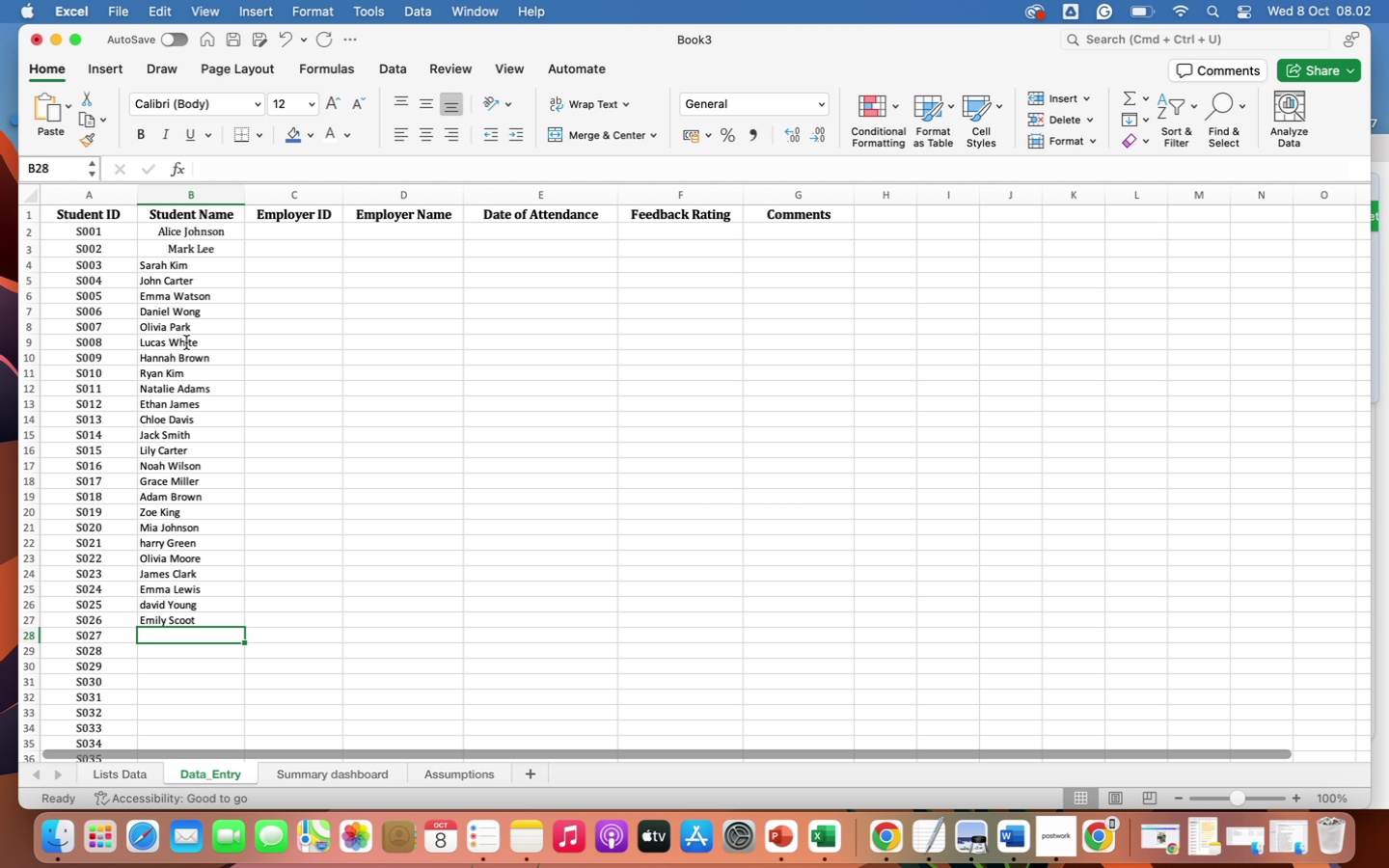 
hold_key(key=ShiftLeft, duration=0.46)
 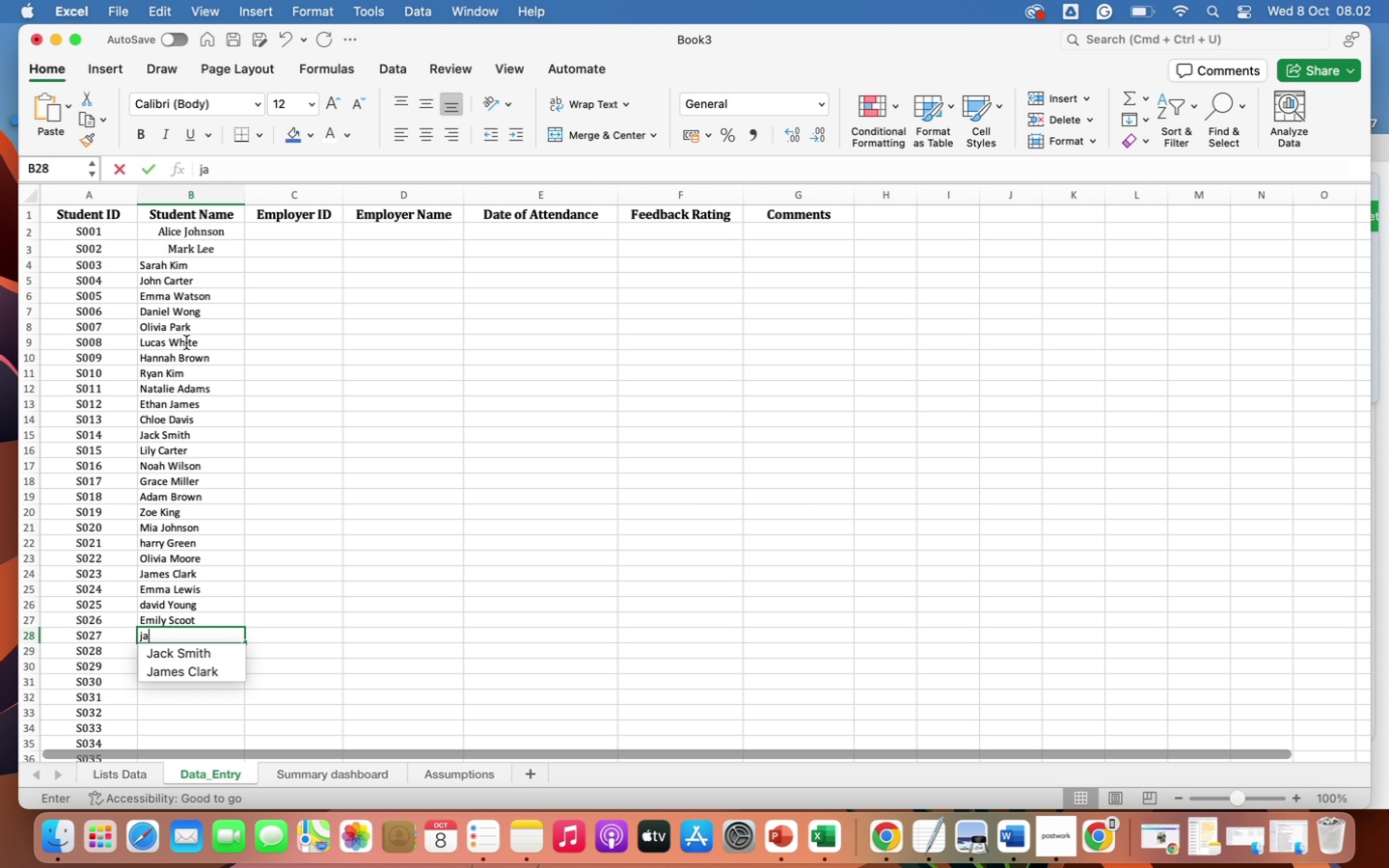 
type(jacob Evans)
 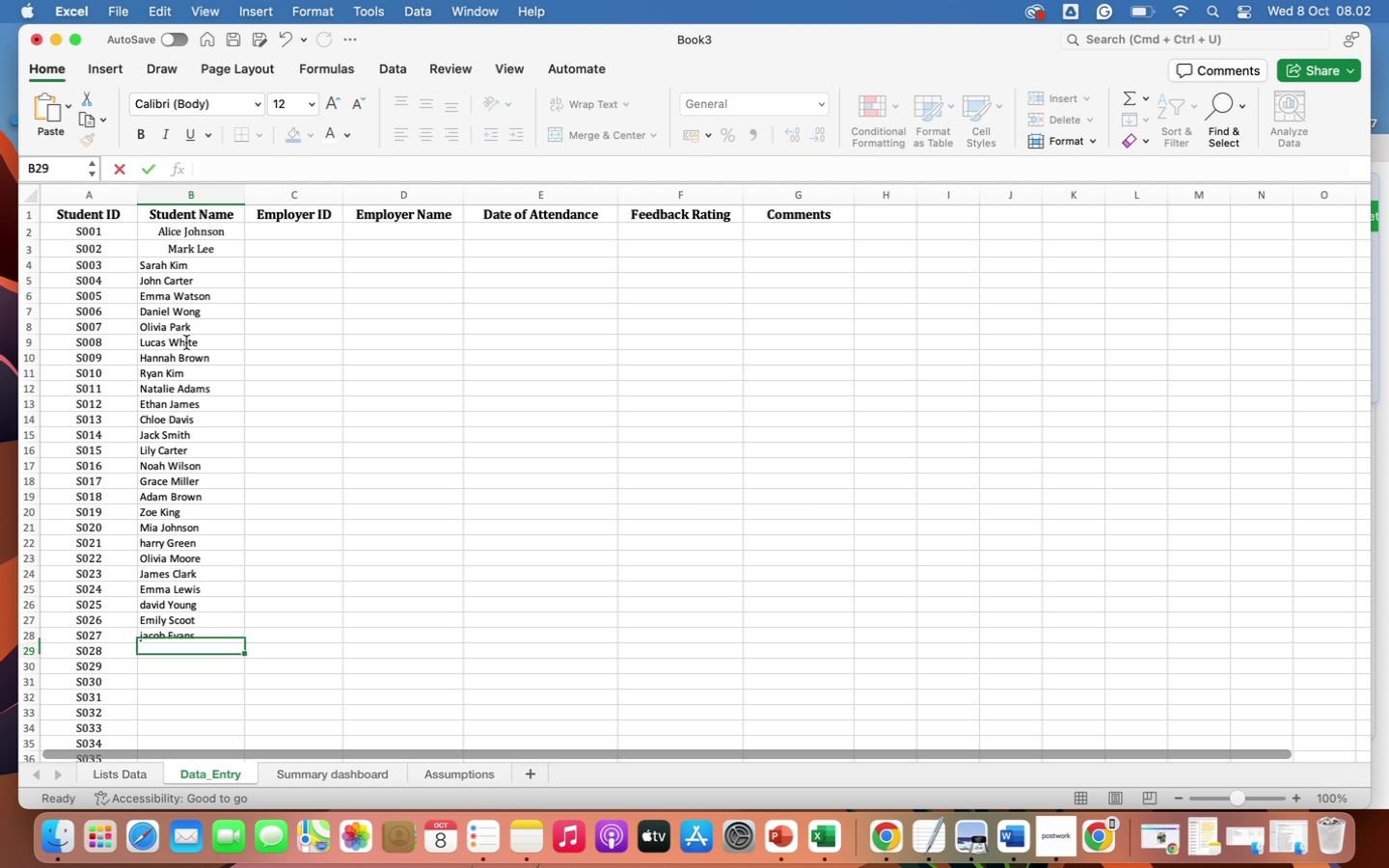 
key(Enter)
 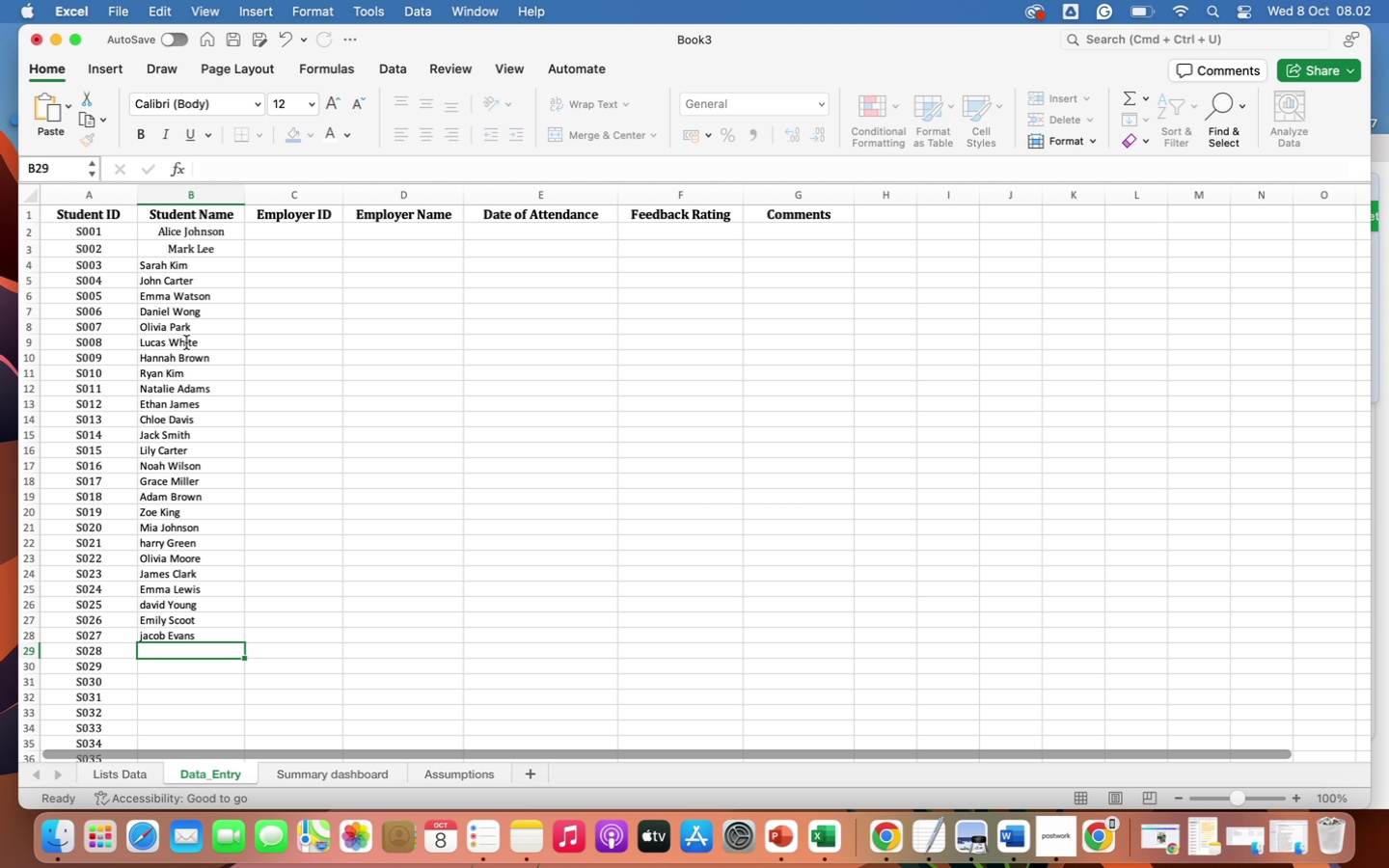 
type(Lily R)
key(Backspace)
type(Turnr)
 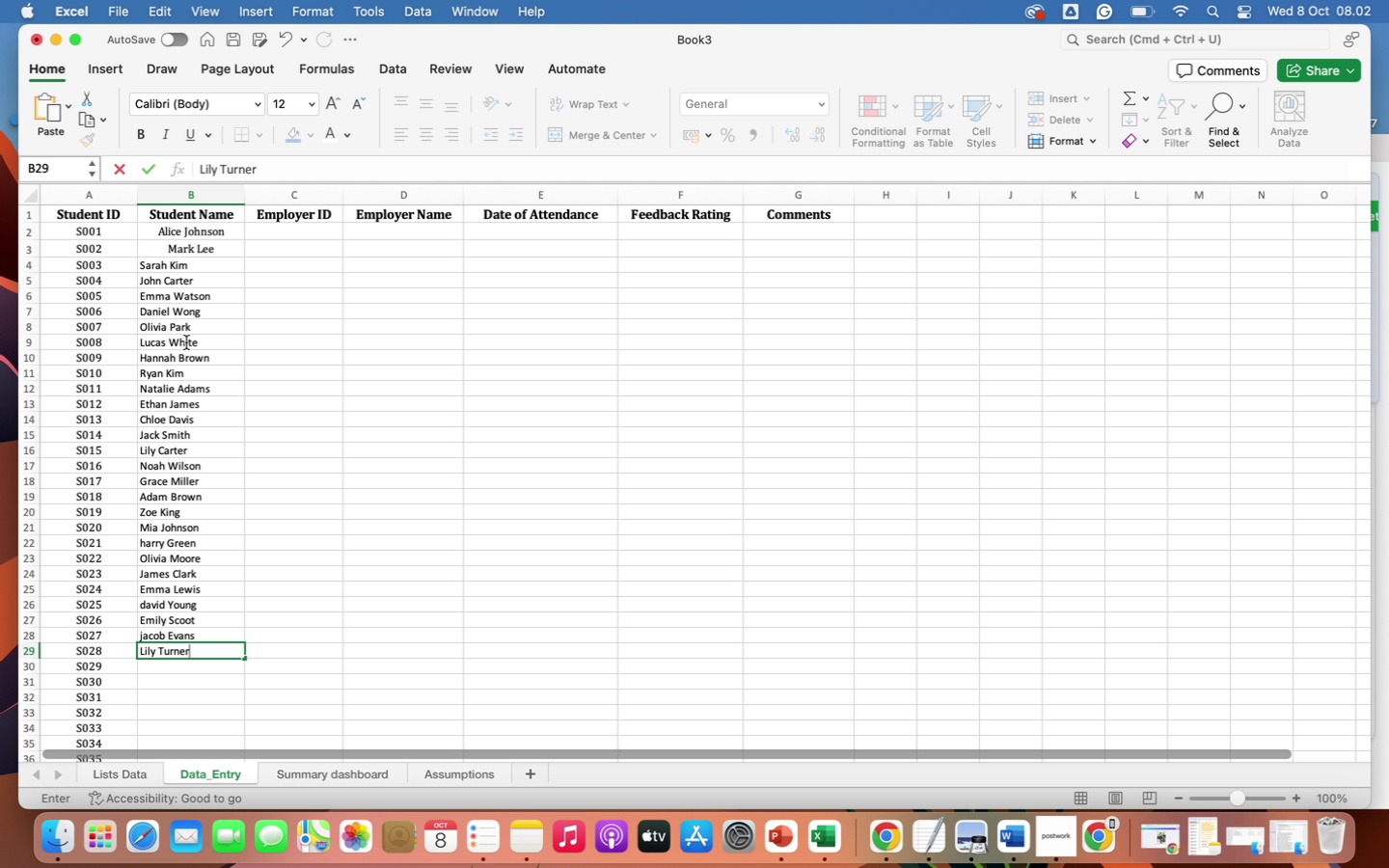 
 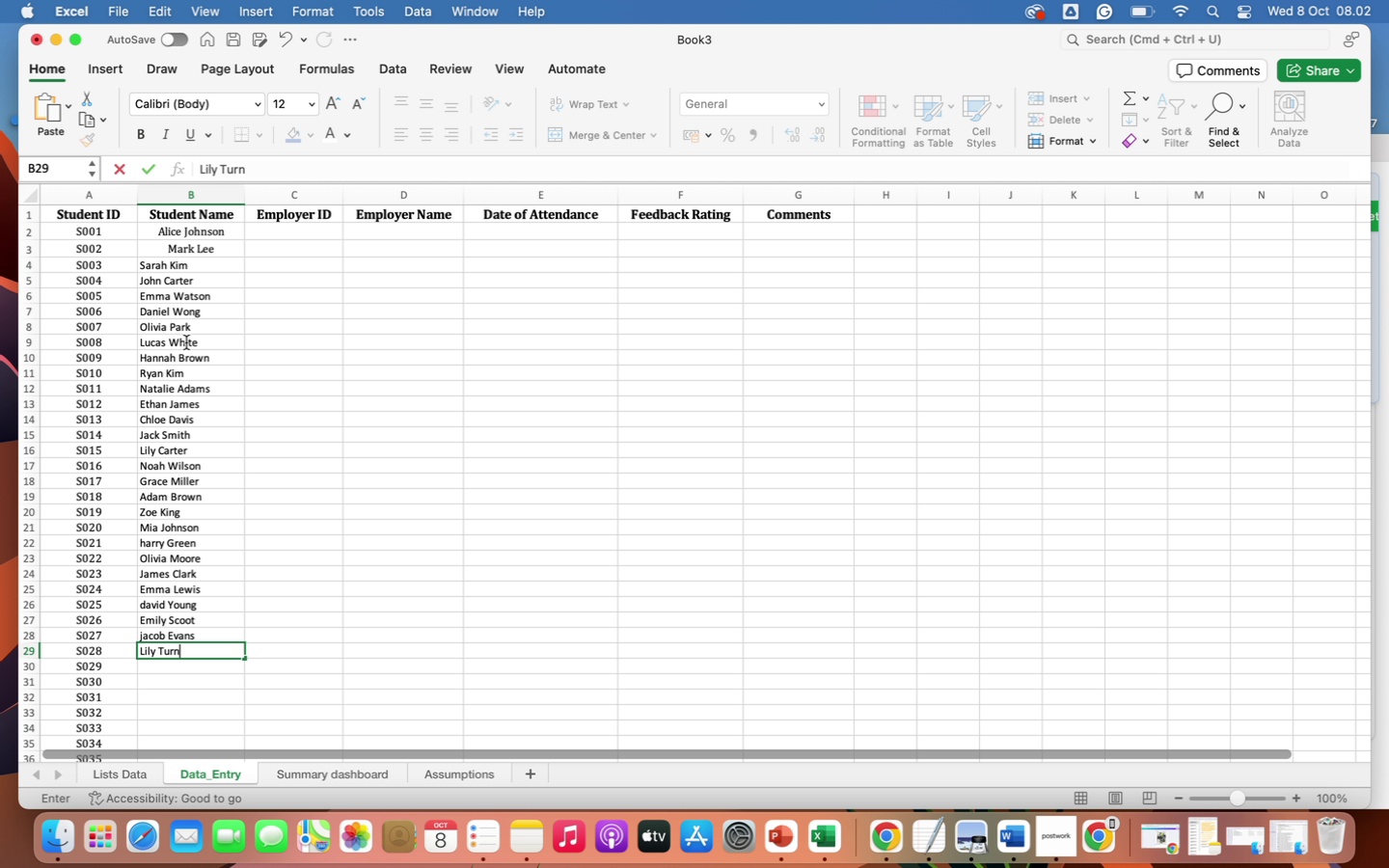 
hold_key(key=E, duration=0.39)
 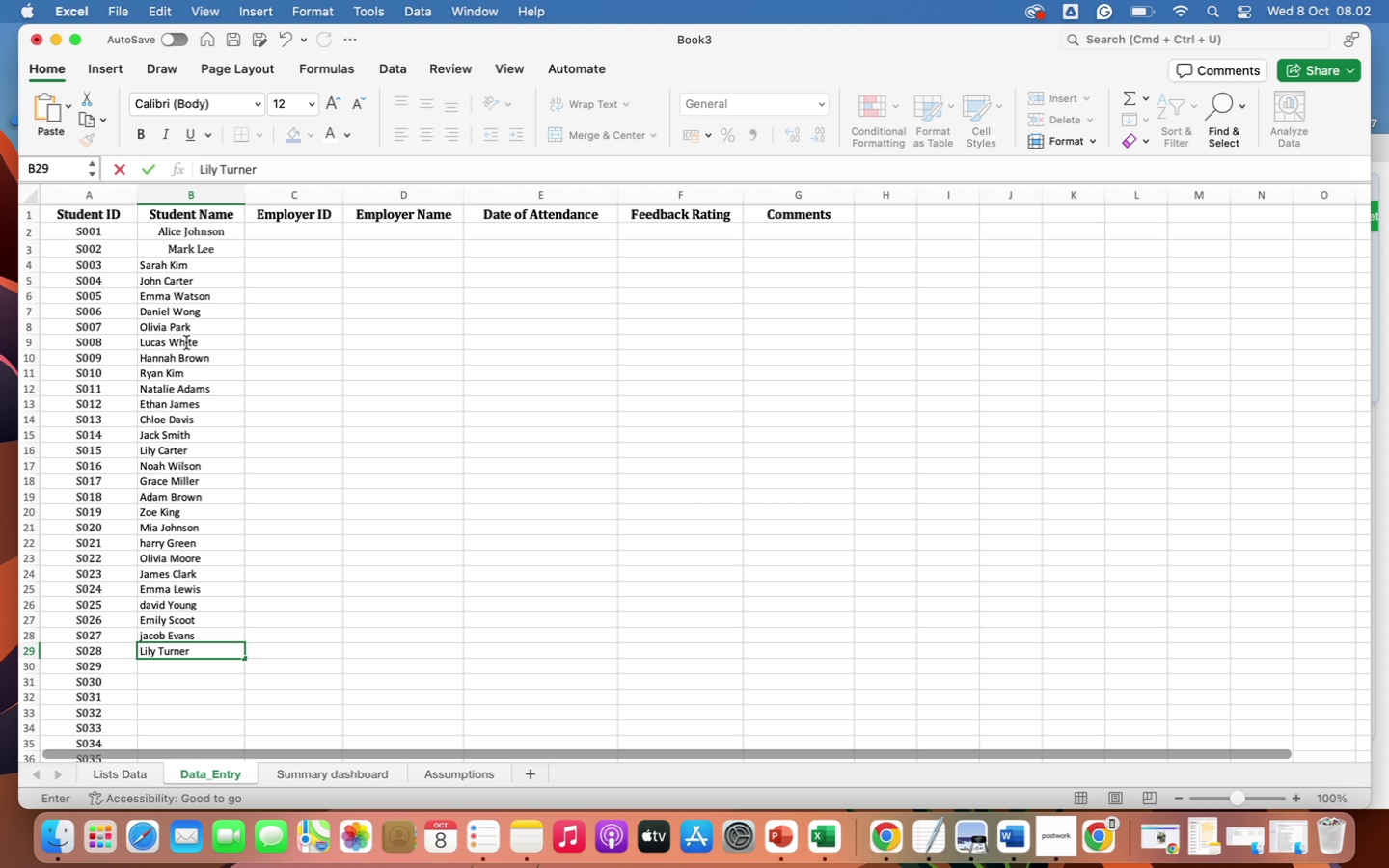 
key(Enter)
 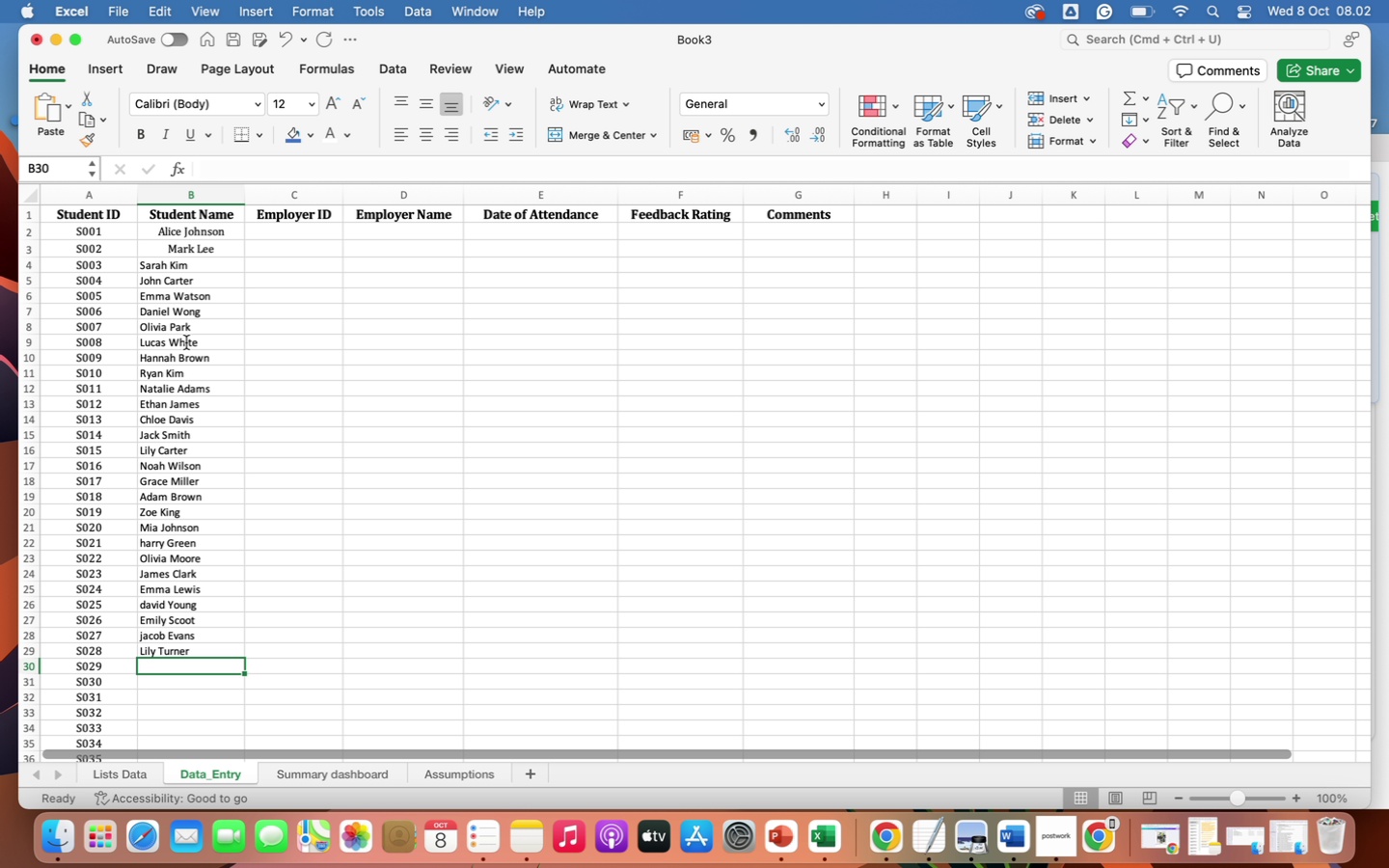 
type(Andrew Hill)
 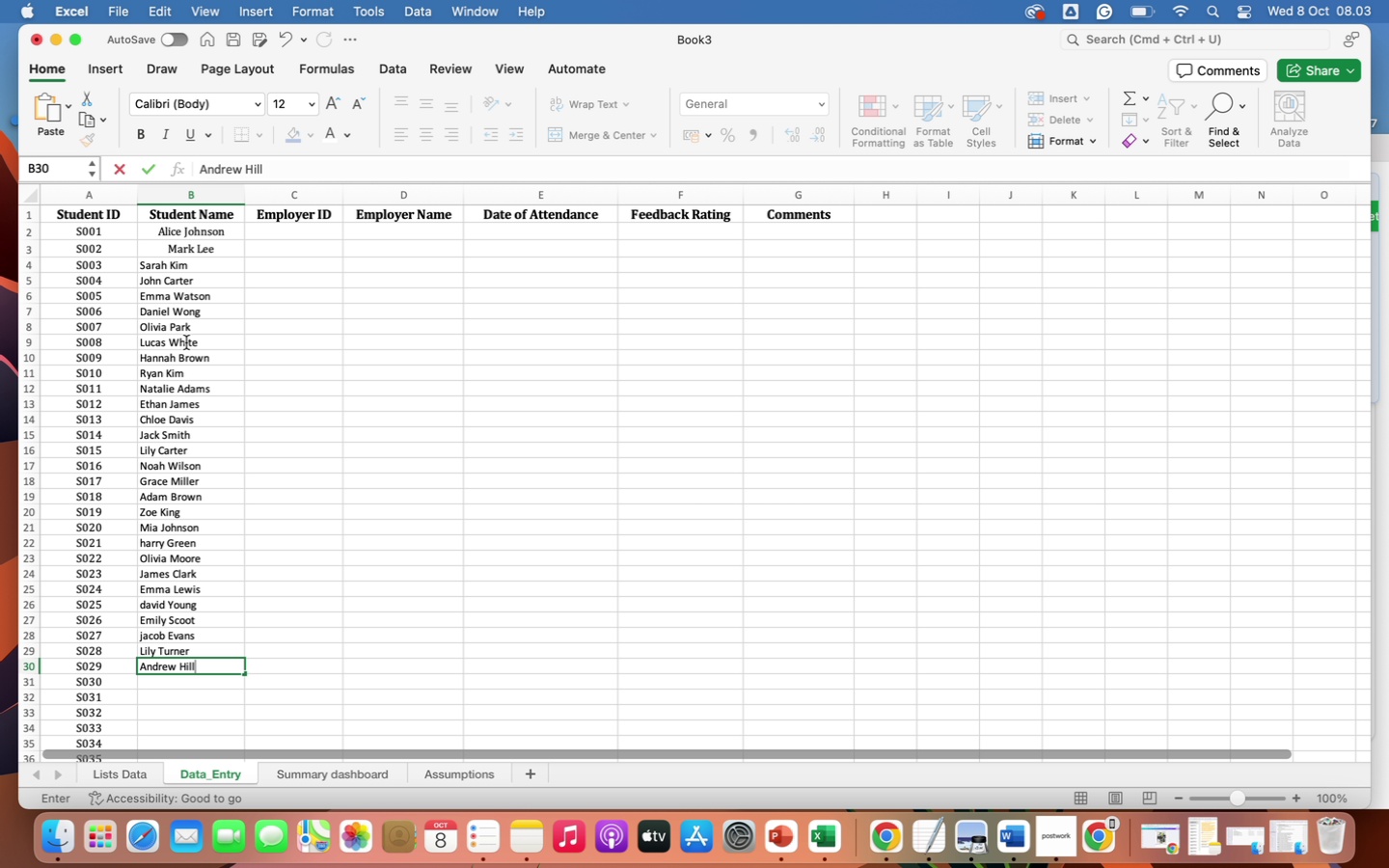 
key(Enter)
 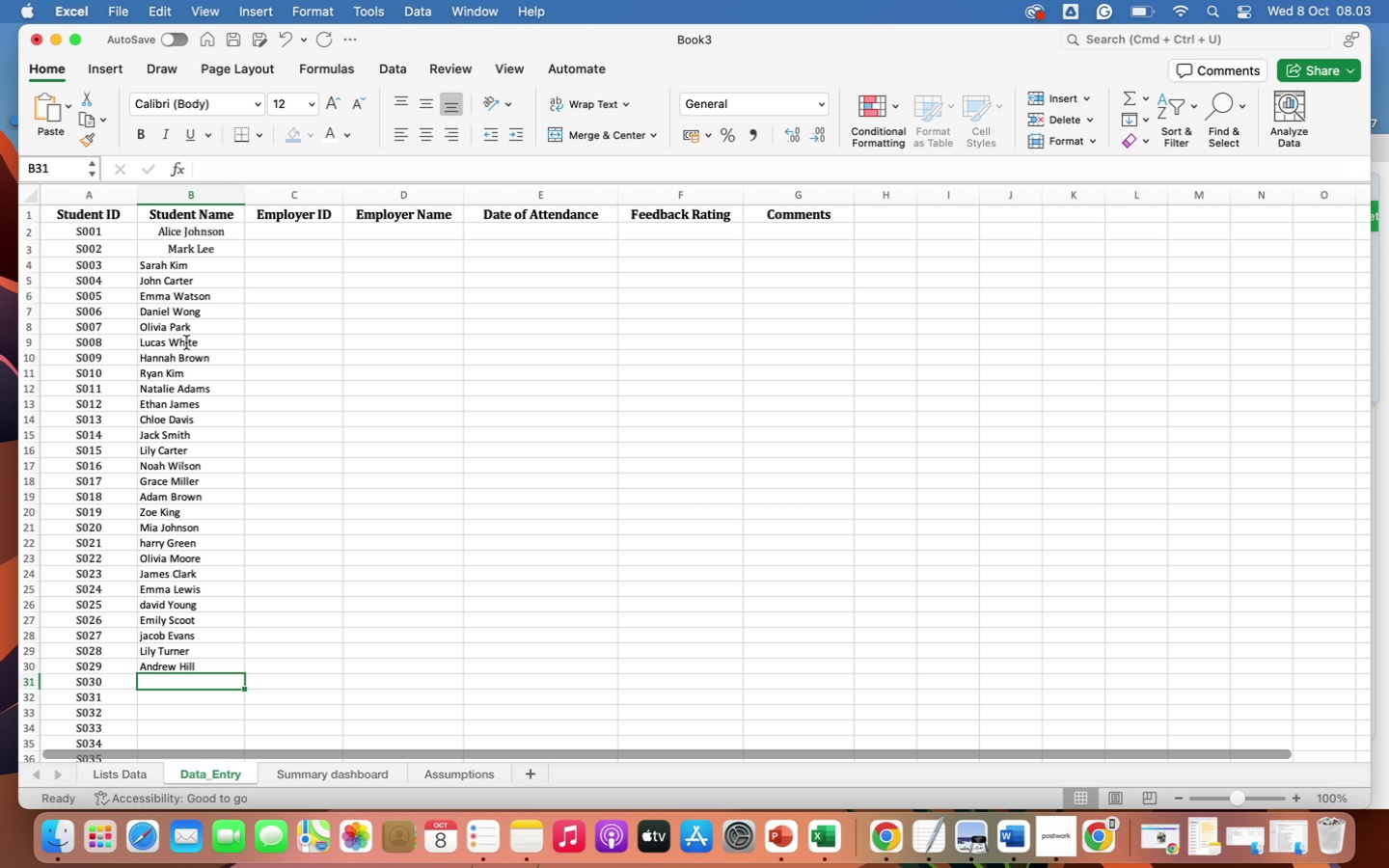 
type(Sophia Baker)
 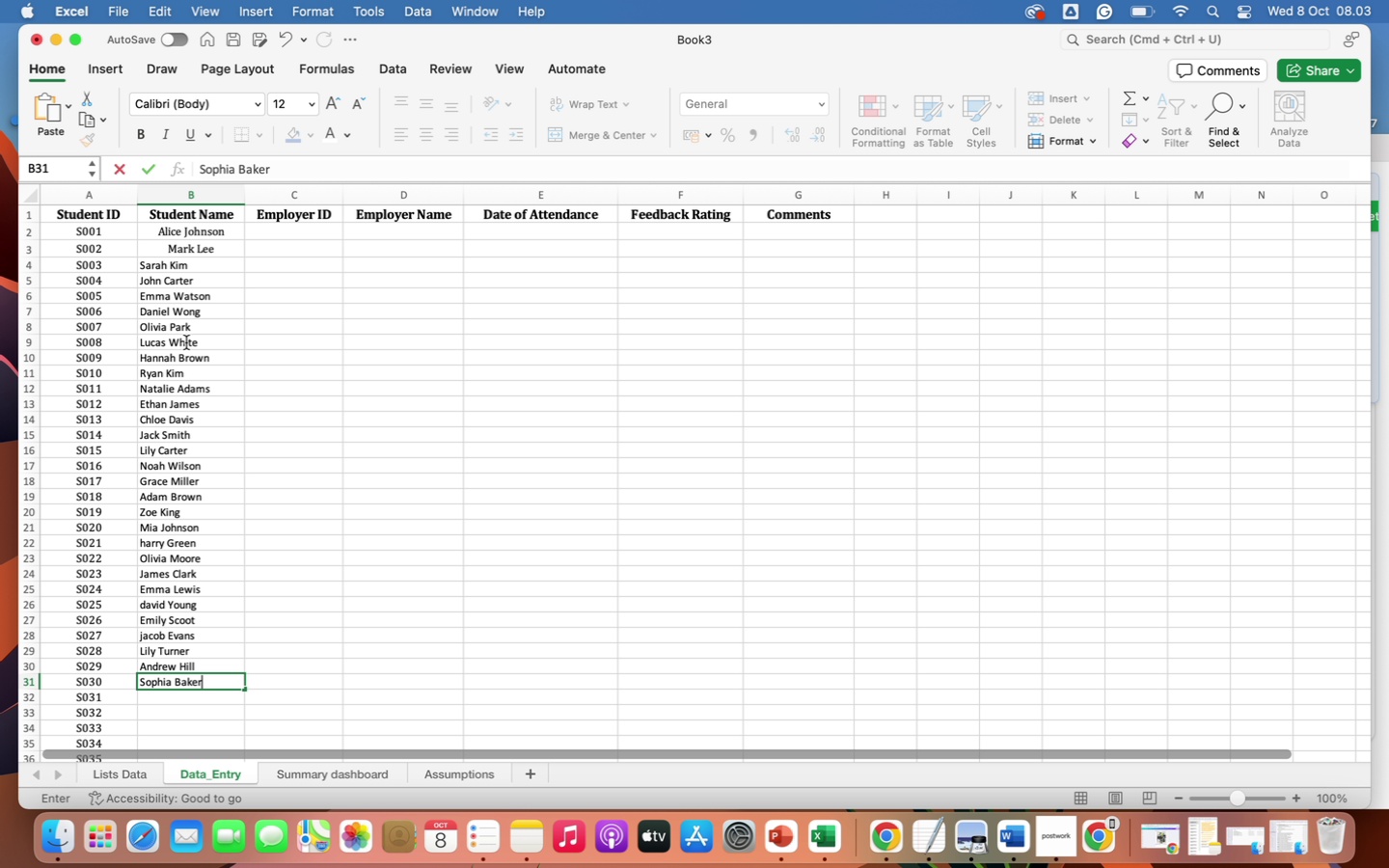 
key(Enter)
 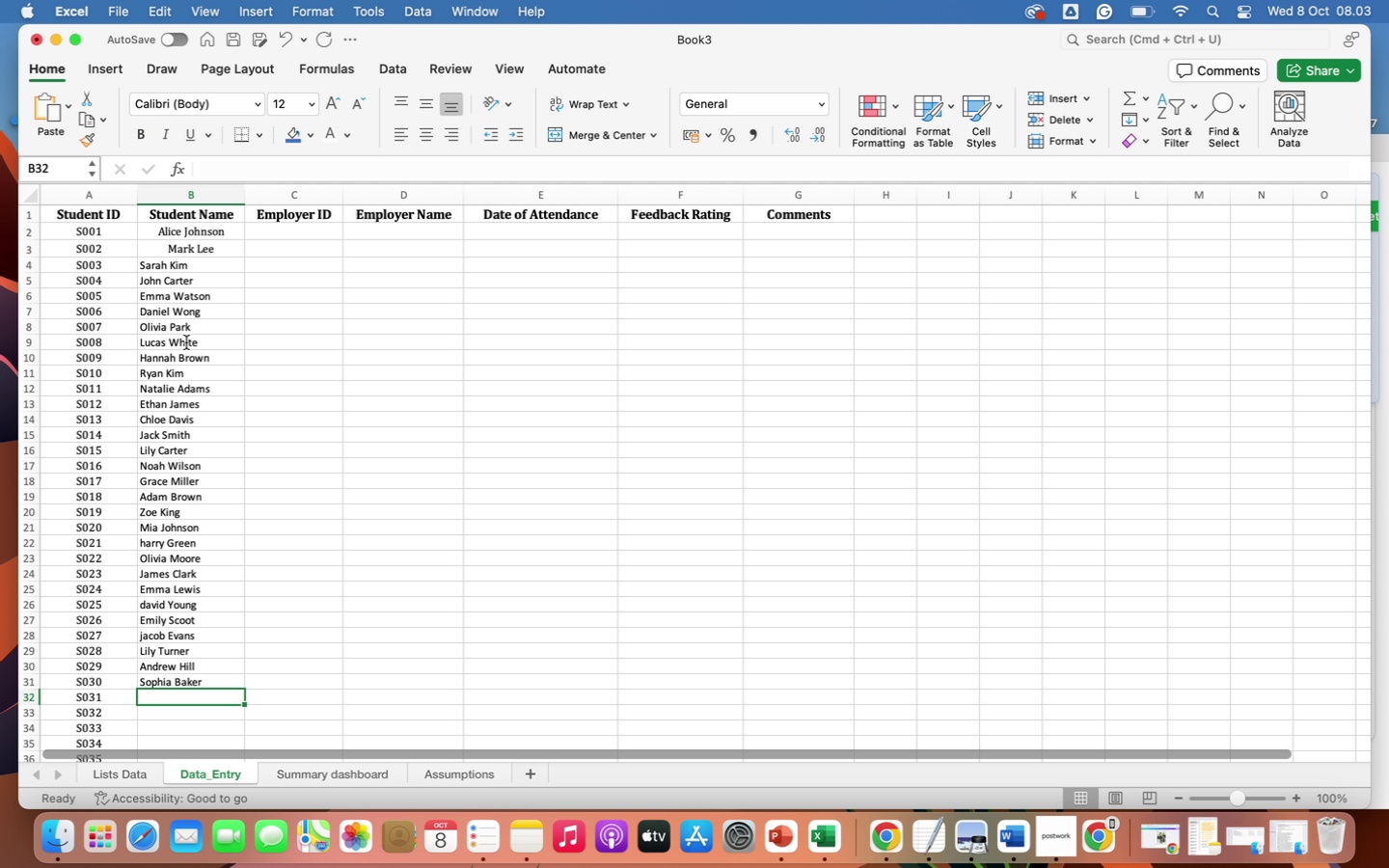 
type(b)
key(Backspace)
type(Daniel Cruzh)
 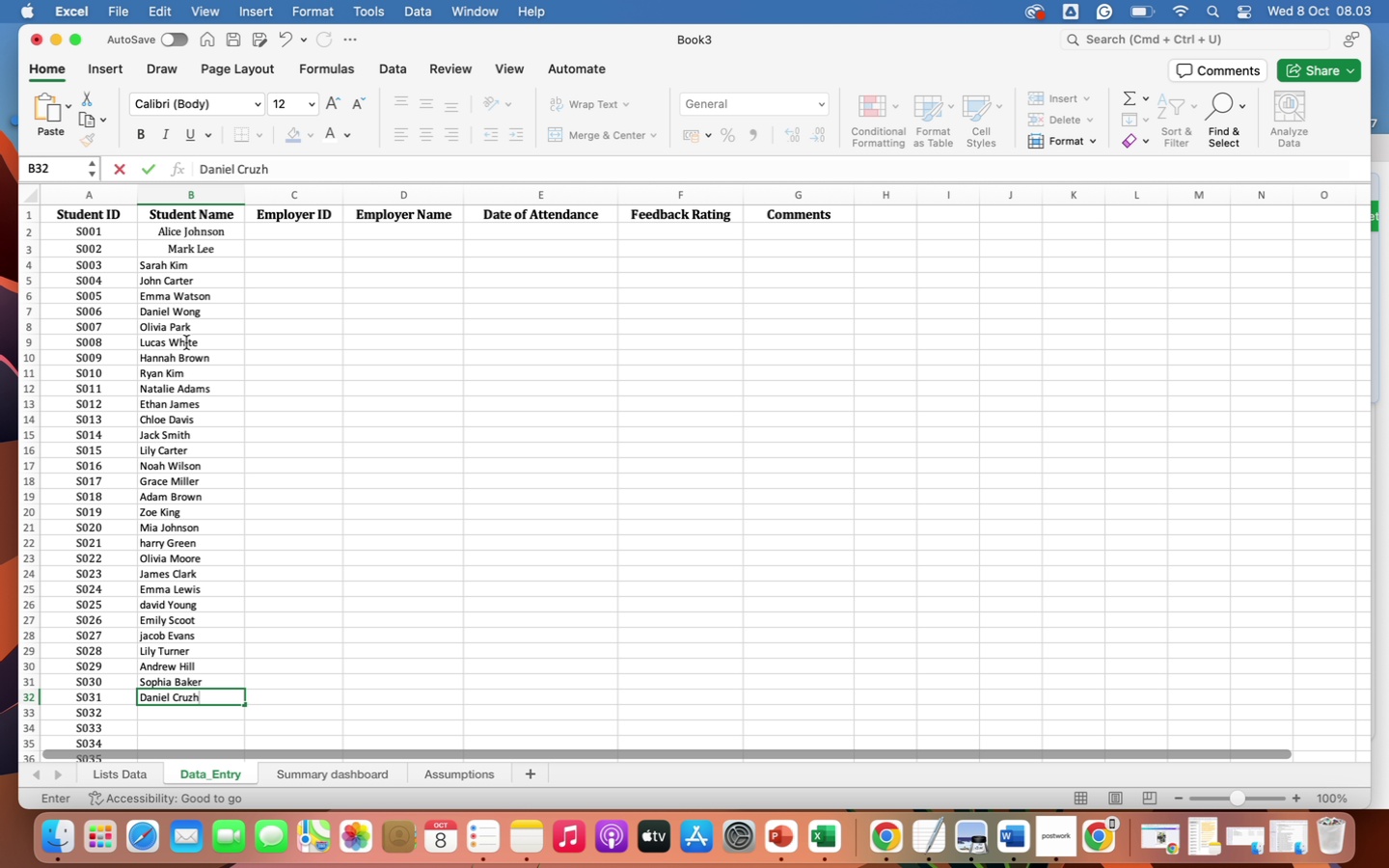 
key(Enter)
 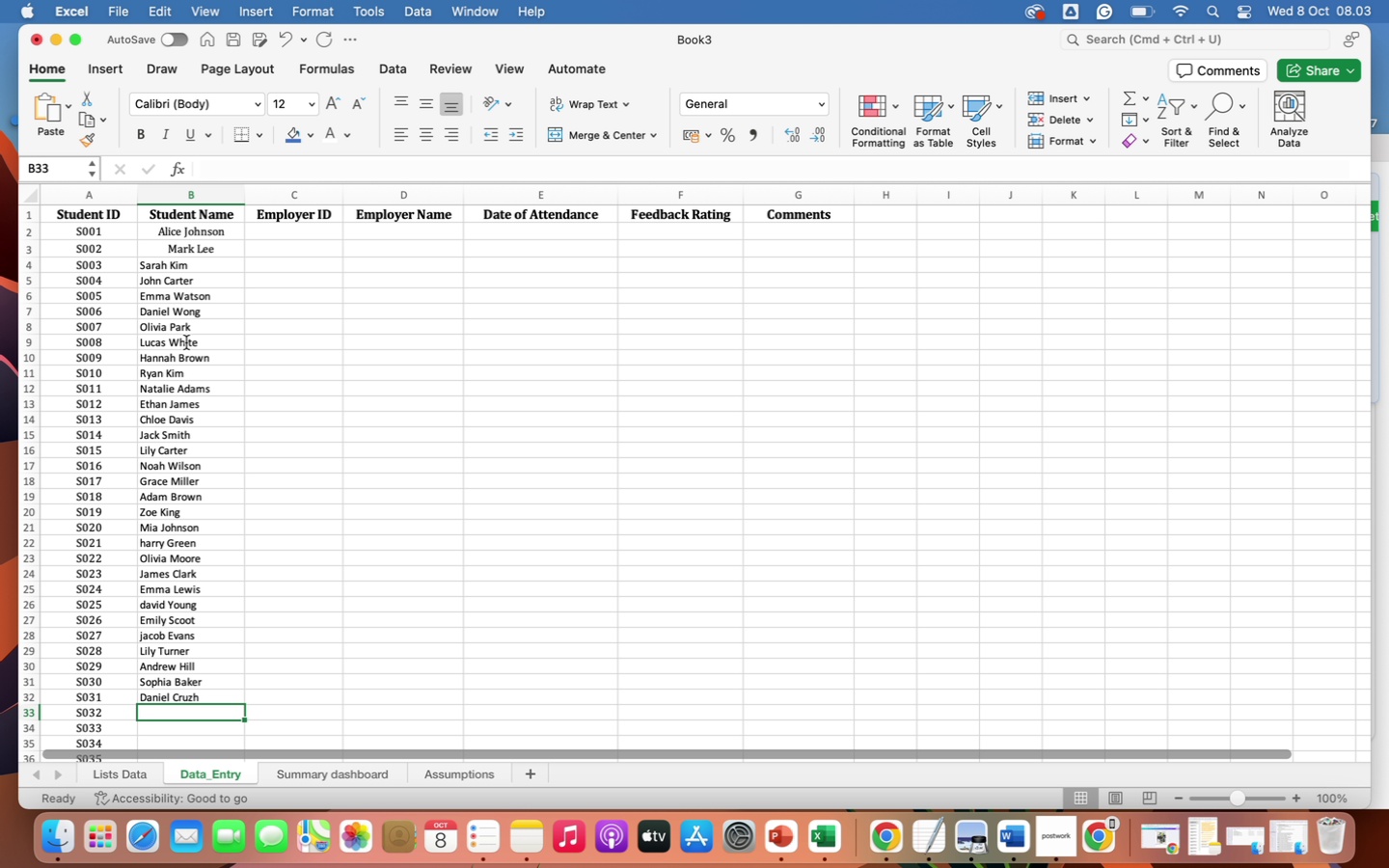 
wait(7.05)
 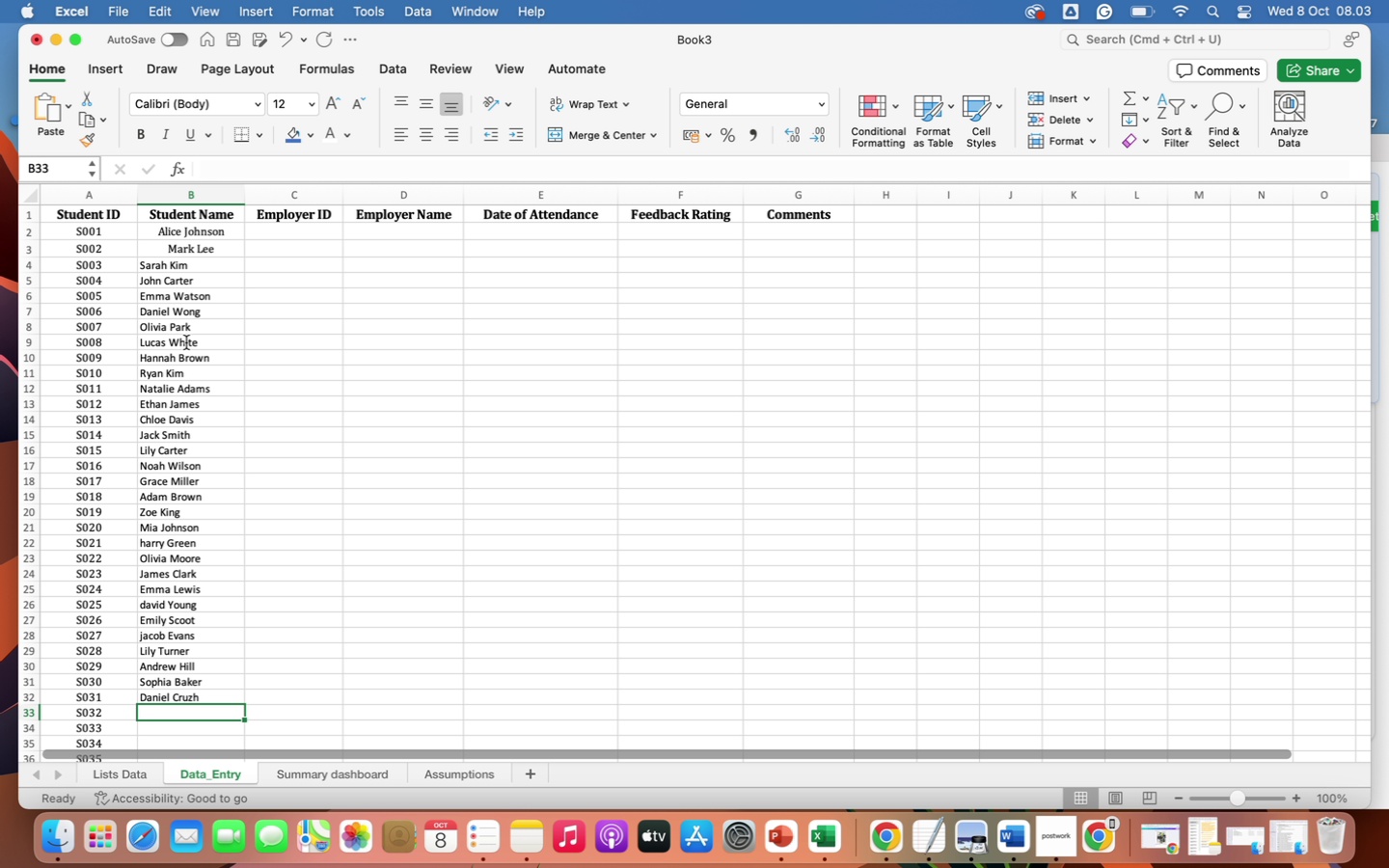 
type(Chole Nguyen)
 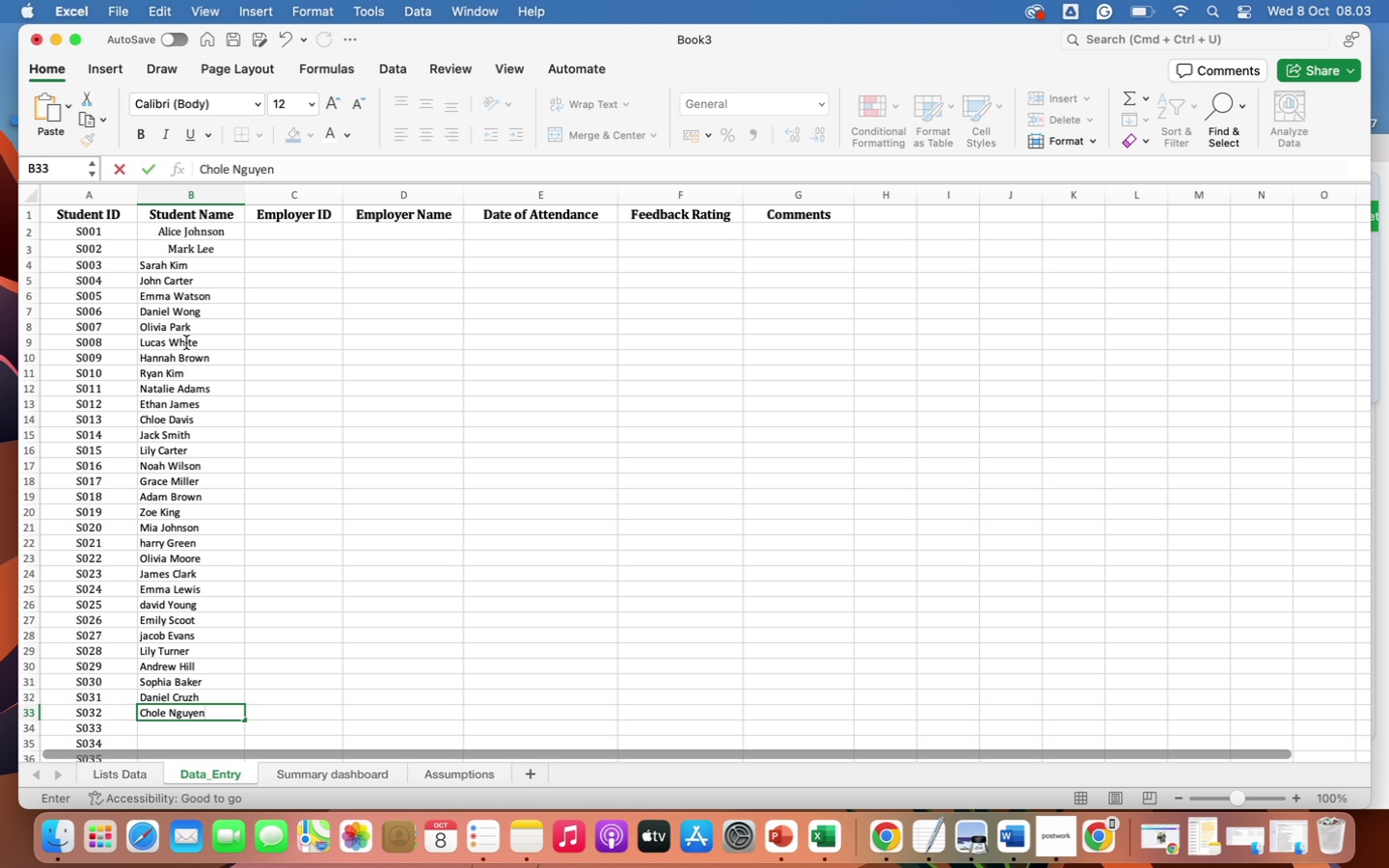 
key(Enter)
 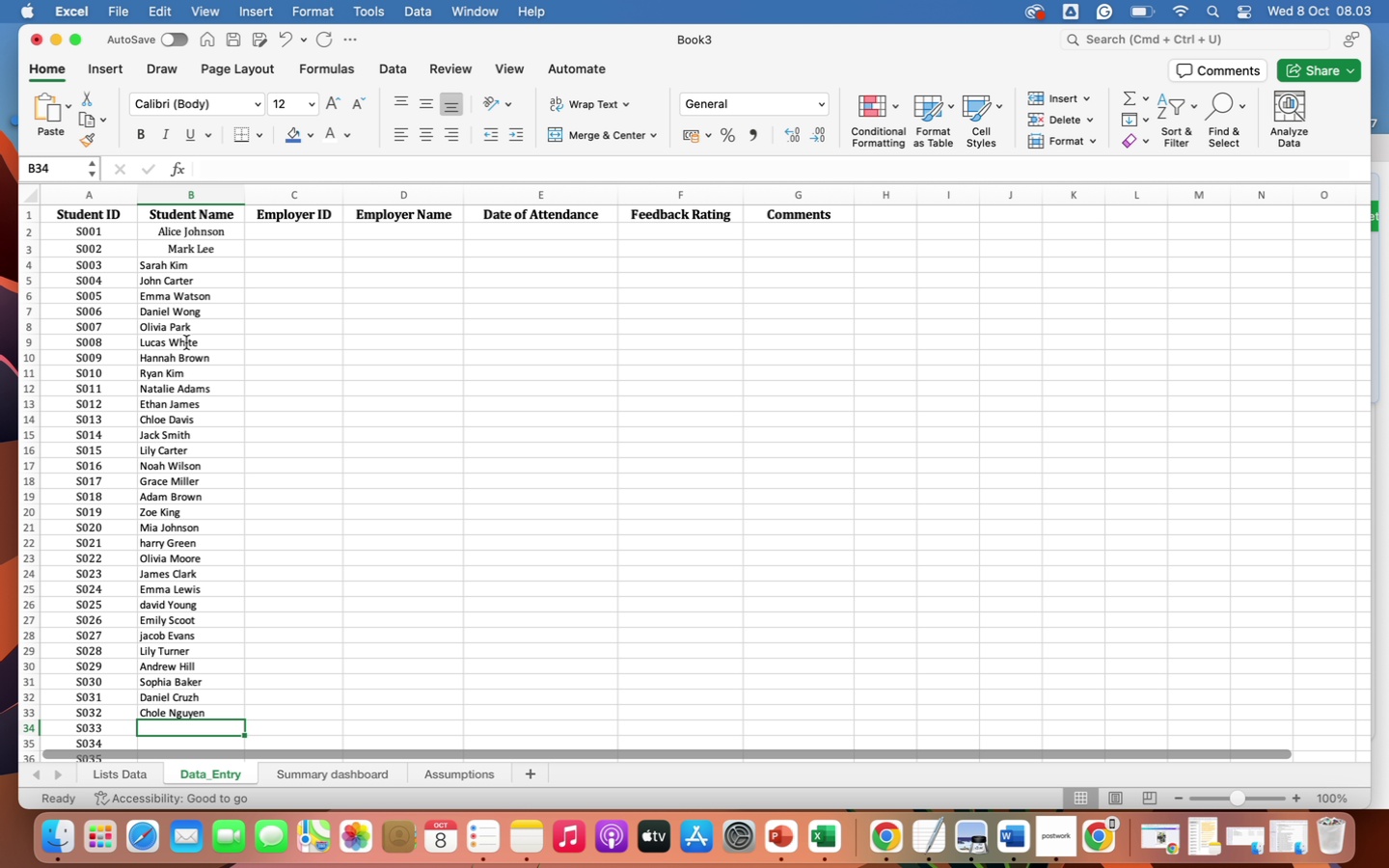 
type(Michael Ross)
 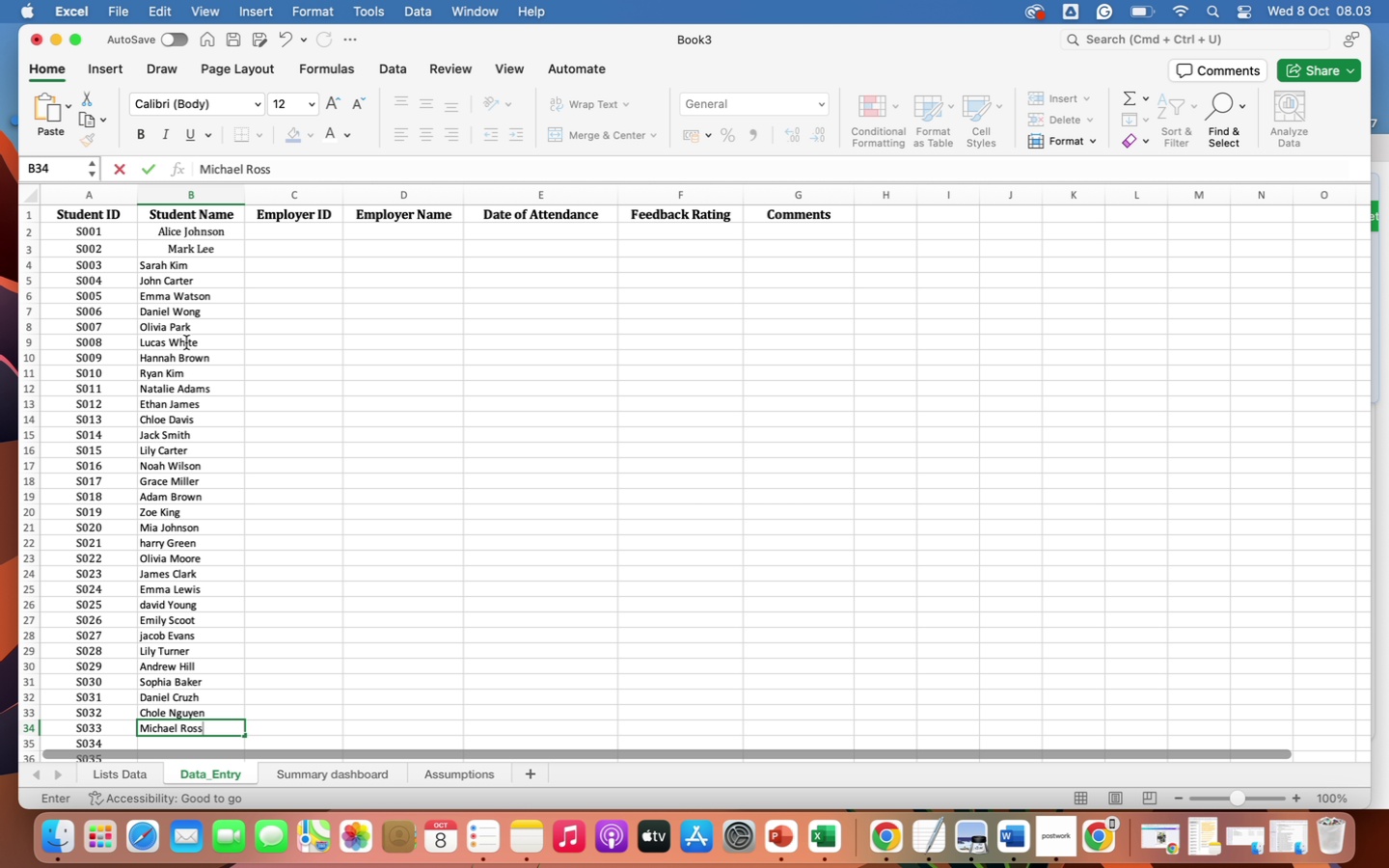 
key(Enter)
 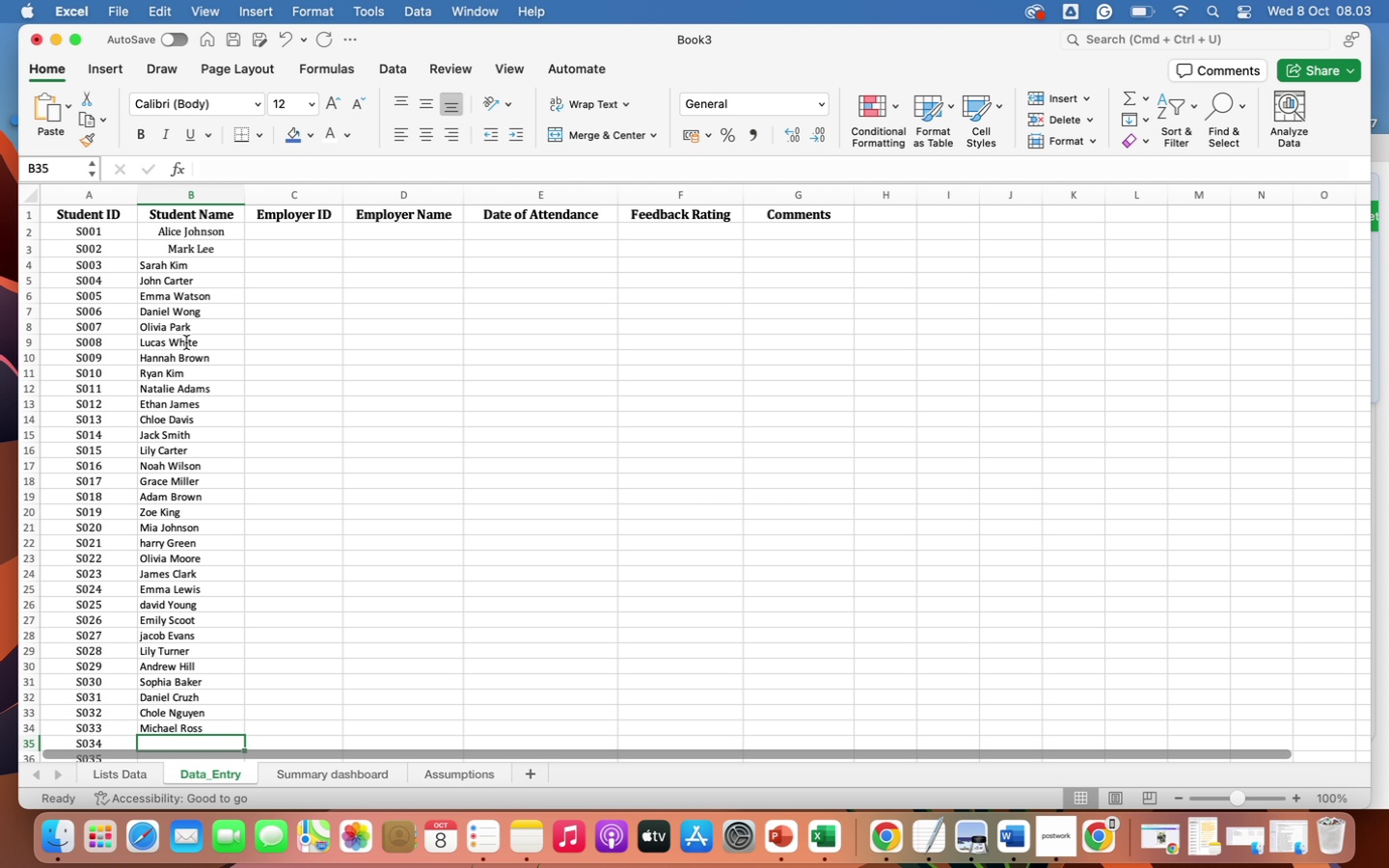 
type(Hannah patel)
 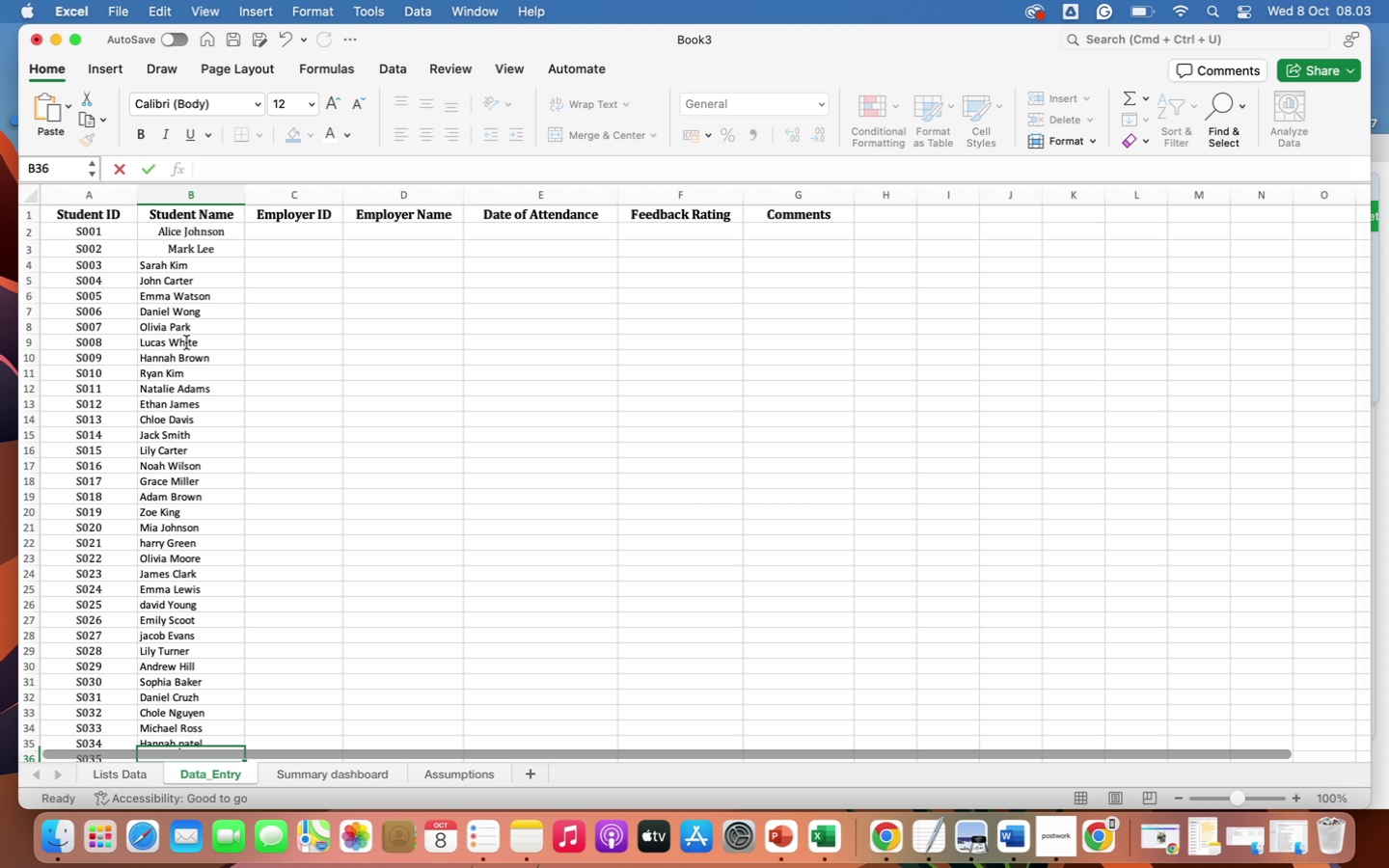 
key(Enter)
 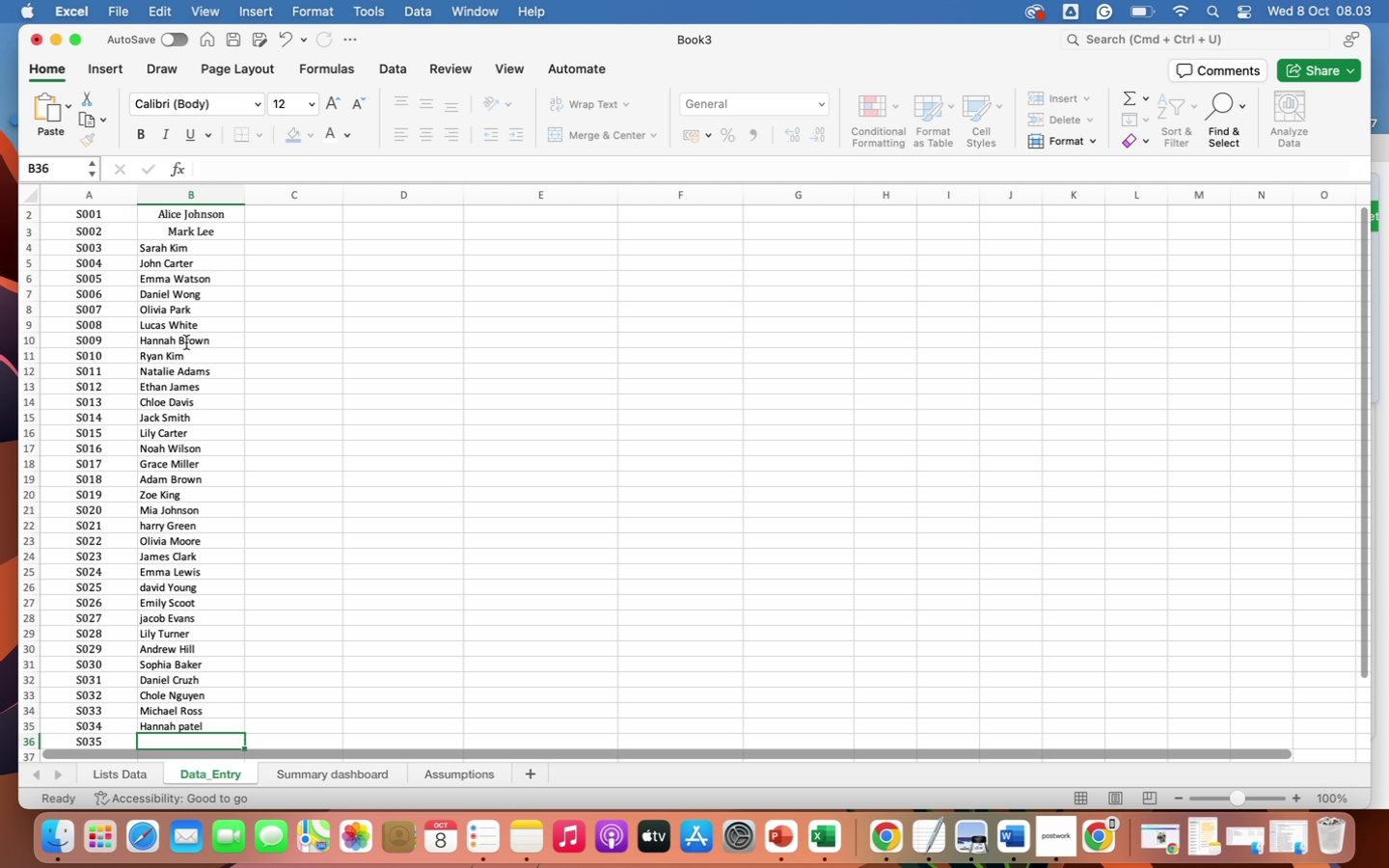 
type(Kevin Brooks)
 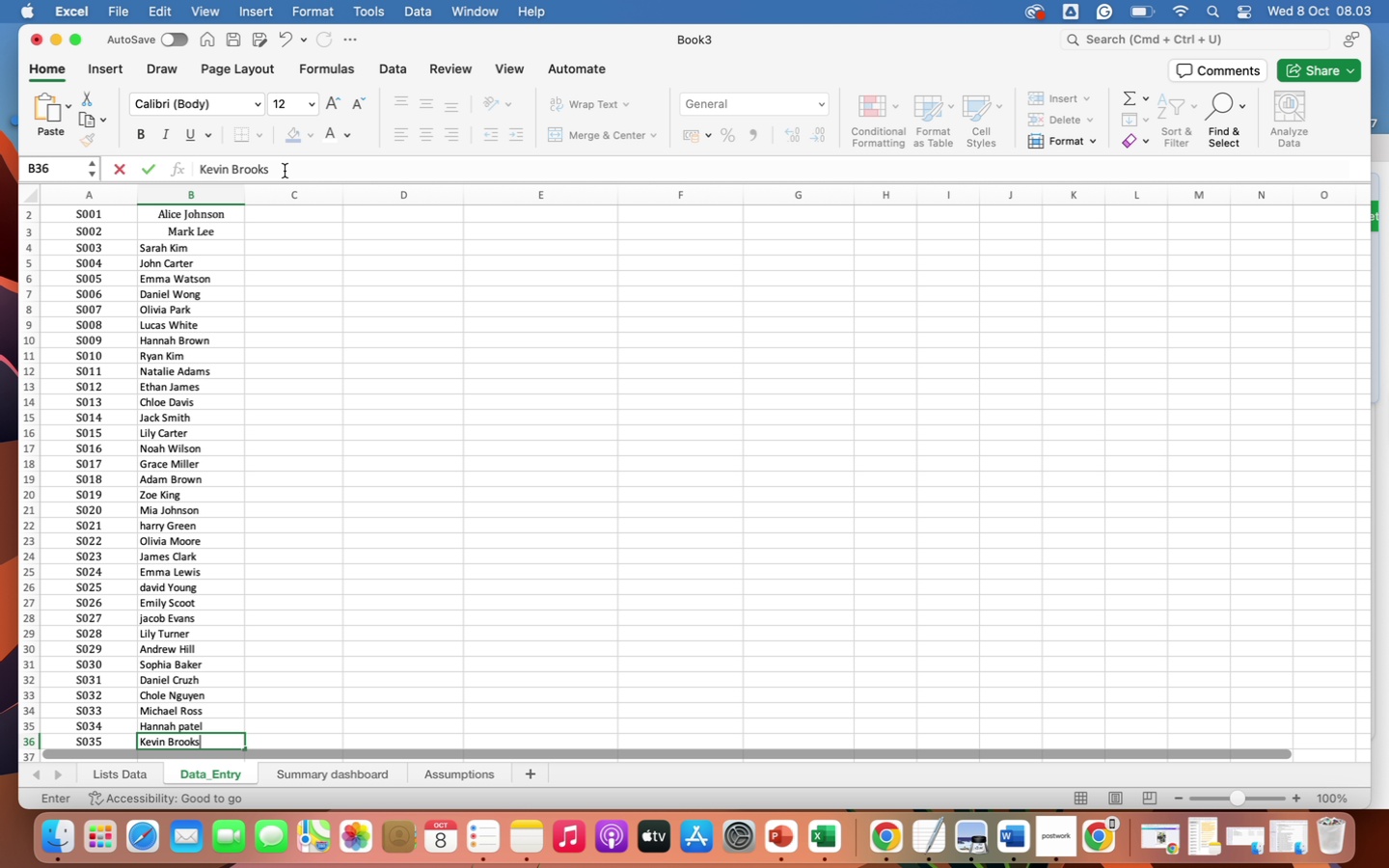 
left_click([299, 307])
 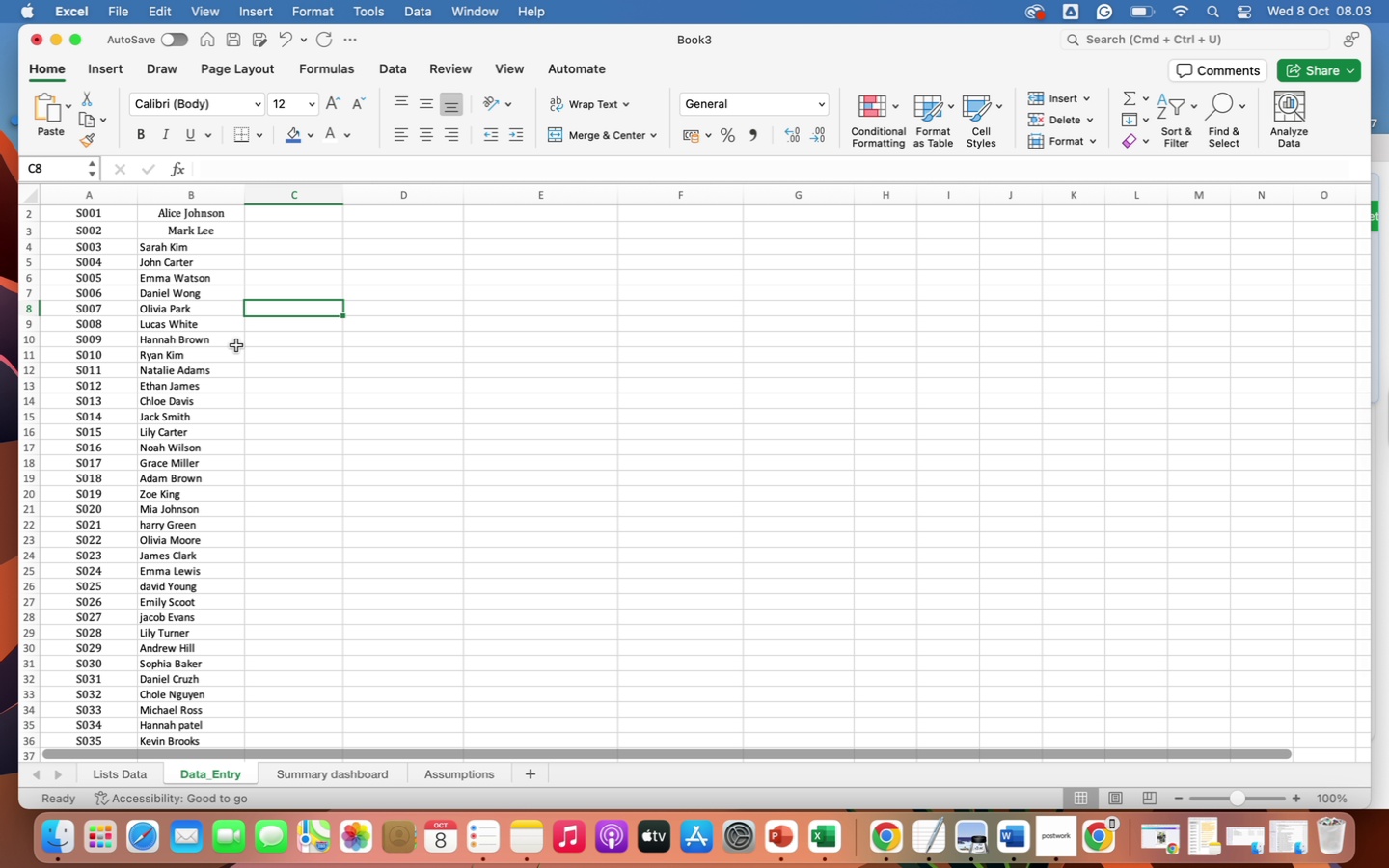 
scroll: coordinate [236, 345], scroll_direction: down, amount: 19.0
 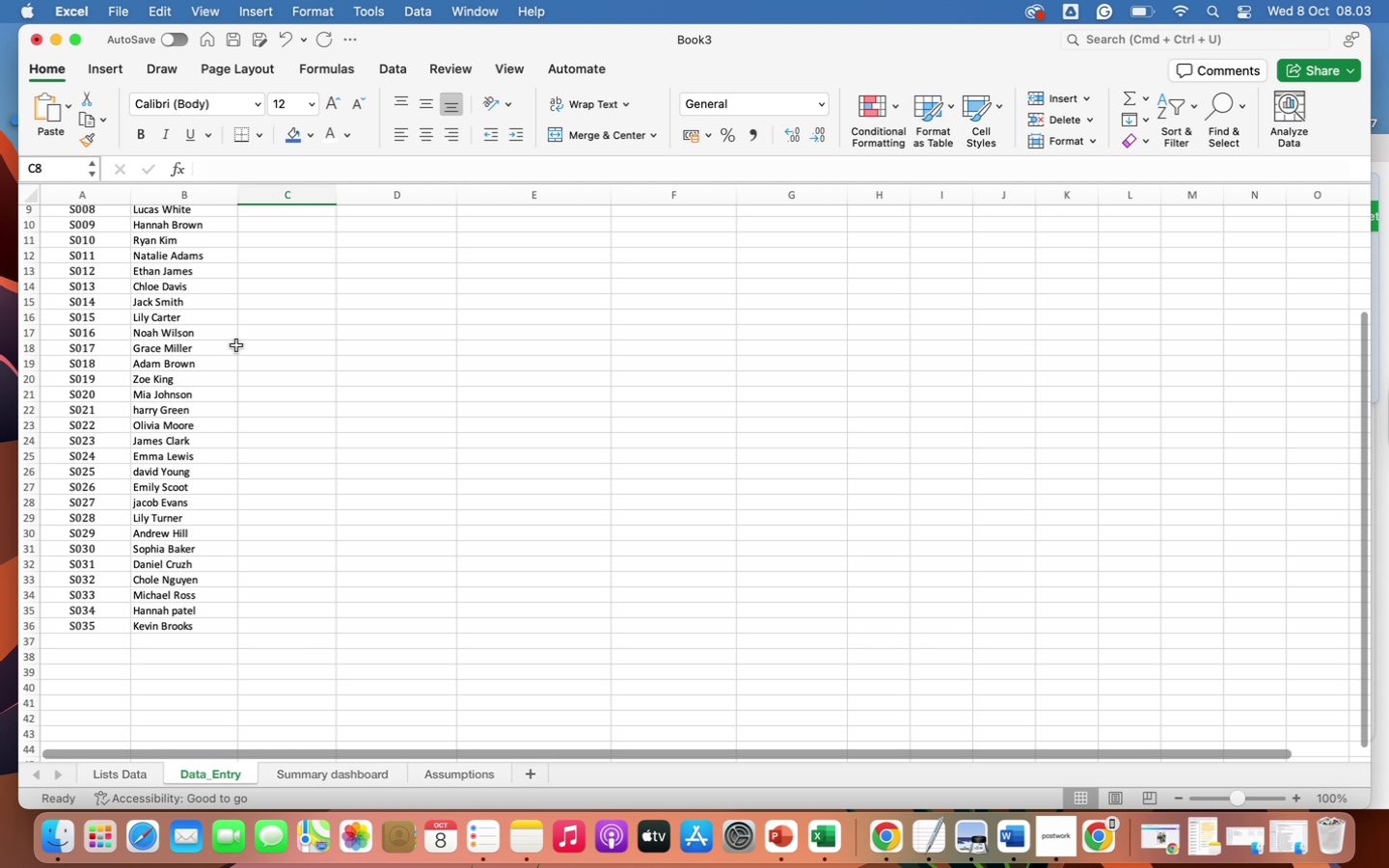 
scroll: coordinate [204, 254], scroll_direction: up, amount: 49.0
 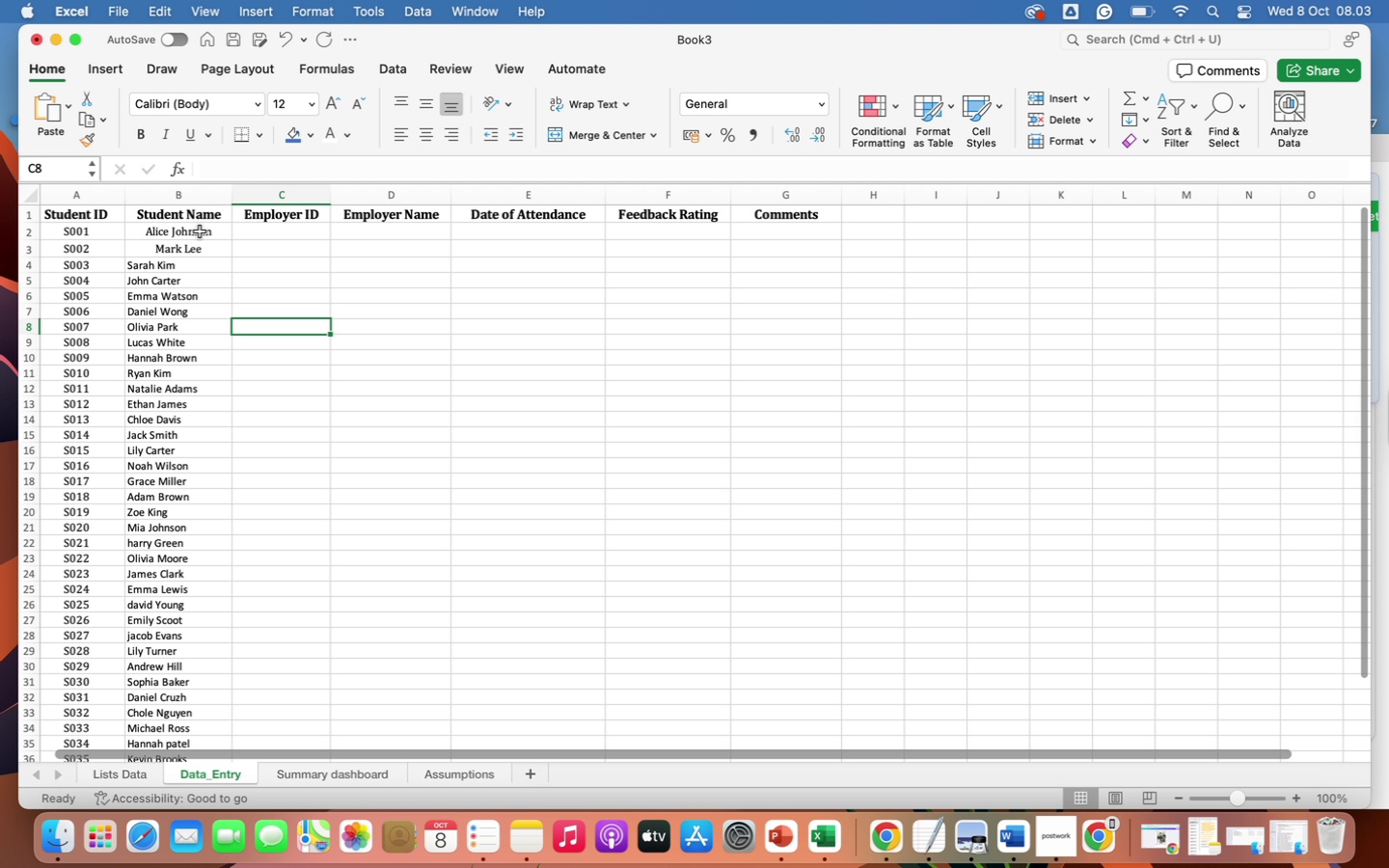 
left_click_drag(start_coordinate=[200, 231], to_coordinate=[199, 723])
 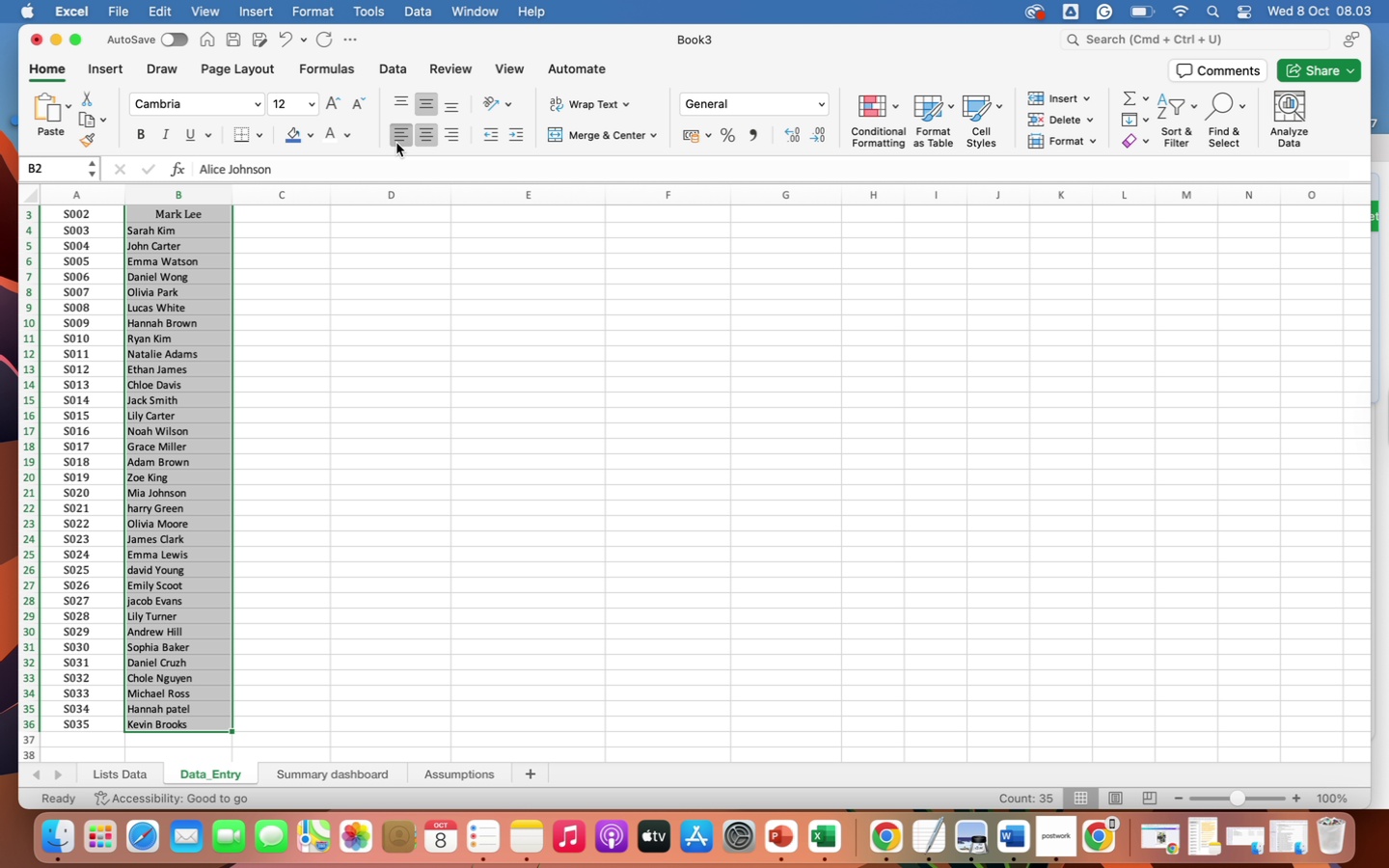 
left_click([396, 143])
 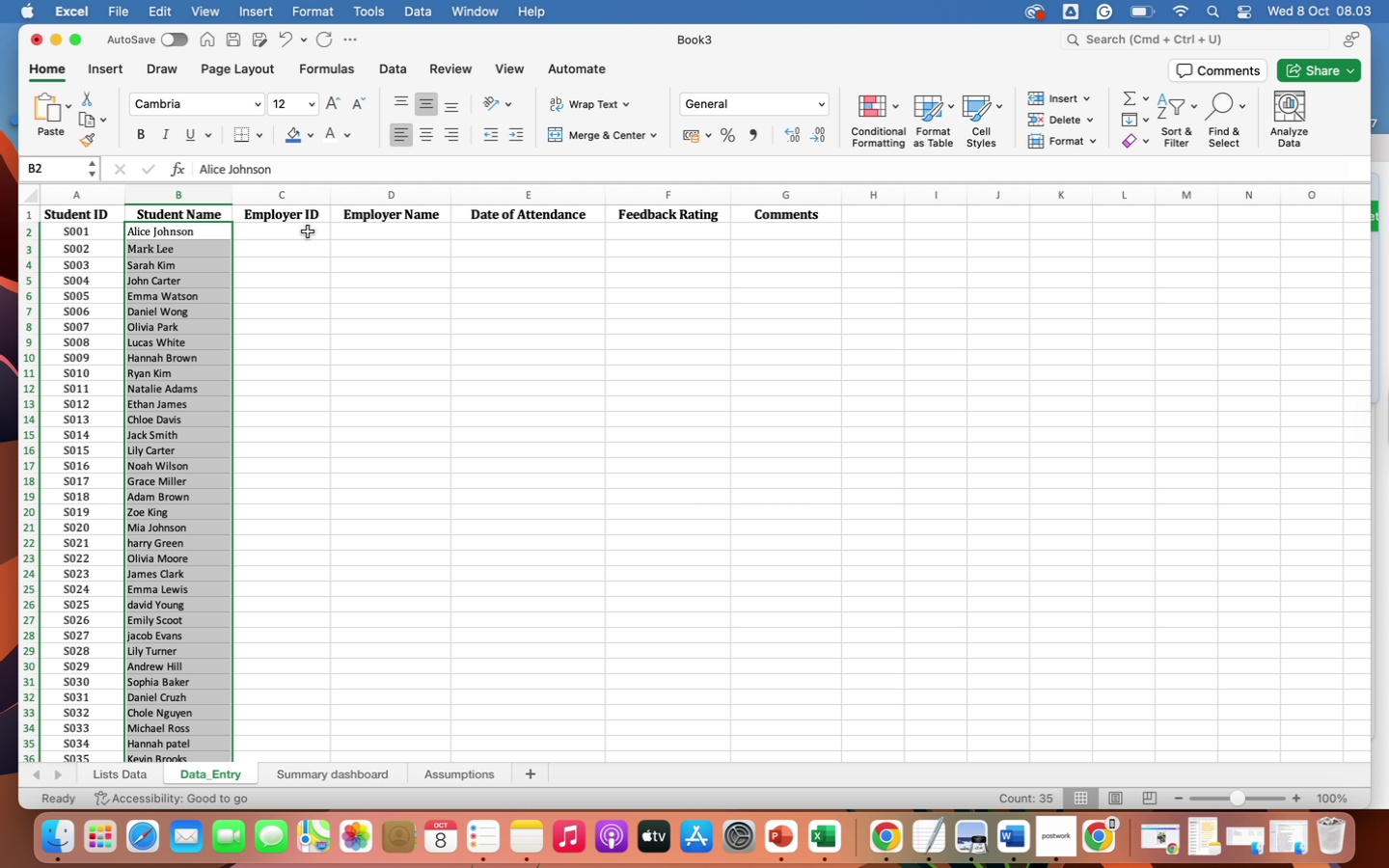 
left_click([308, 231])
 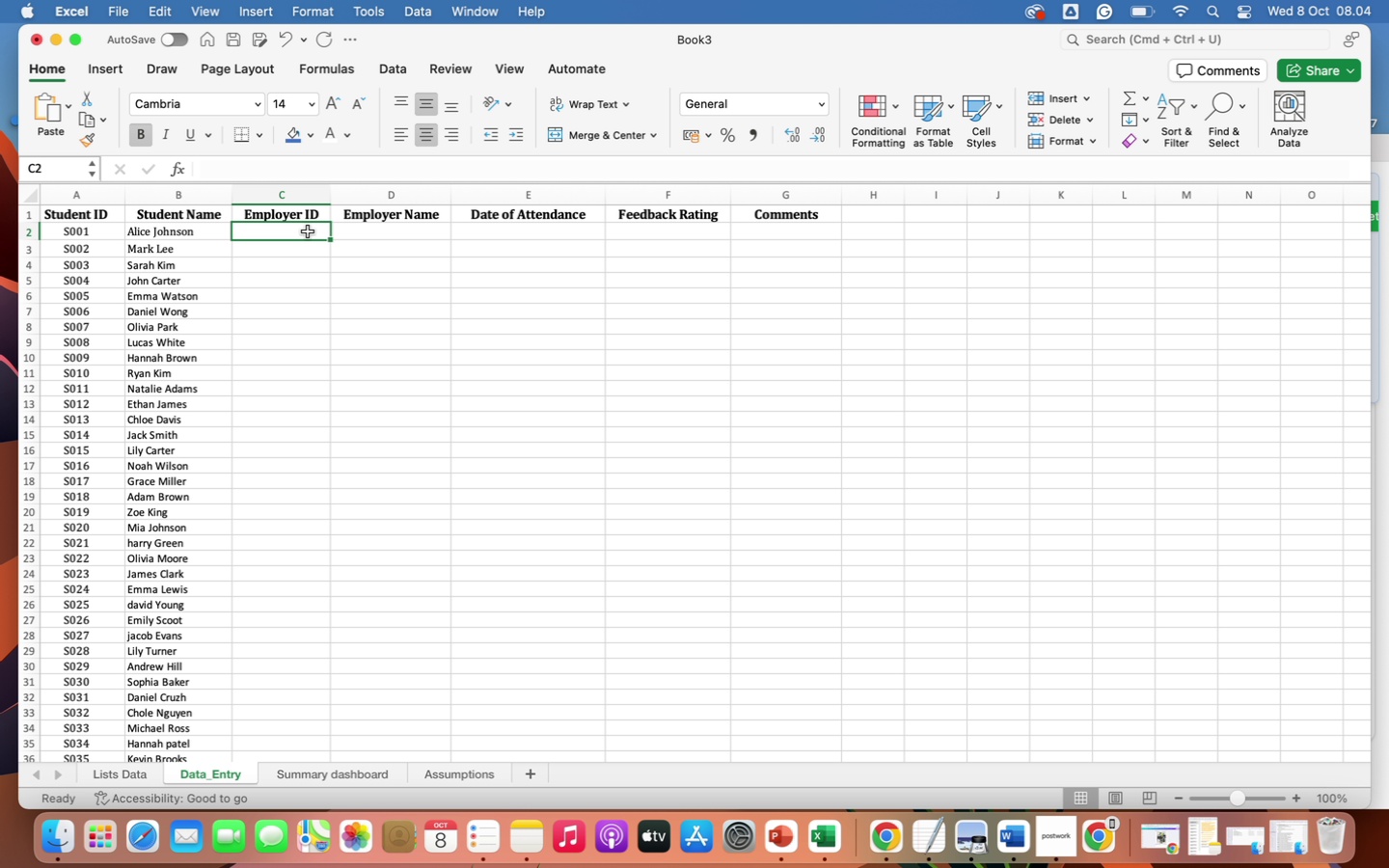 
wait(7.87)
 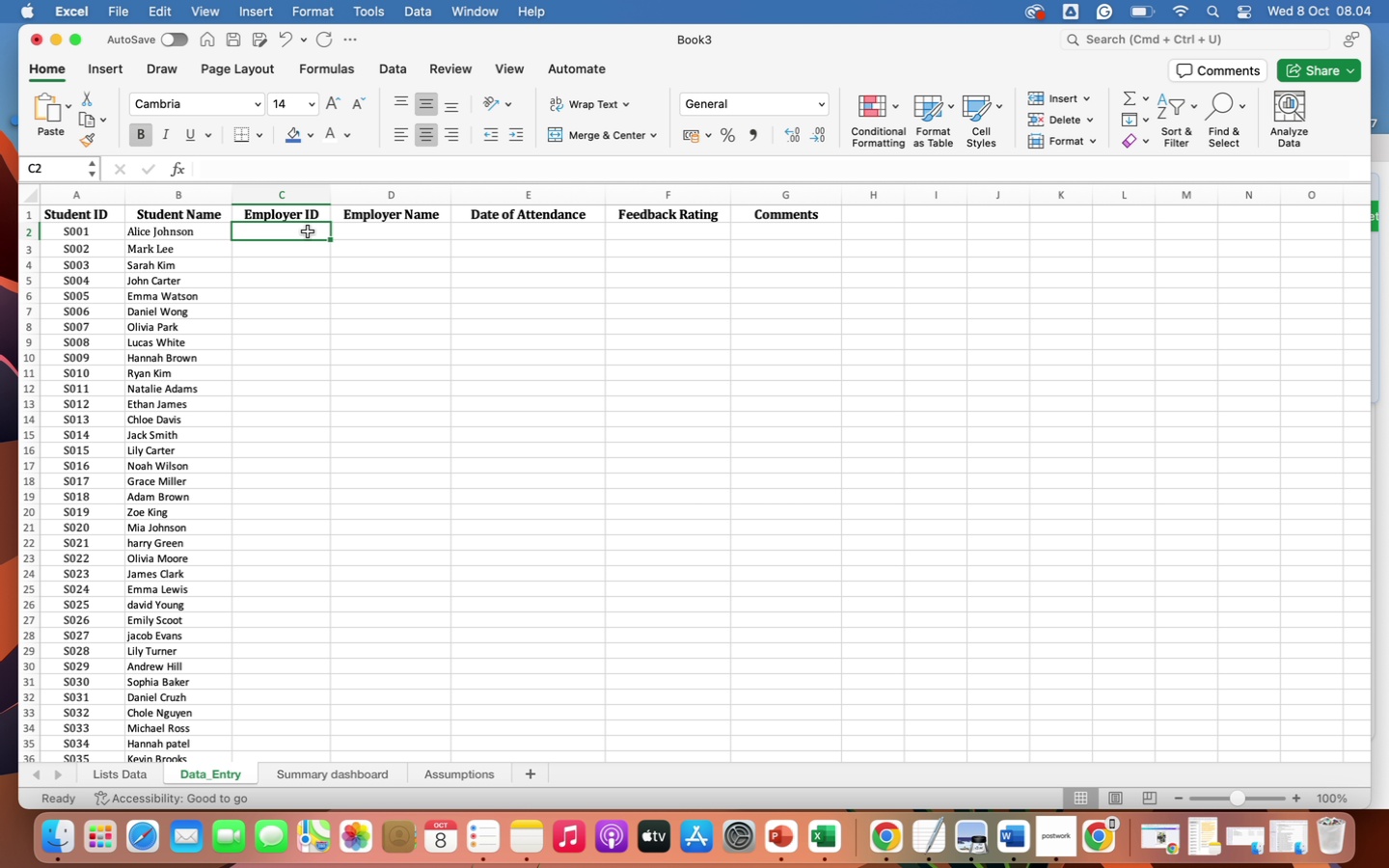 
left_click_drag(start_coordinate=[298, 232], to_coordinate=[262, 728])
 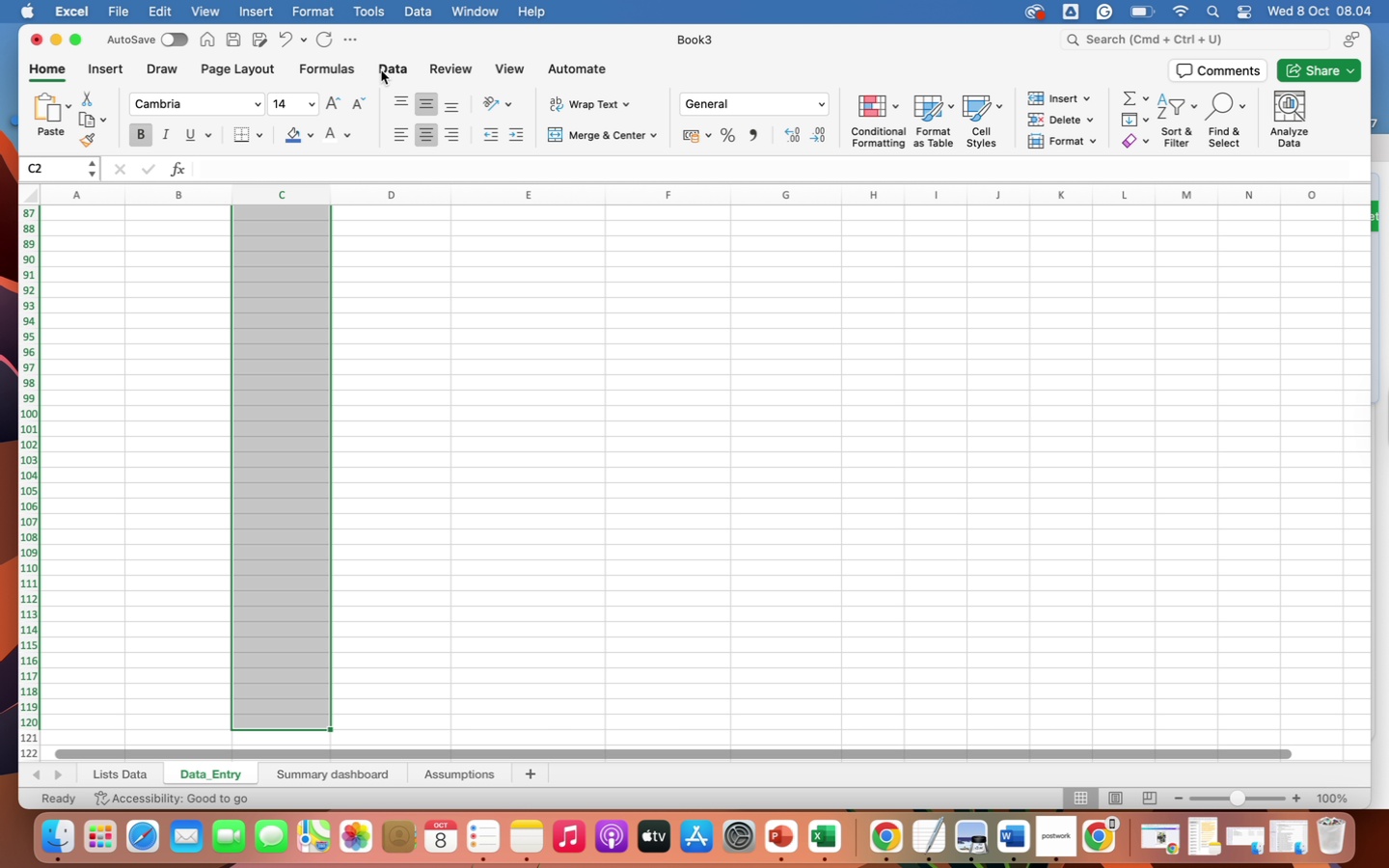 
left_click([396, 64])
 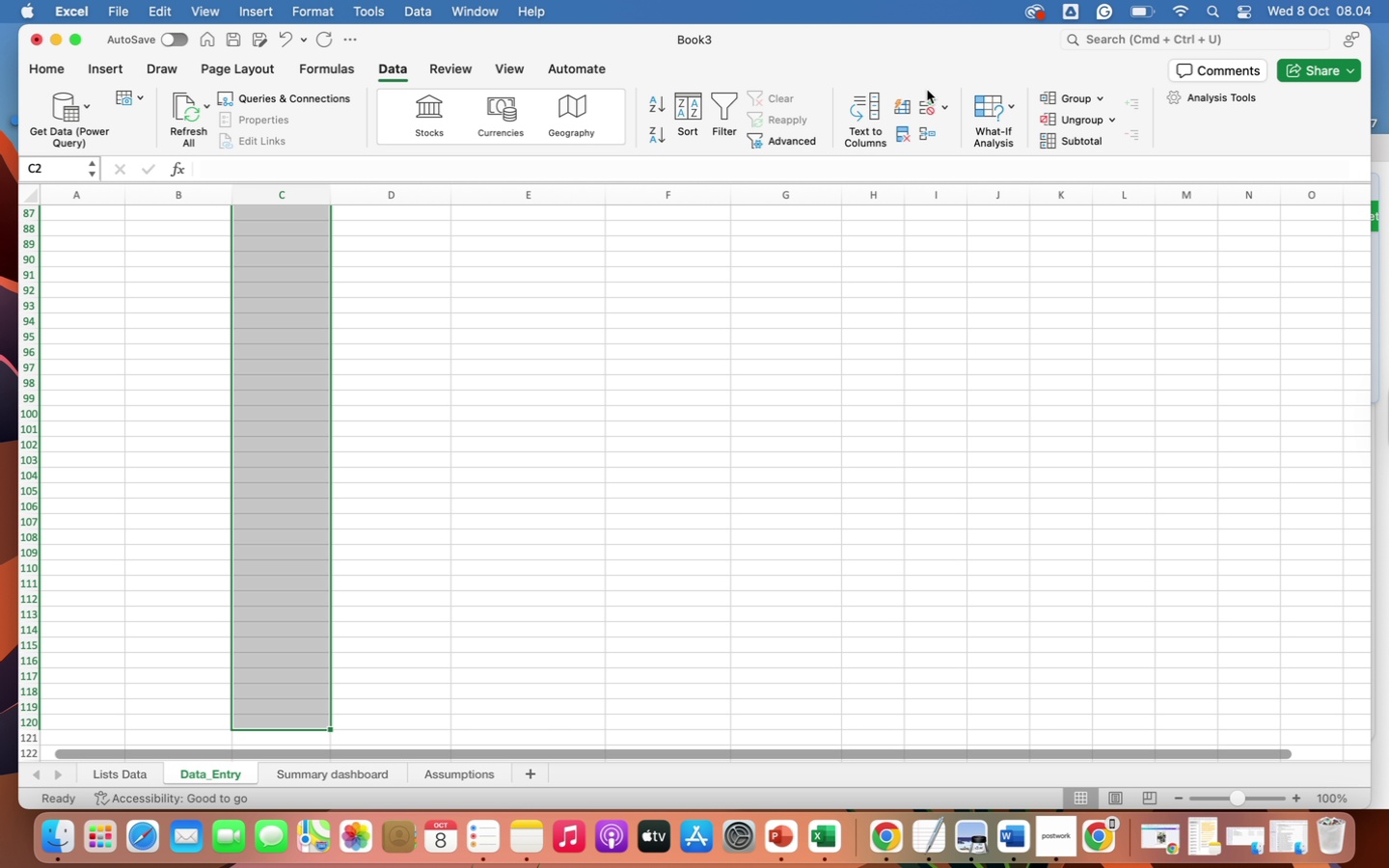 
left_click([929, 104])
 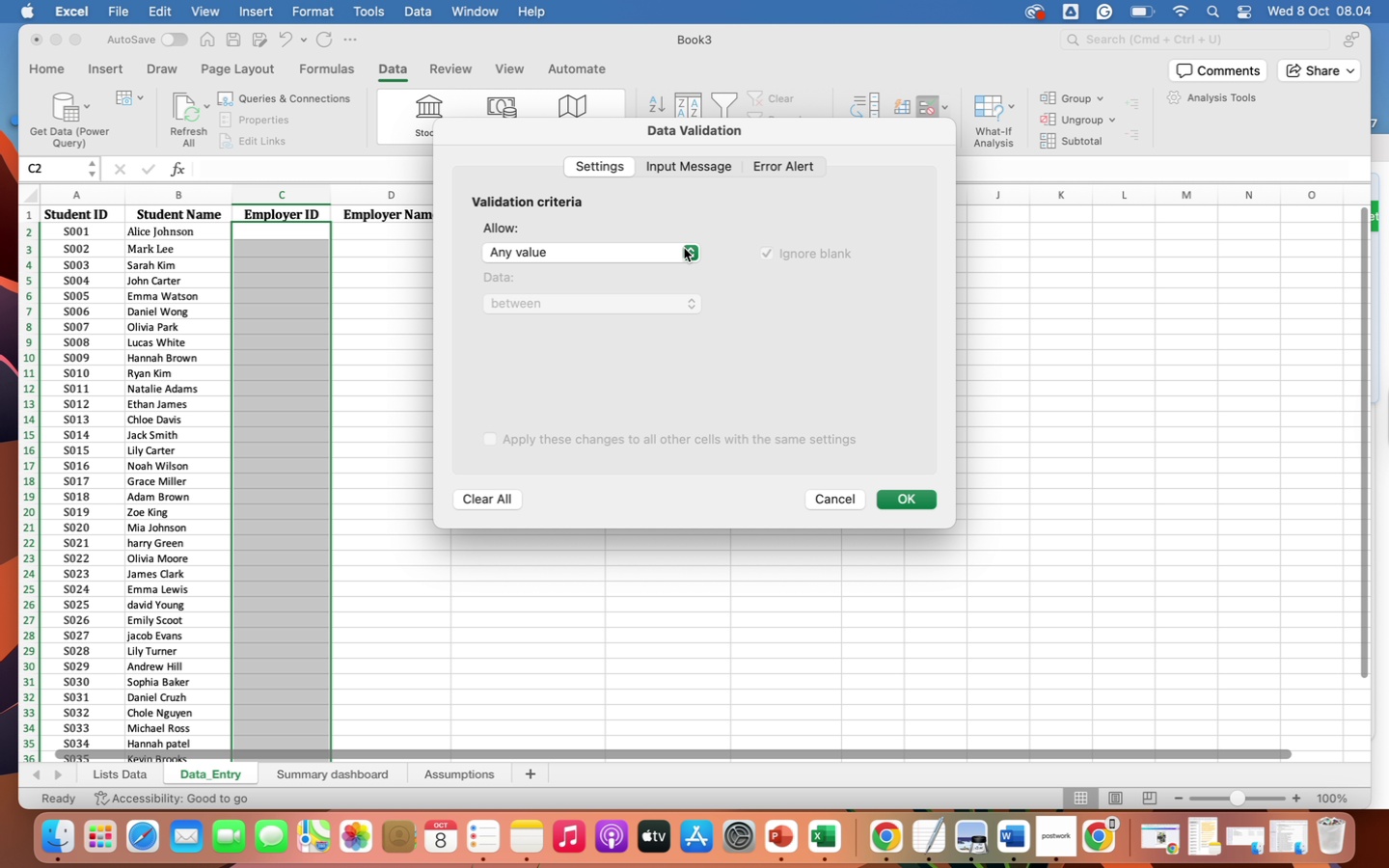 
left_click([683, 250])
 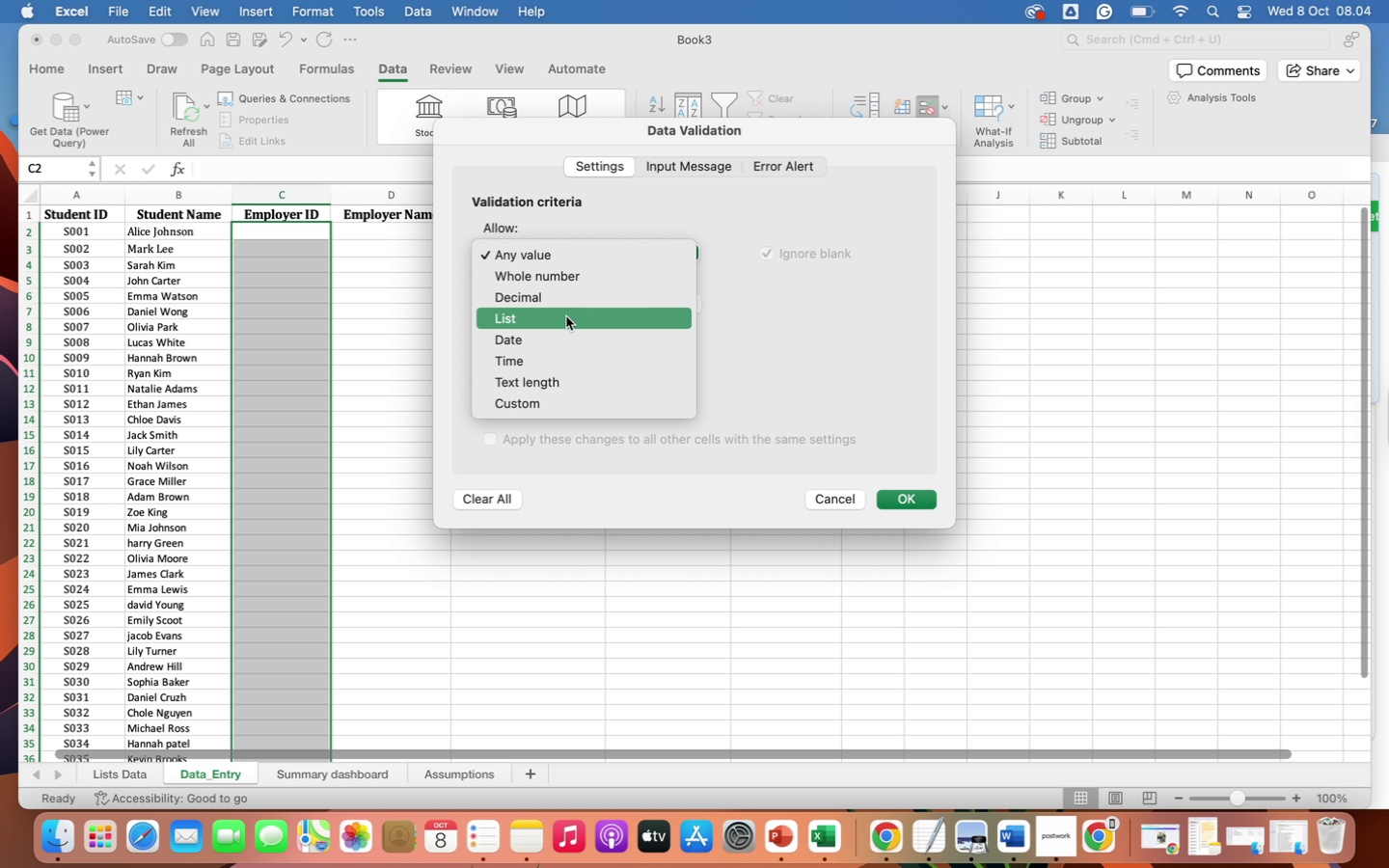 
left_click([566, 316])
 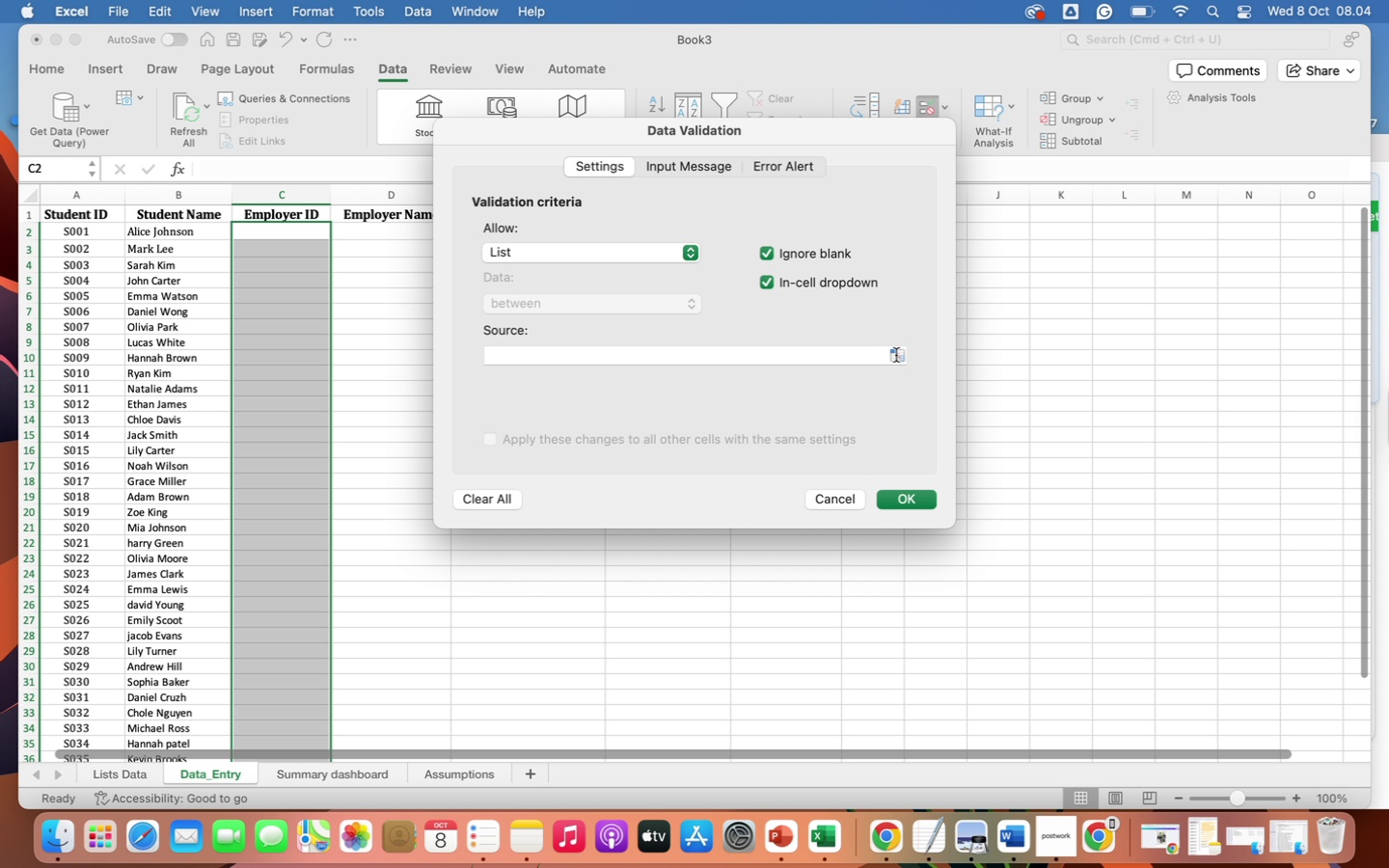 
left_click([899, 355])
 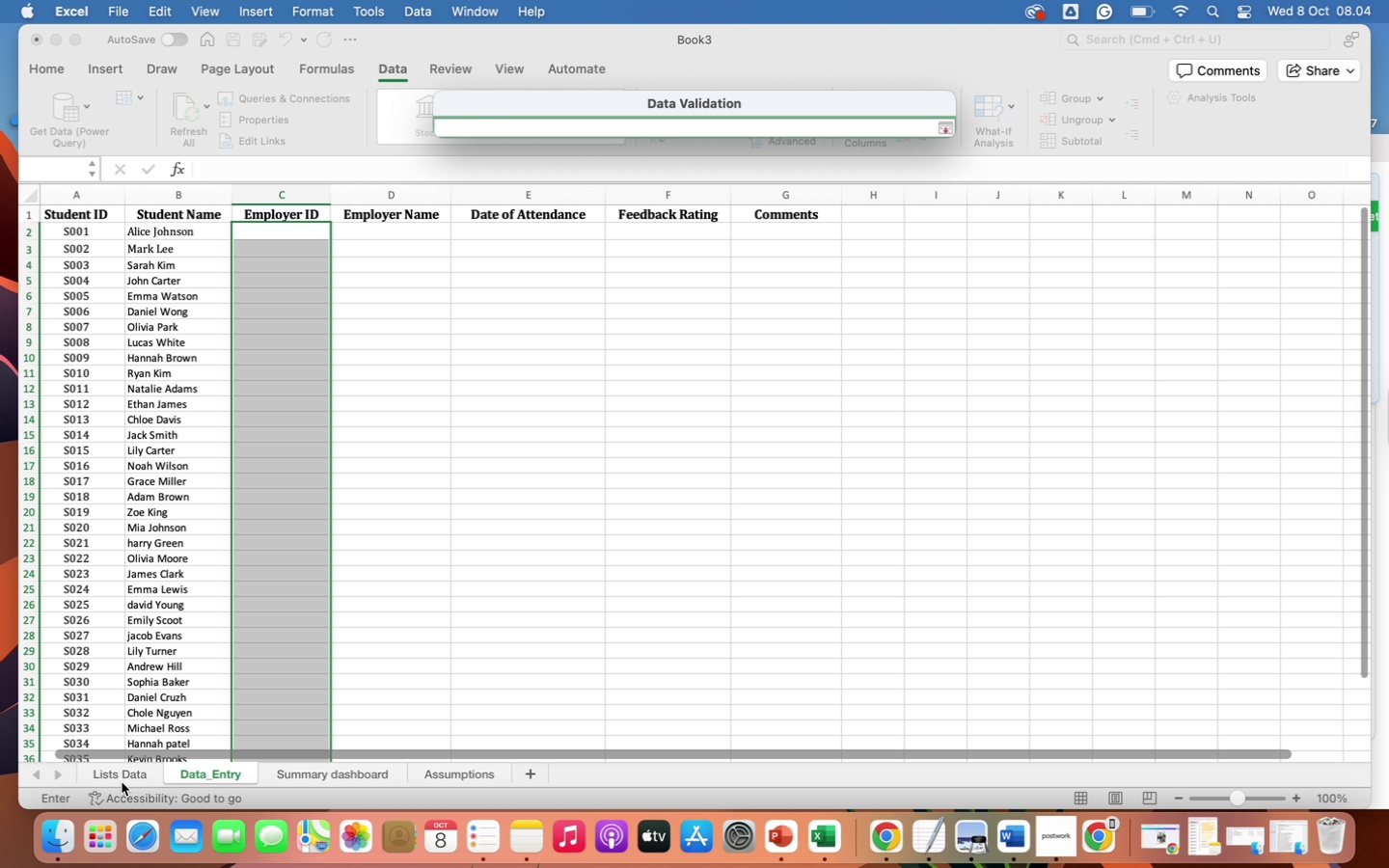 
left_click([122, 782])
 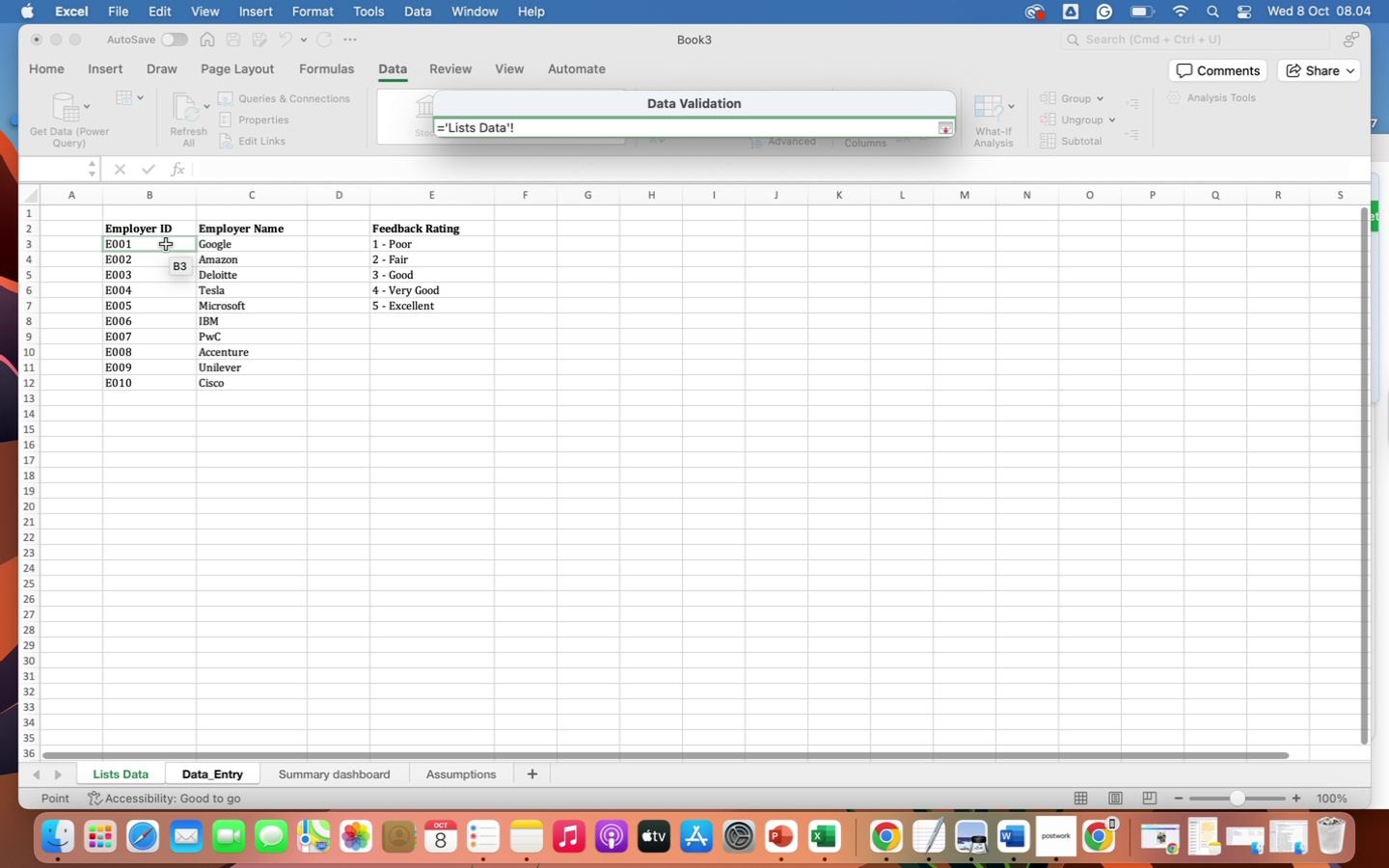 
left_click_drag(start_coordinate=[166, 244], to_coordinate=[150, 381])
 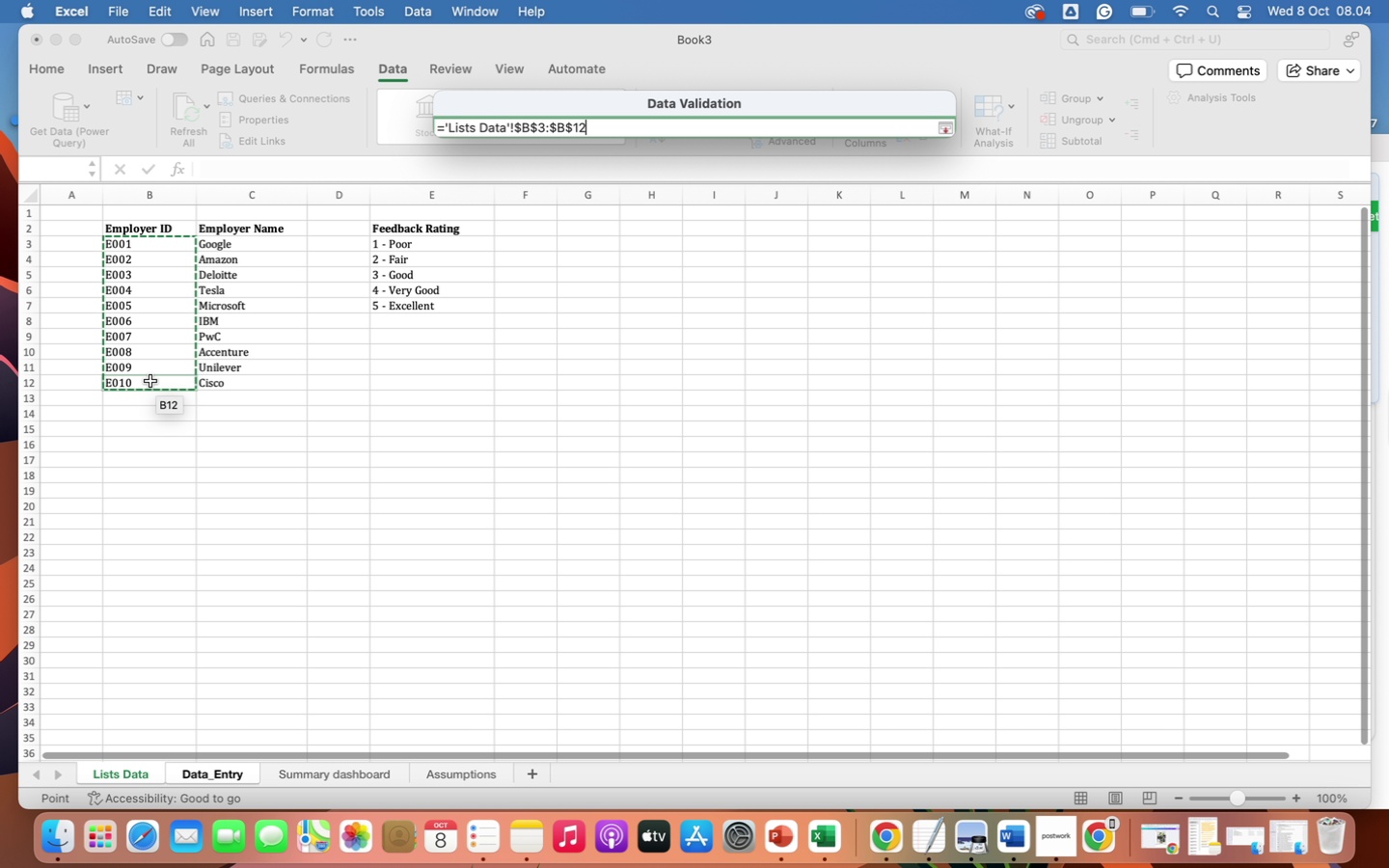 
key(Enter)
 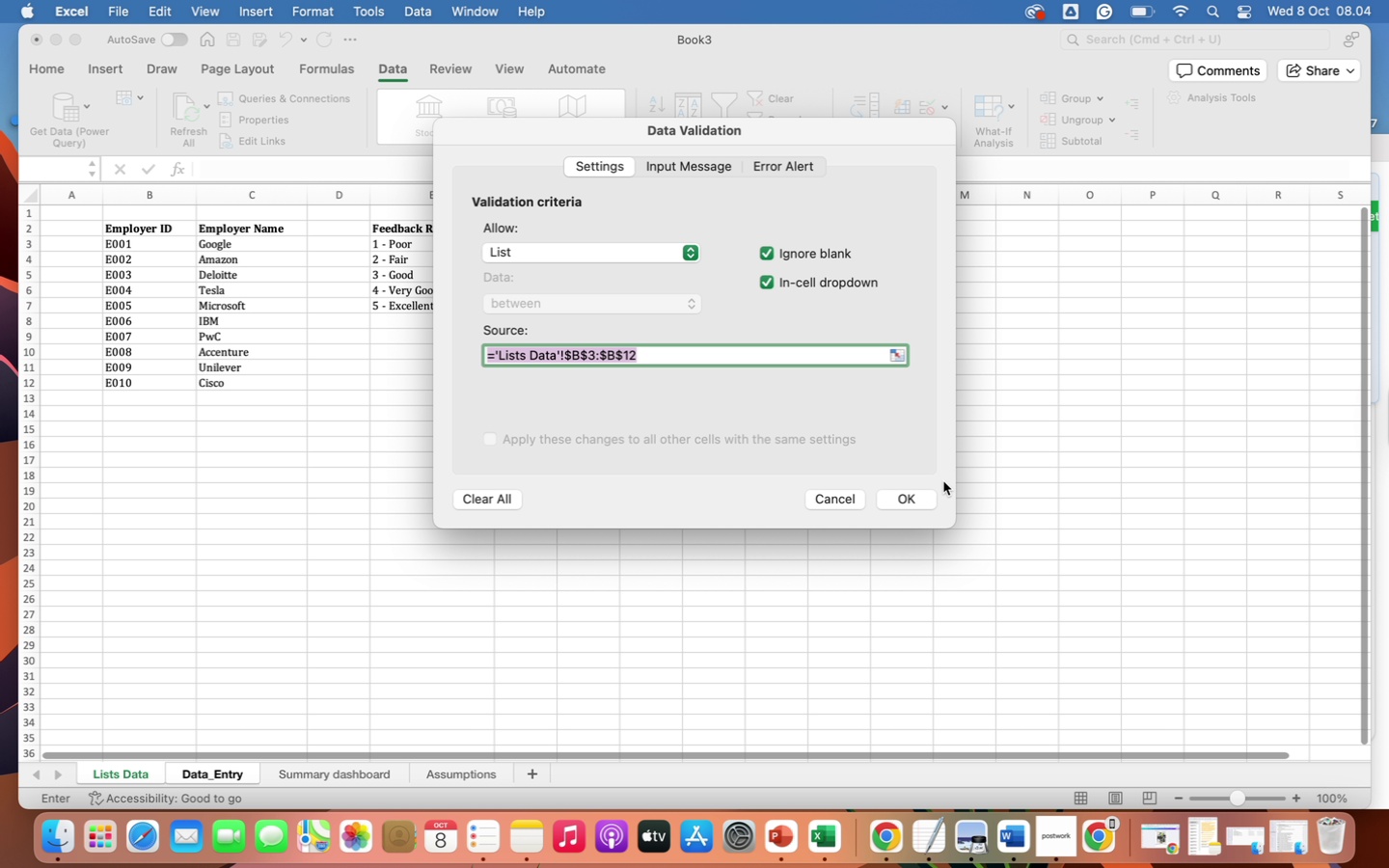 
left_click([918, 506])
 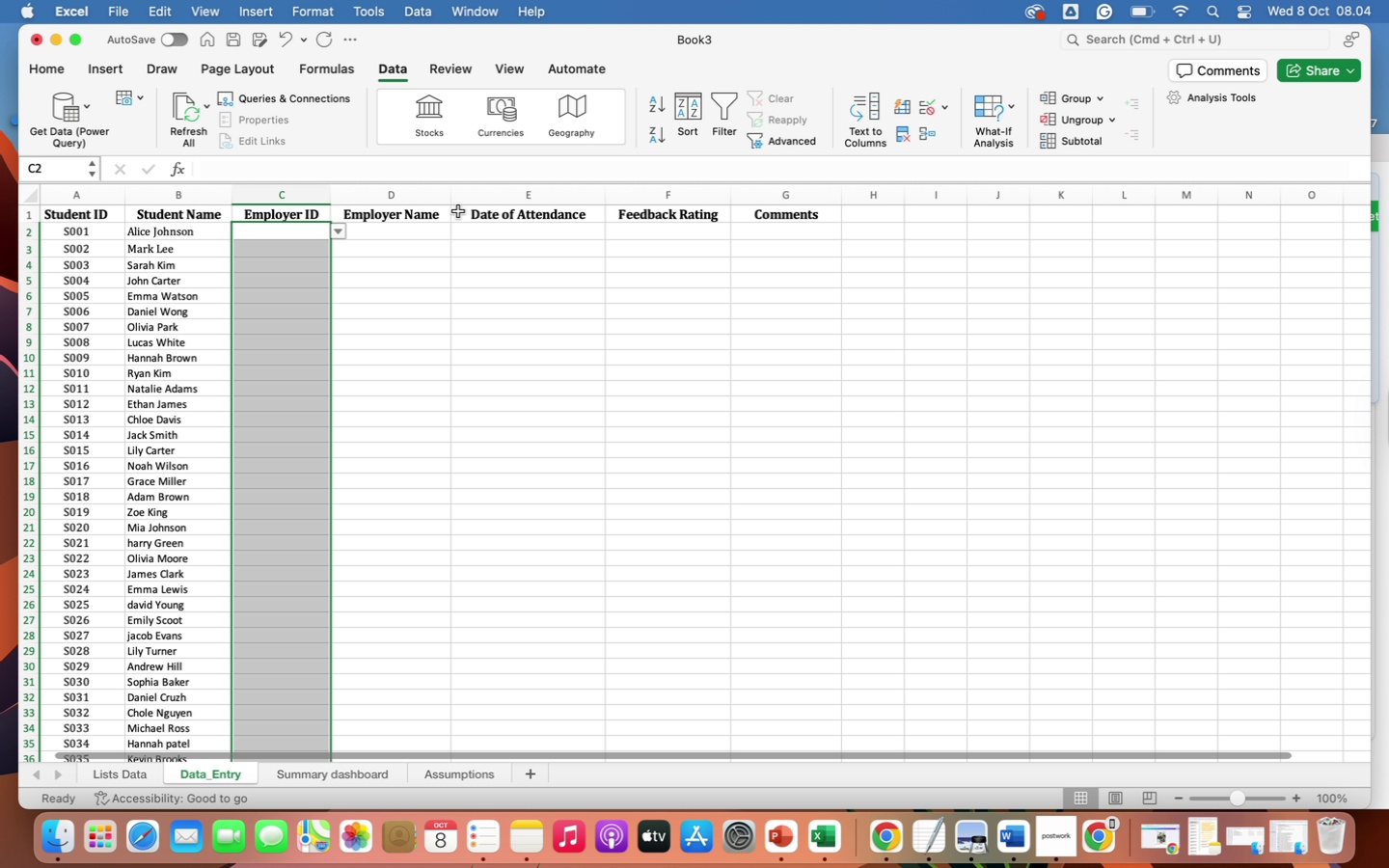 
left_click([413, 235])
 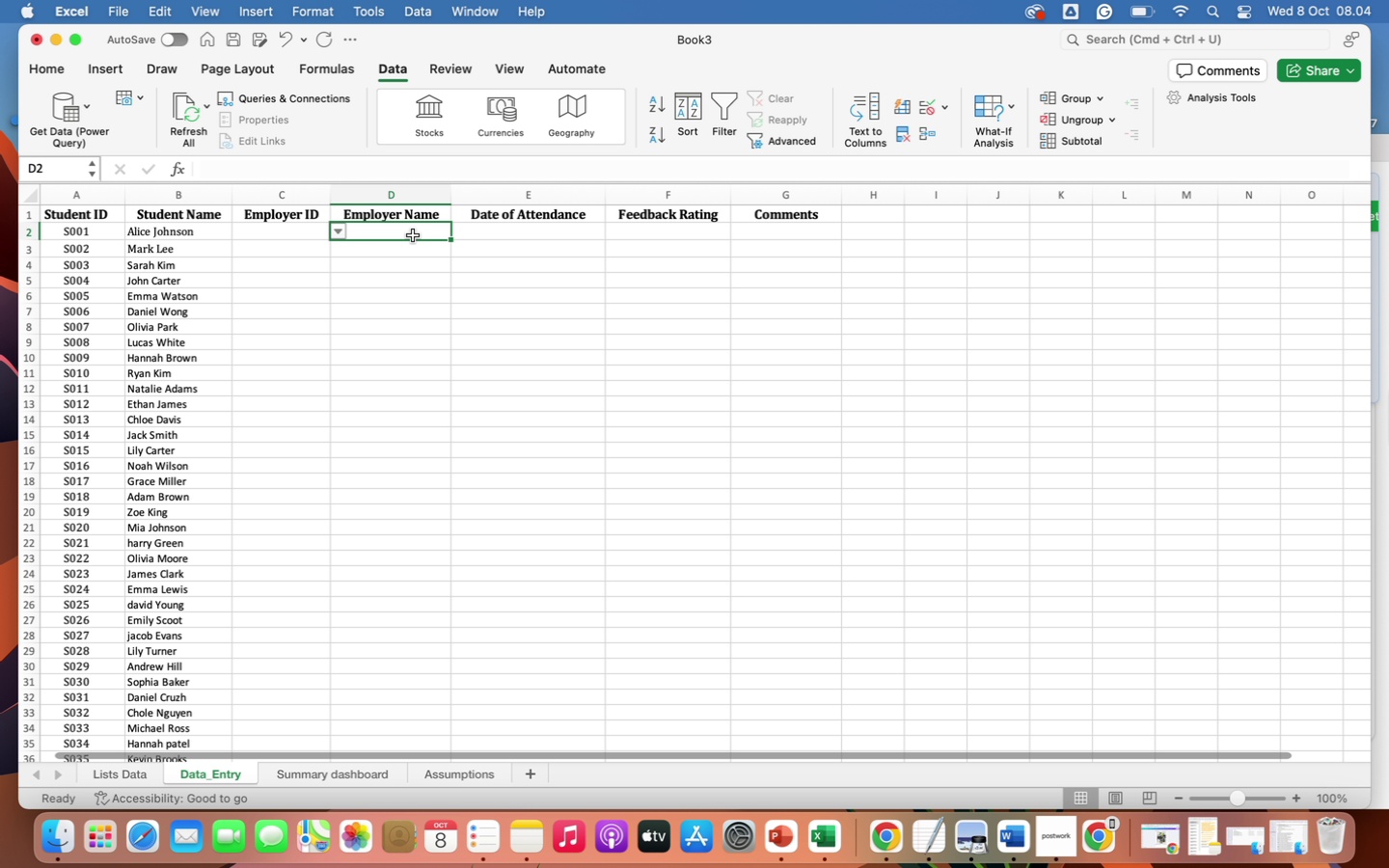 
type(=xloo)
 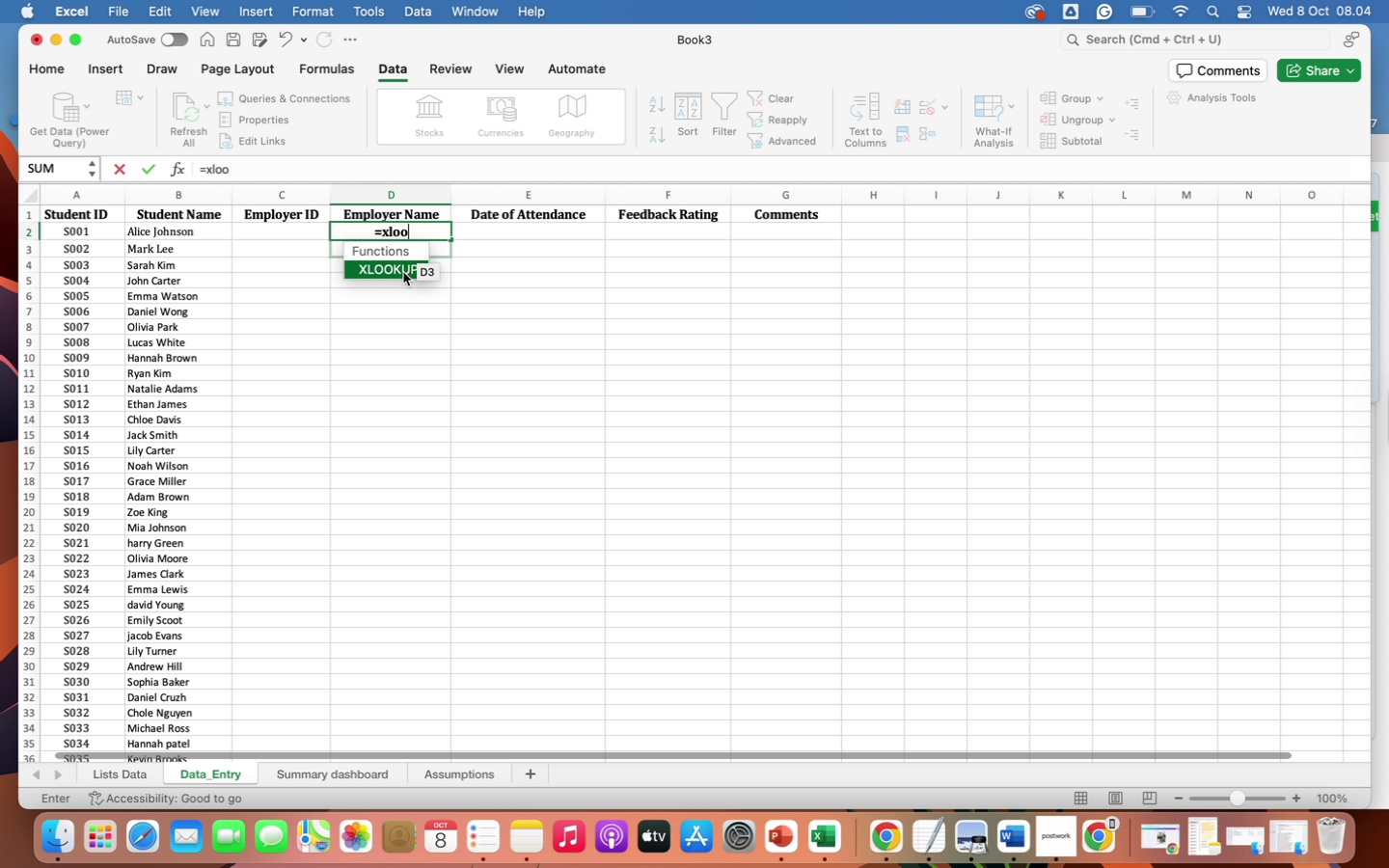 
left_click([403, 272])
 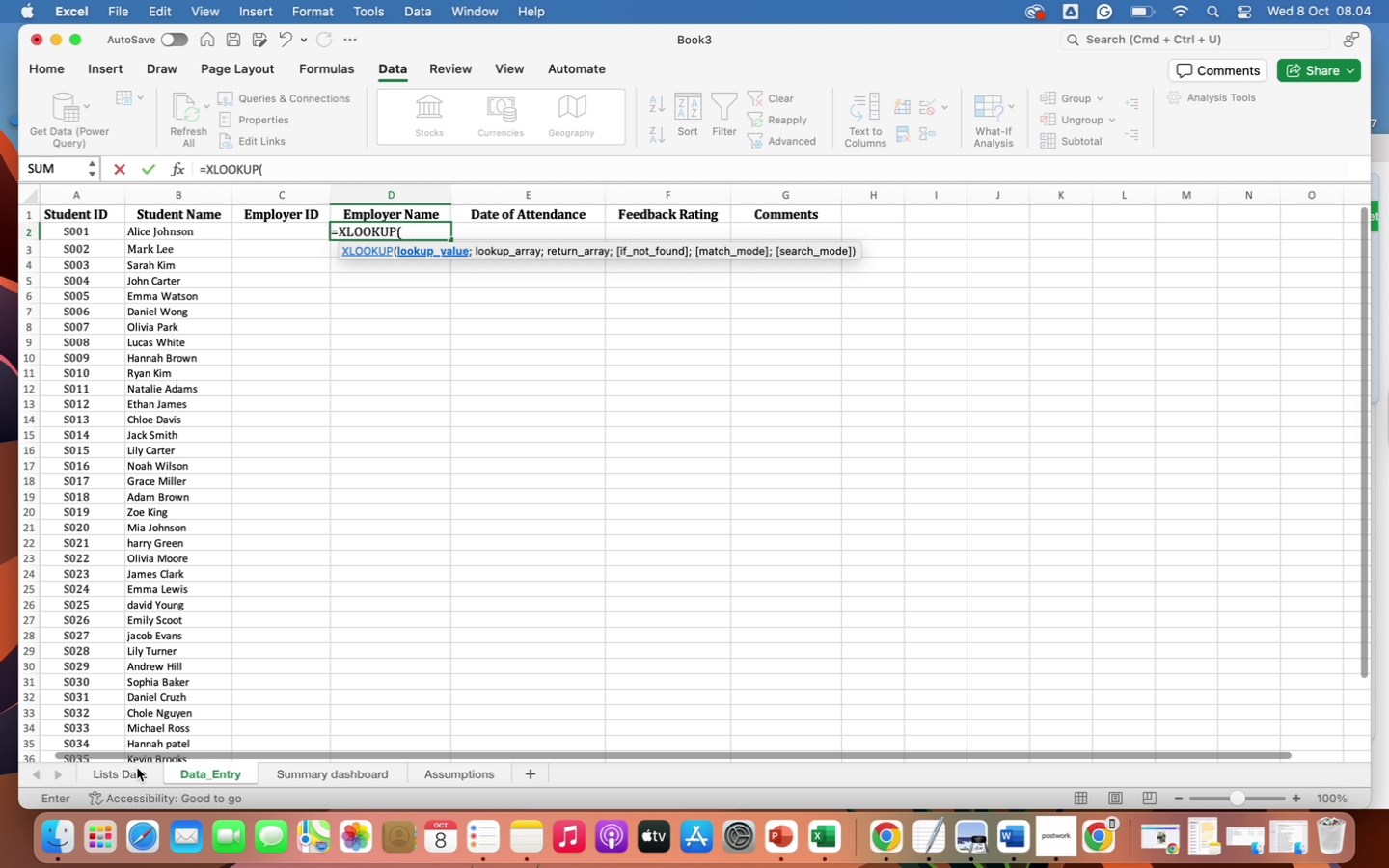 
left_click([134, 770])
 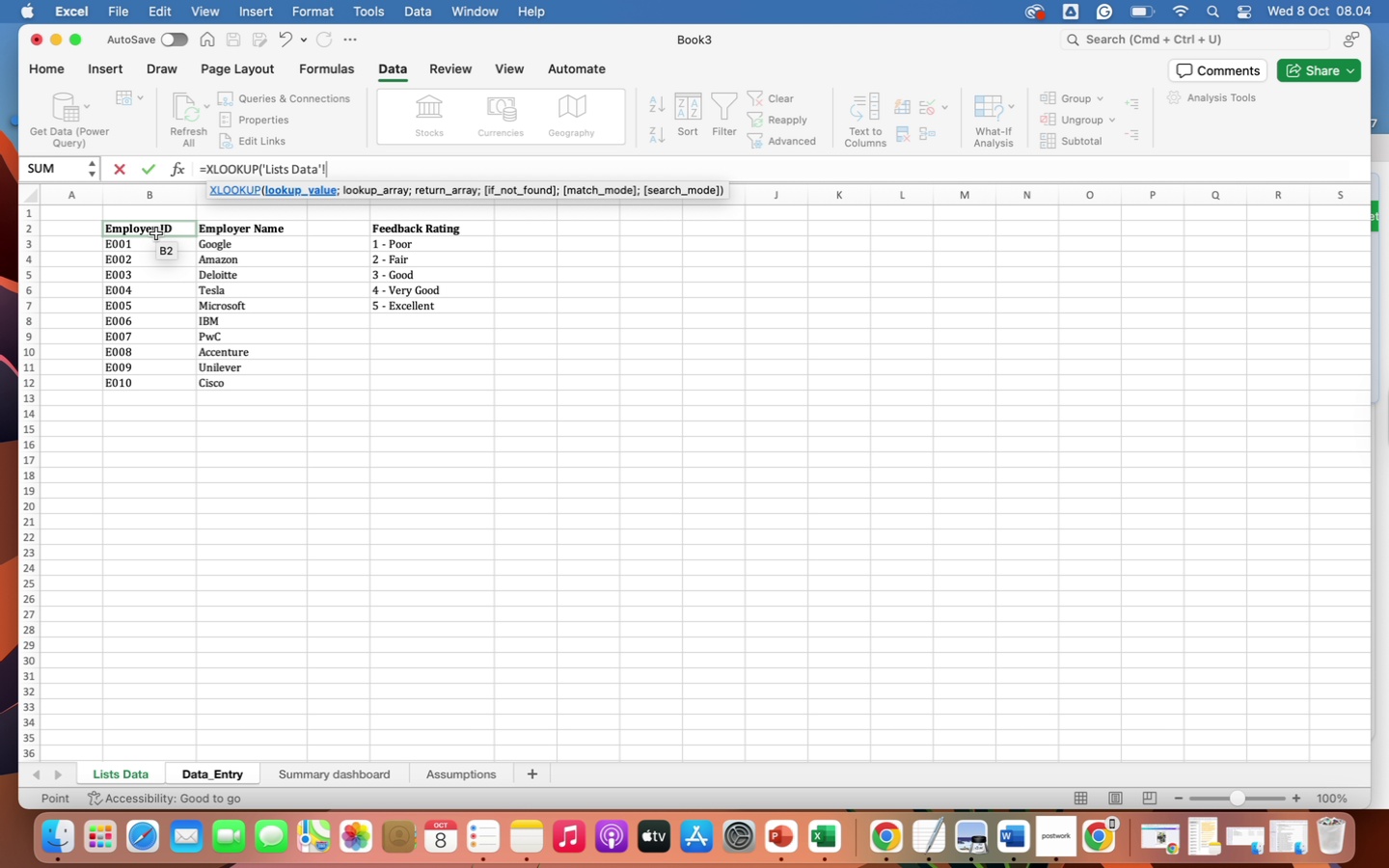 
left_click_drag(start_coordinate=[156, 232], to_coordinate=[220, 383])
 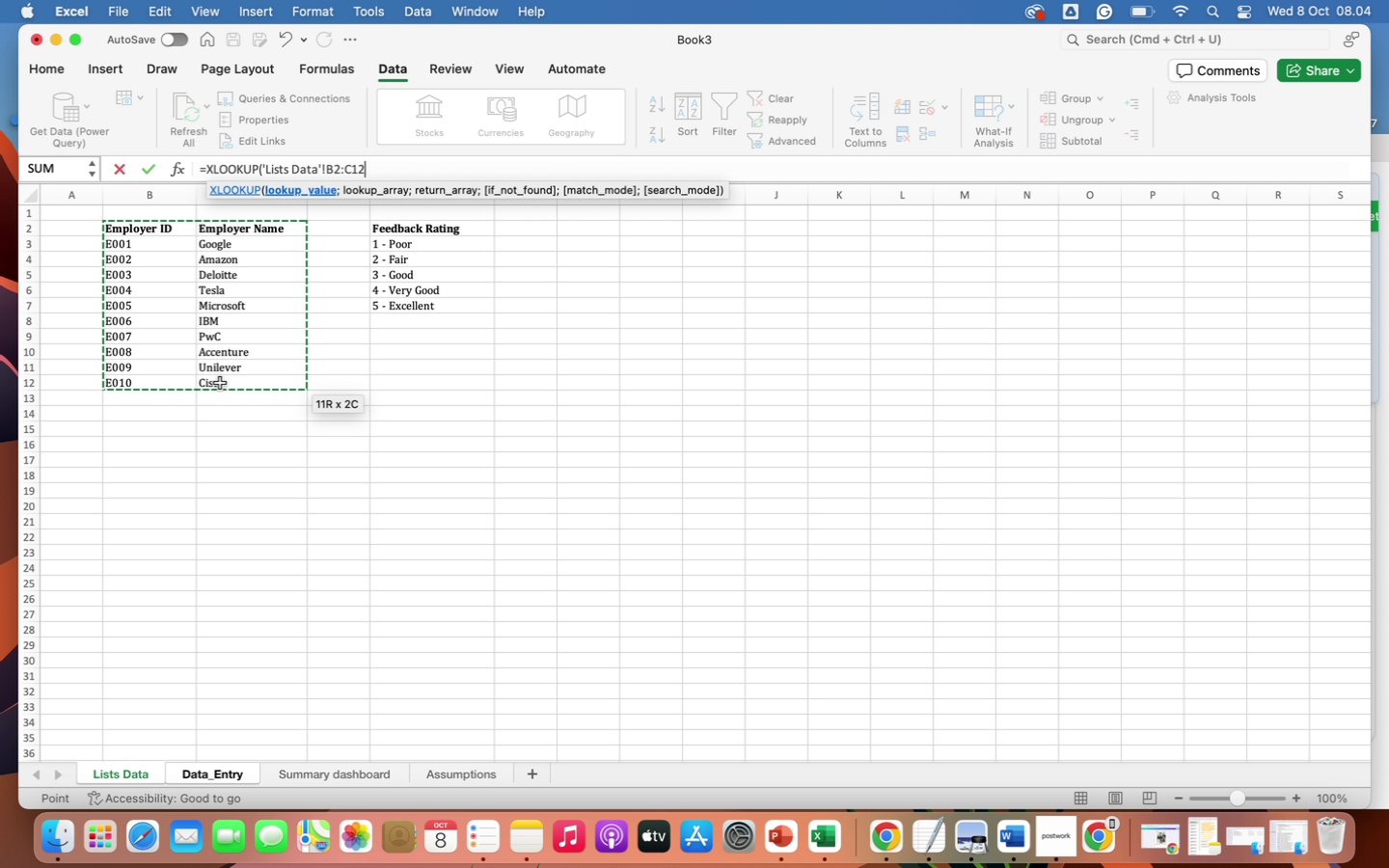 
wait(7.63)
 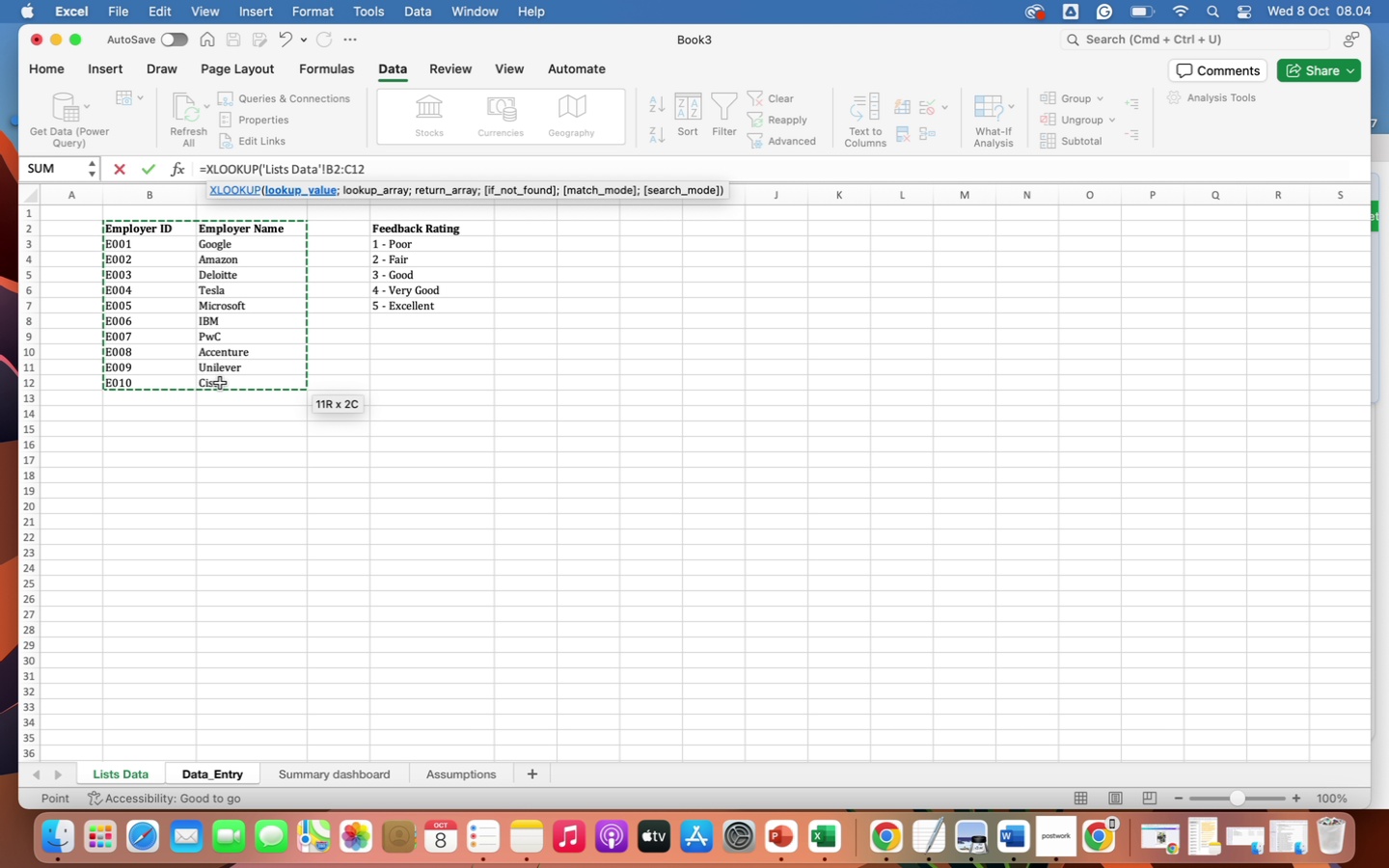 
key(Semicolon)
 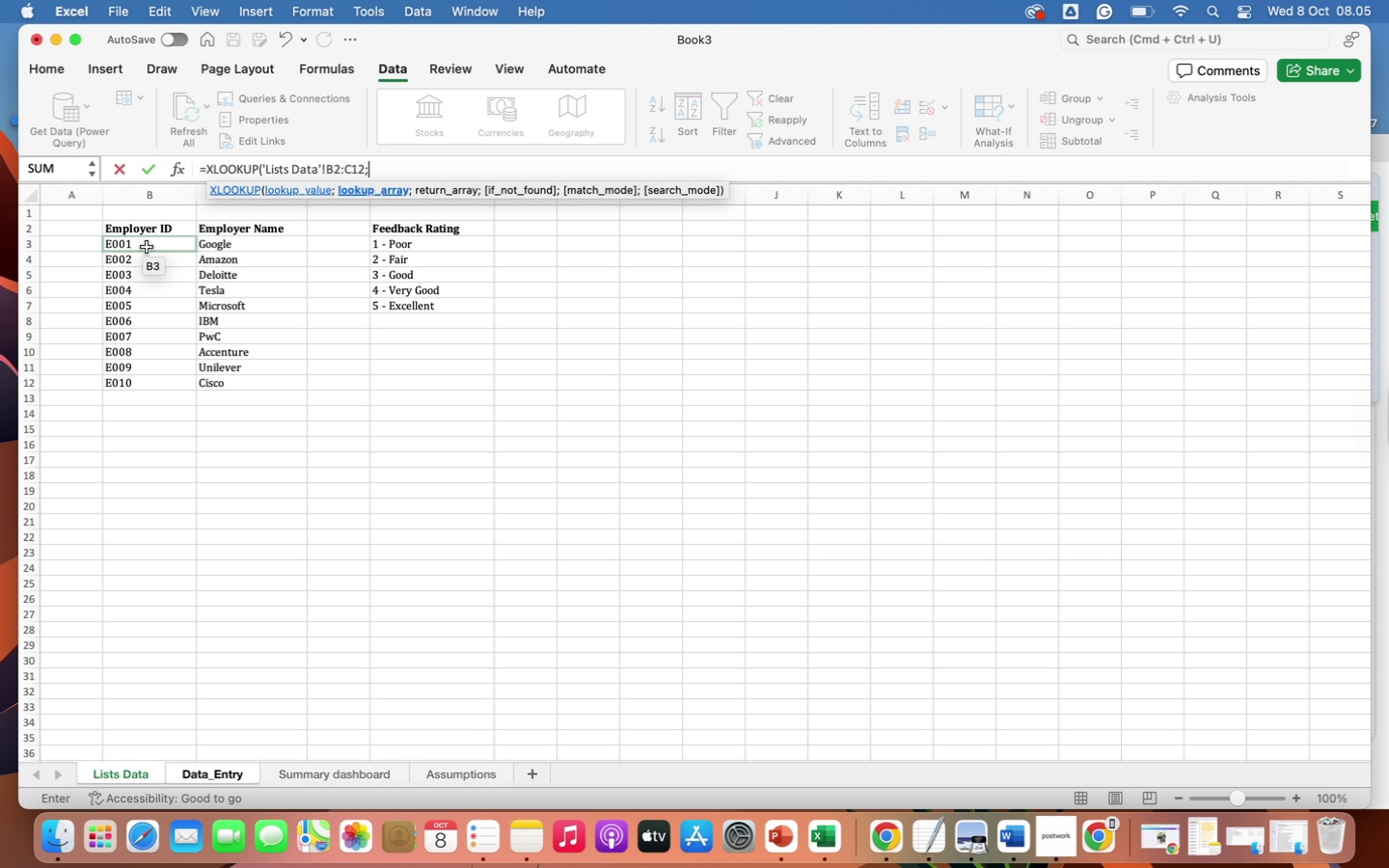 
wait(9.15)
 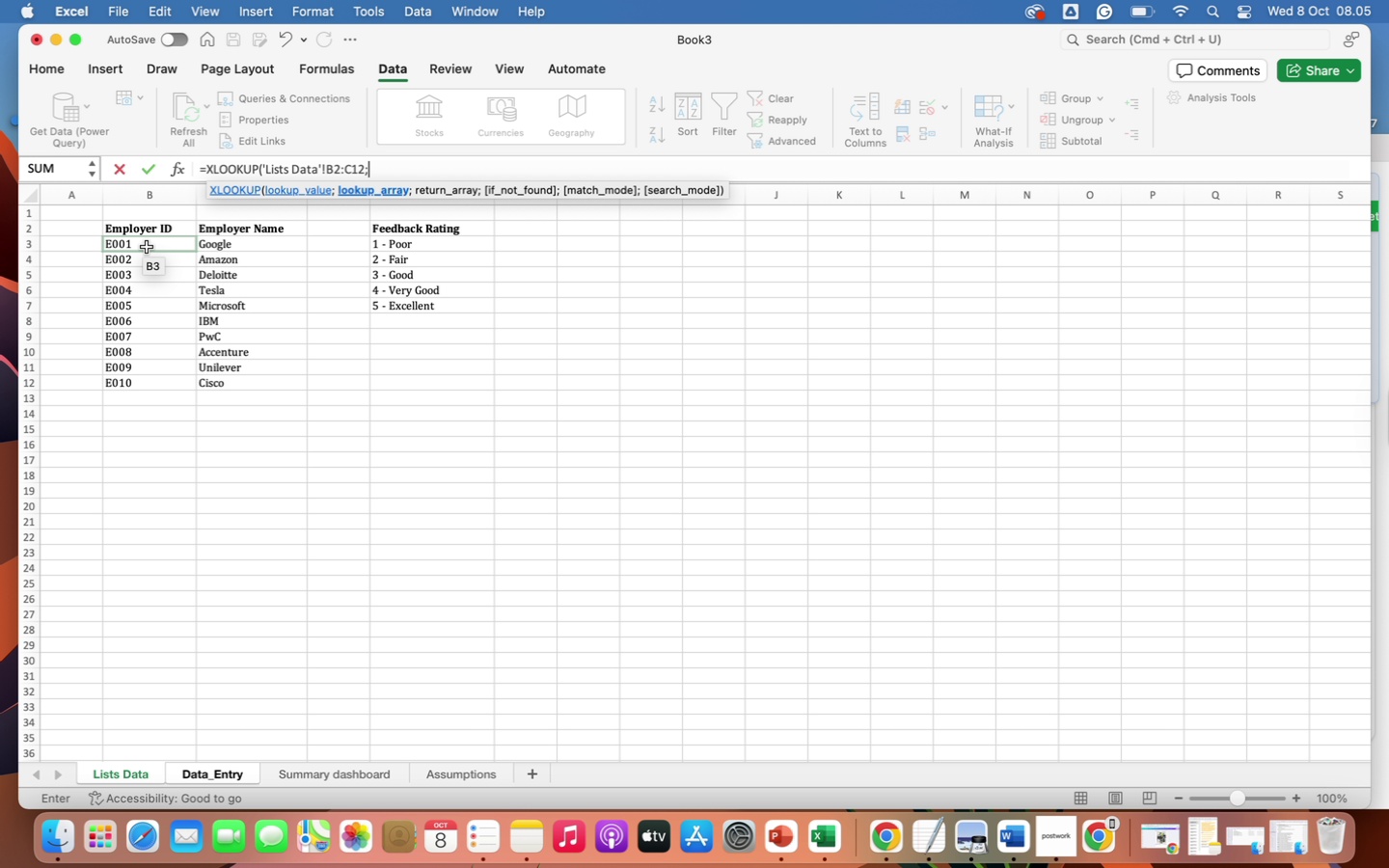 
left_click_drag(start_coordinate=[147, 247], to_coordinate=[142, 381])
 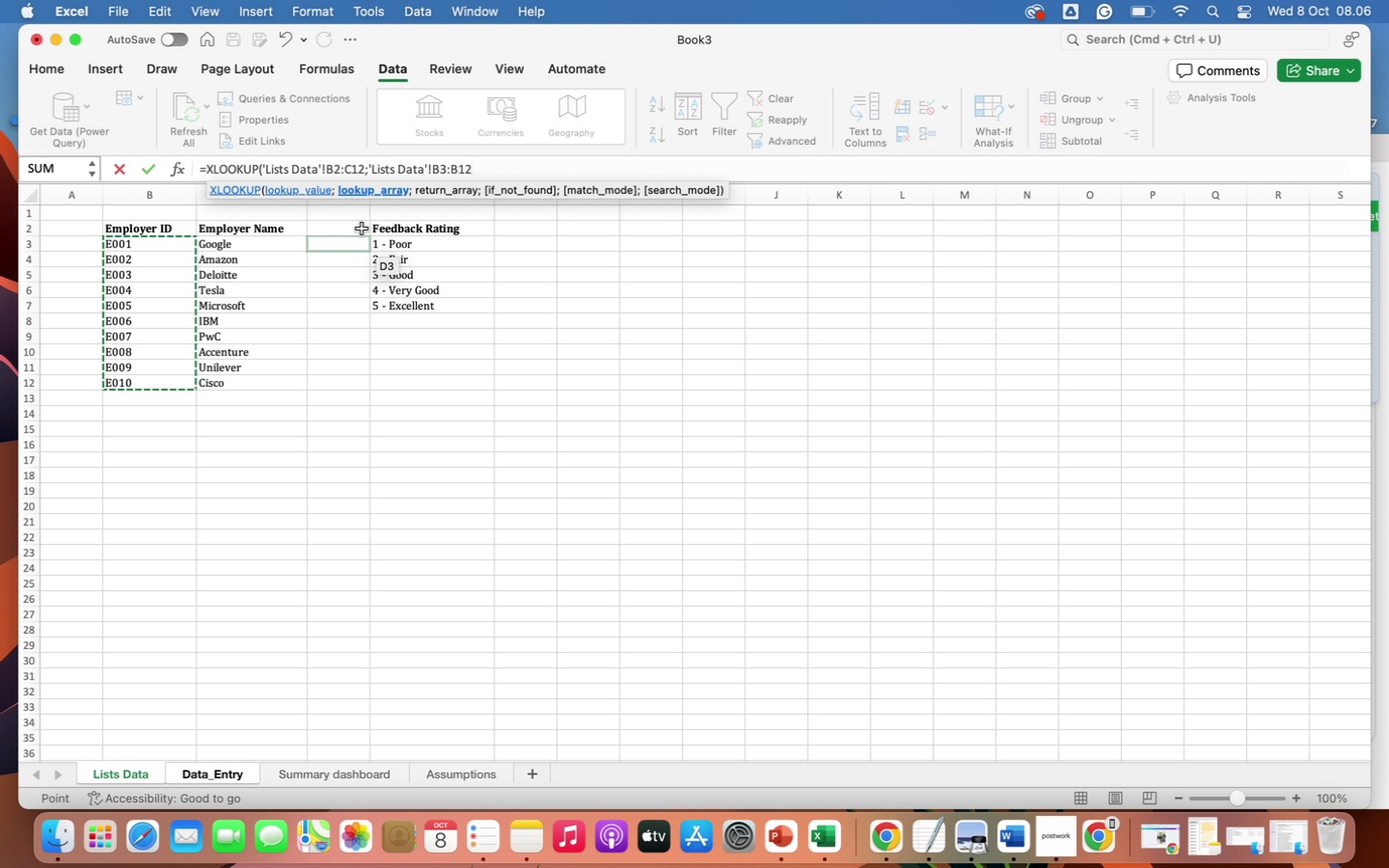 
wait(65.11)
 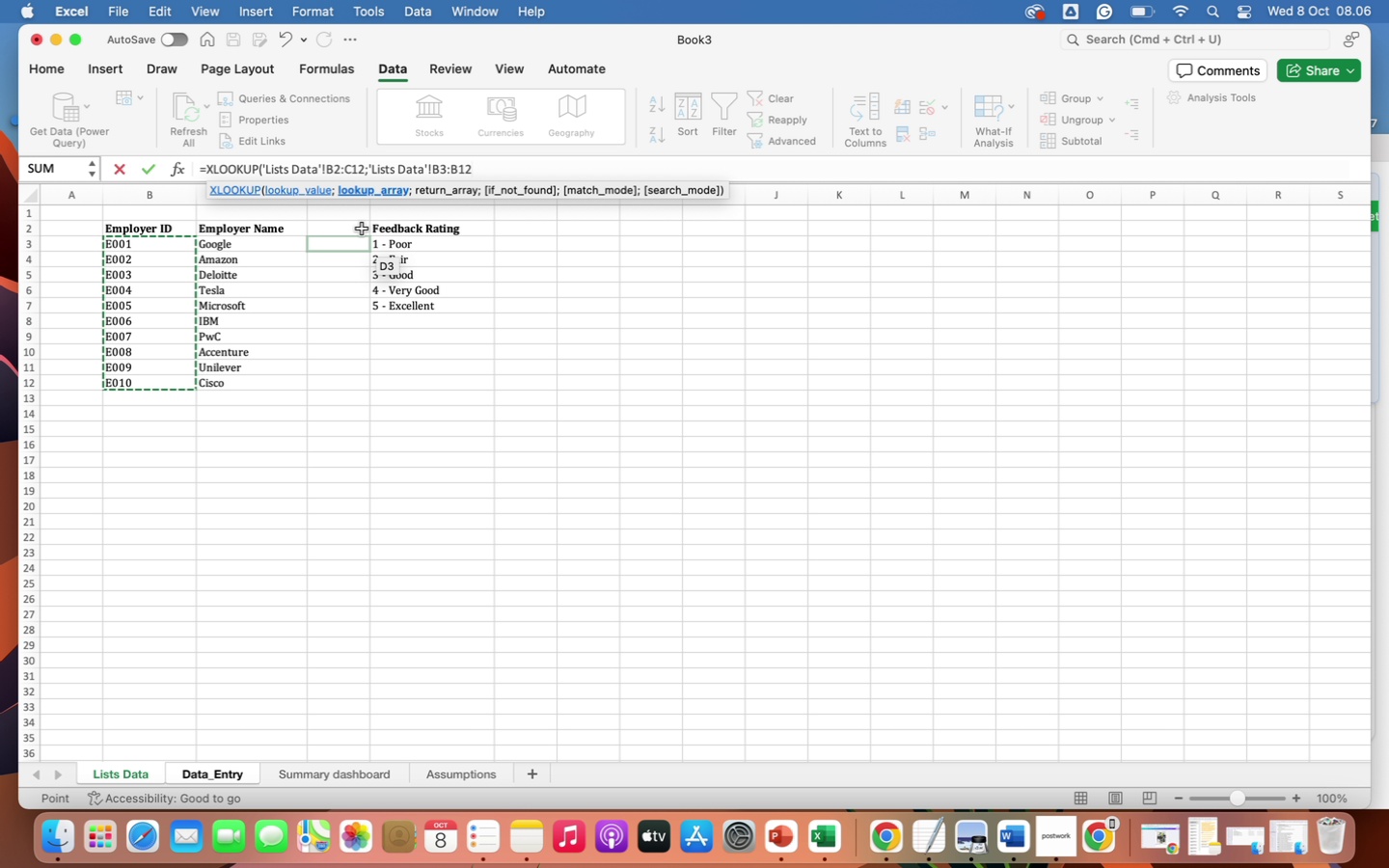 
hold_key(key=Backspace, duration=1.51)
 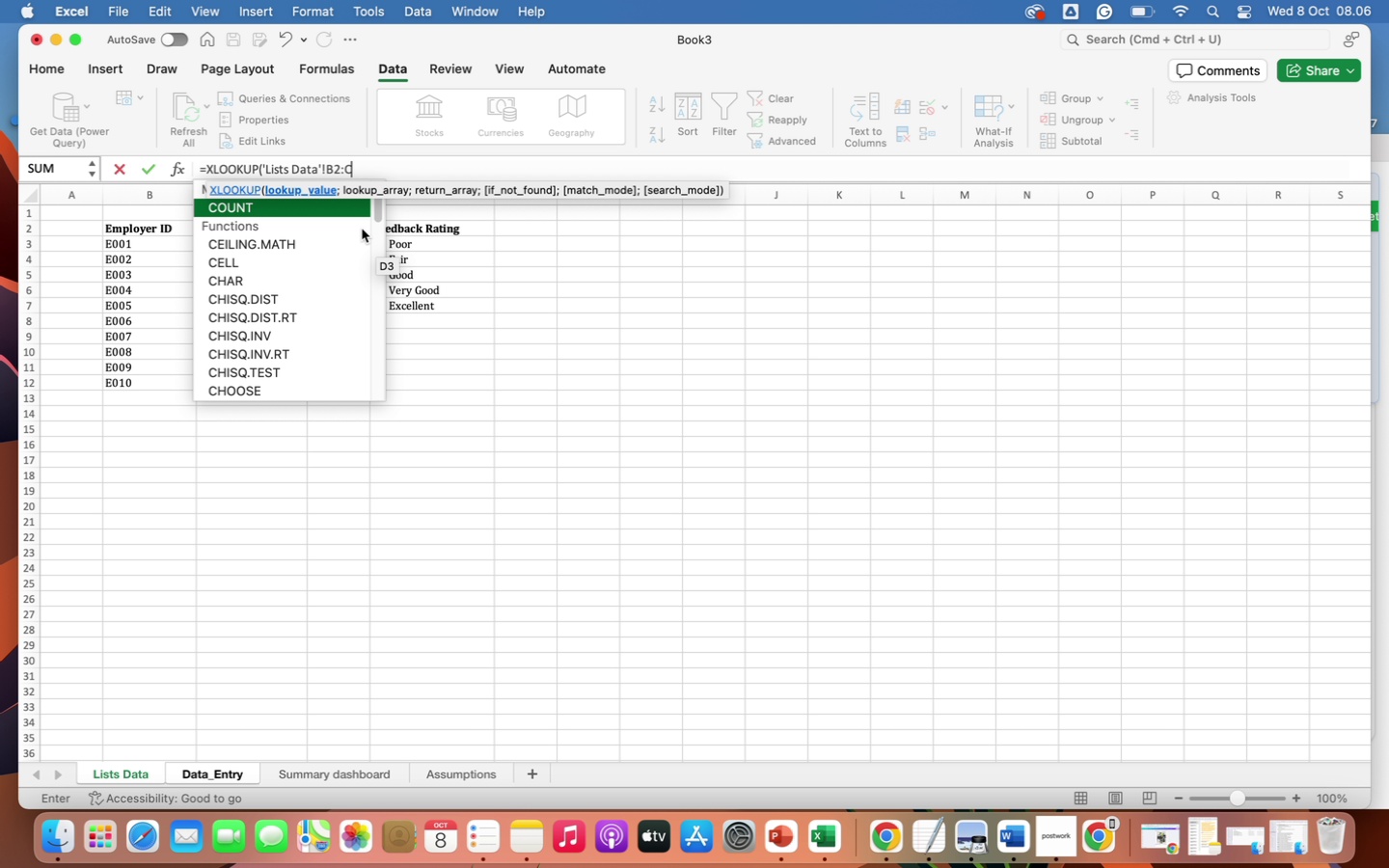 
hold_key(key=Backspace, duration=1.12)
 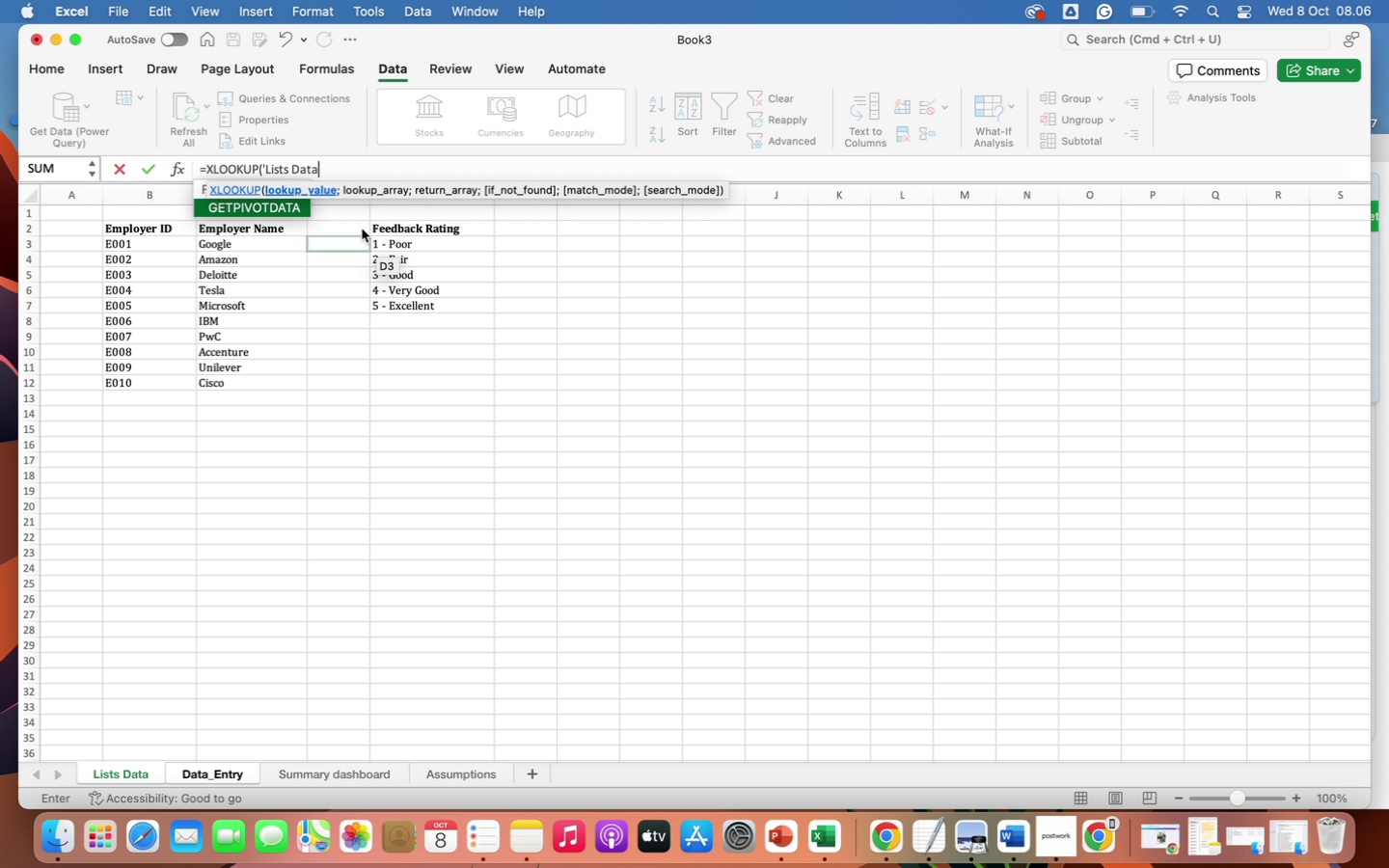 
key(Backspace)
 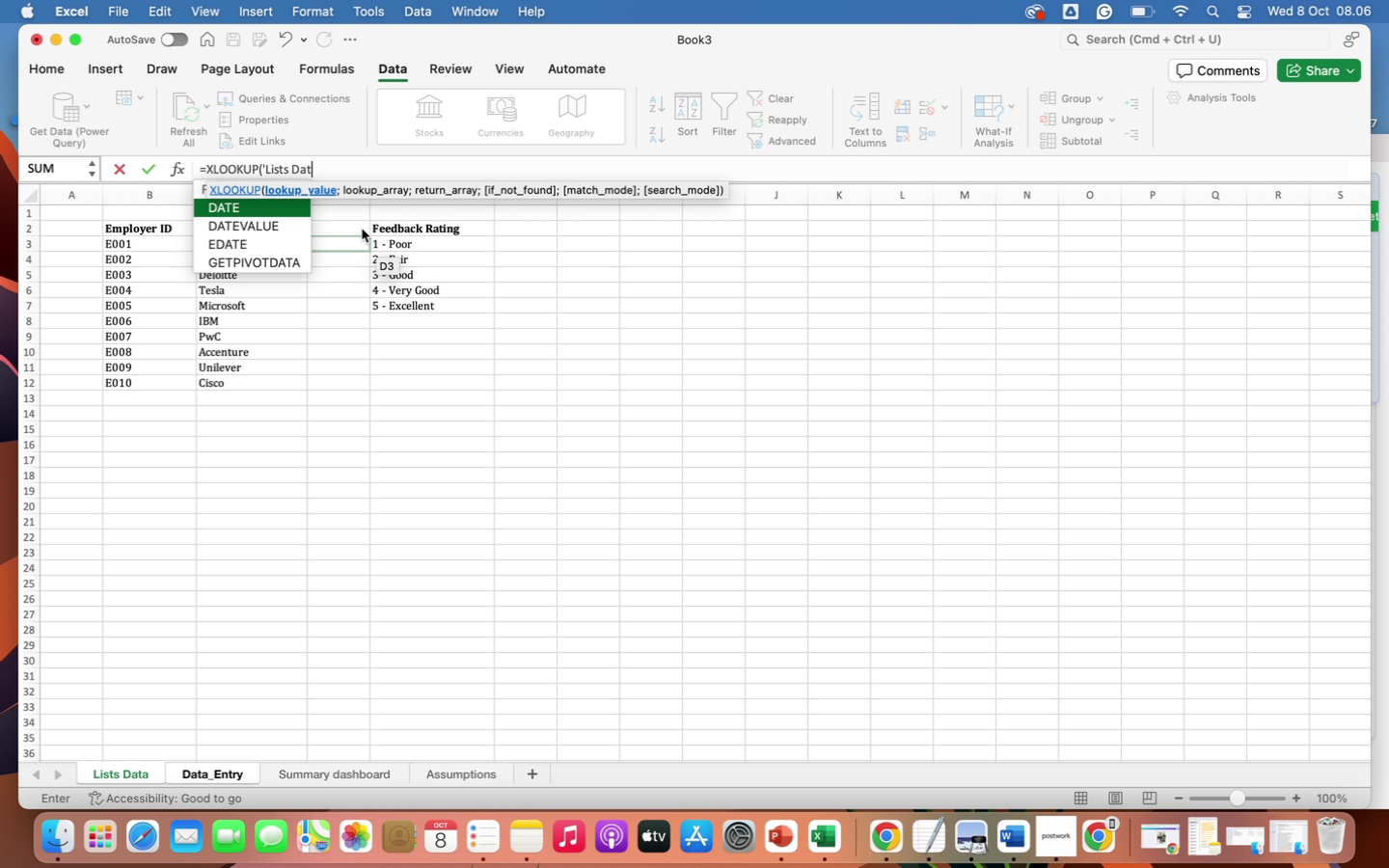 
key(Backspace)
 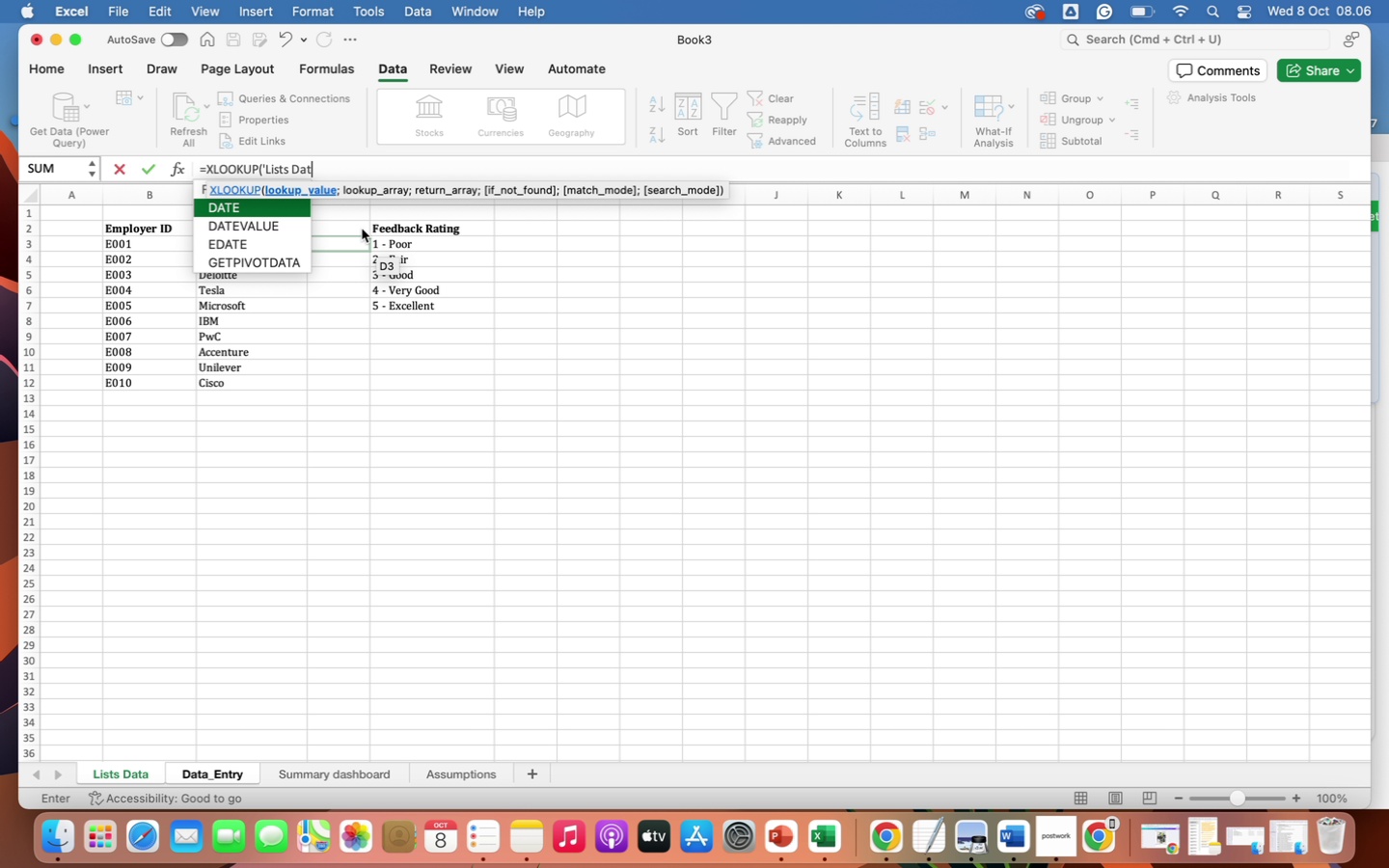 
key(Backspace)
 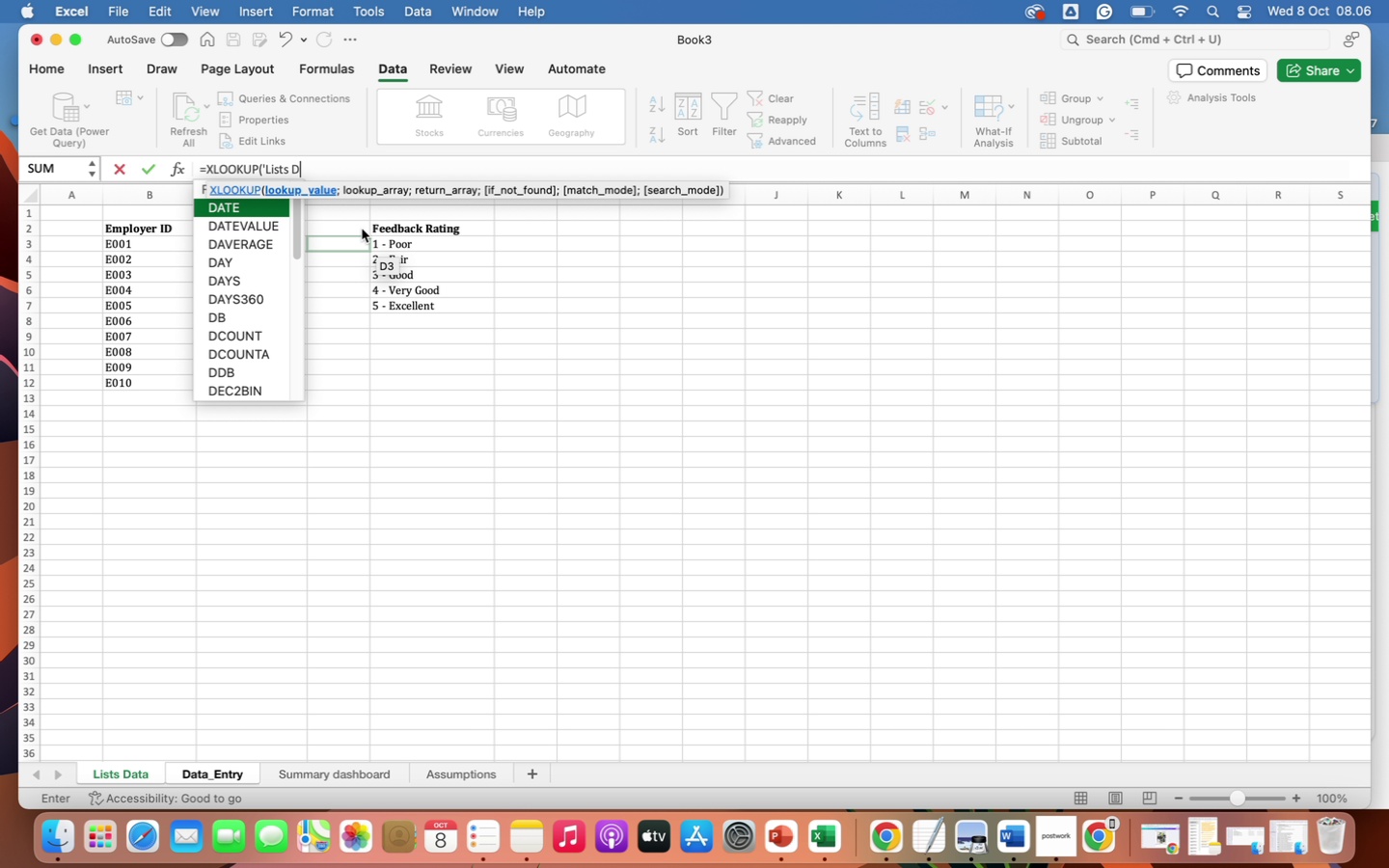 
key(Backspace)
 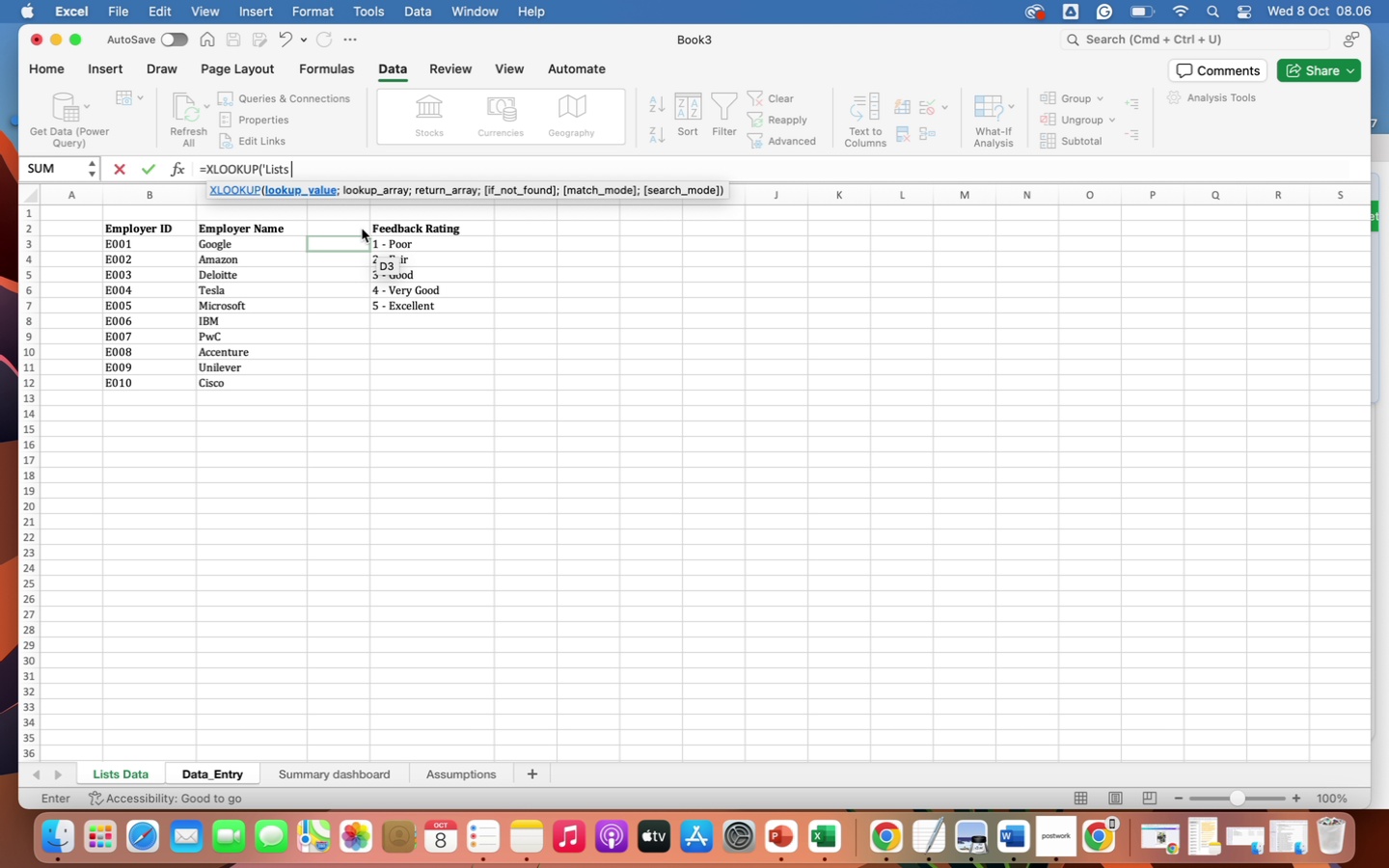 
key(Backspace)
 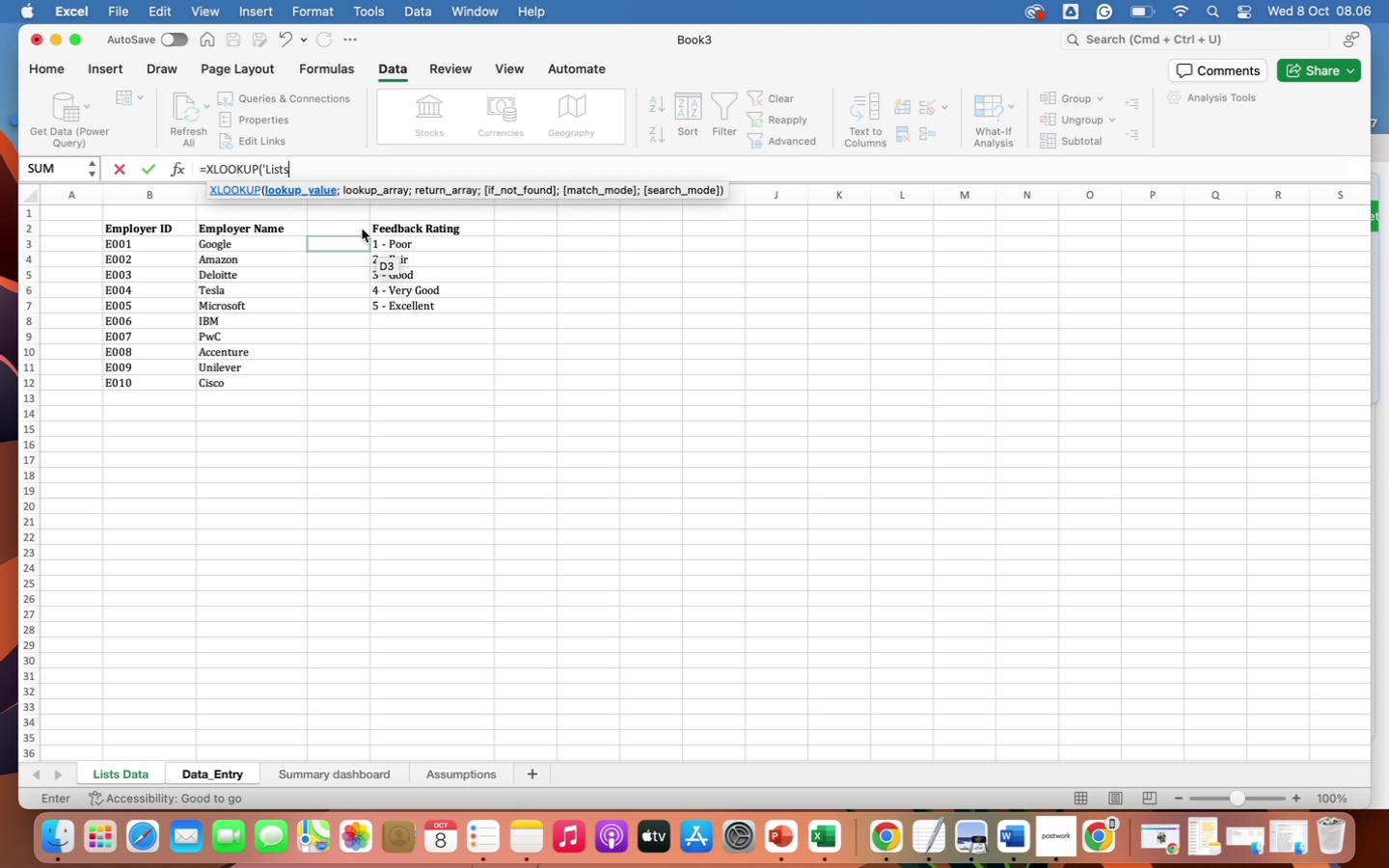 
key(Backspace)
 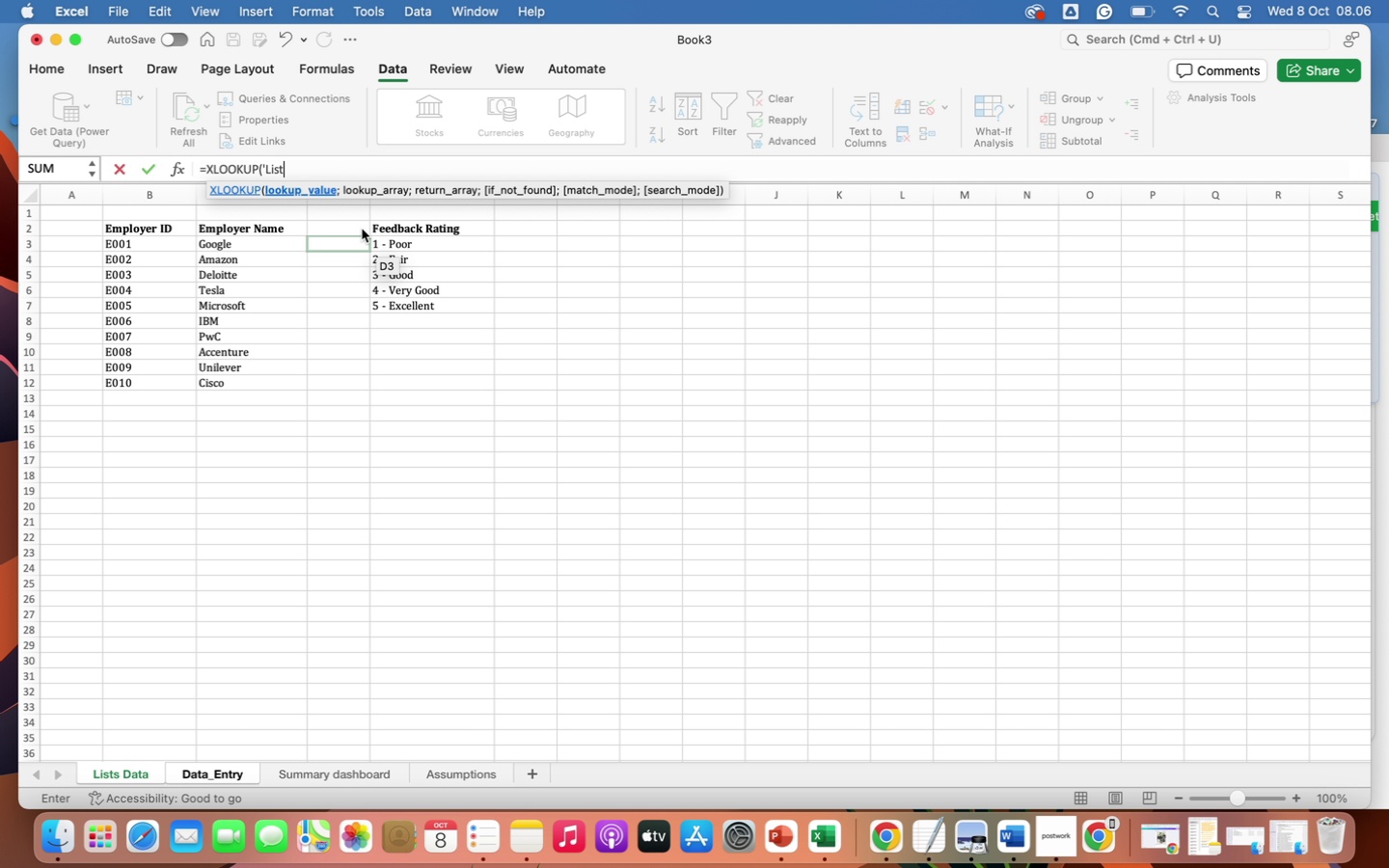 
key(Backspace)
 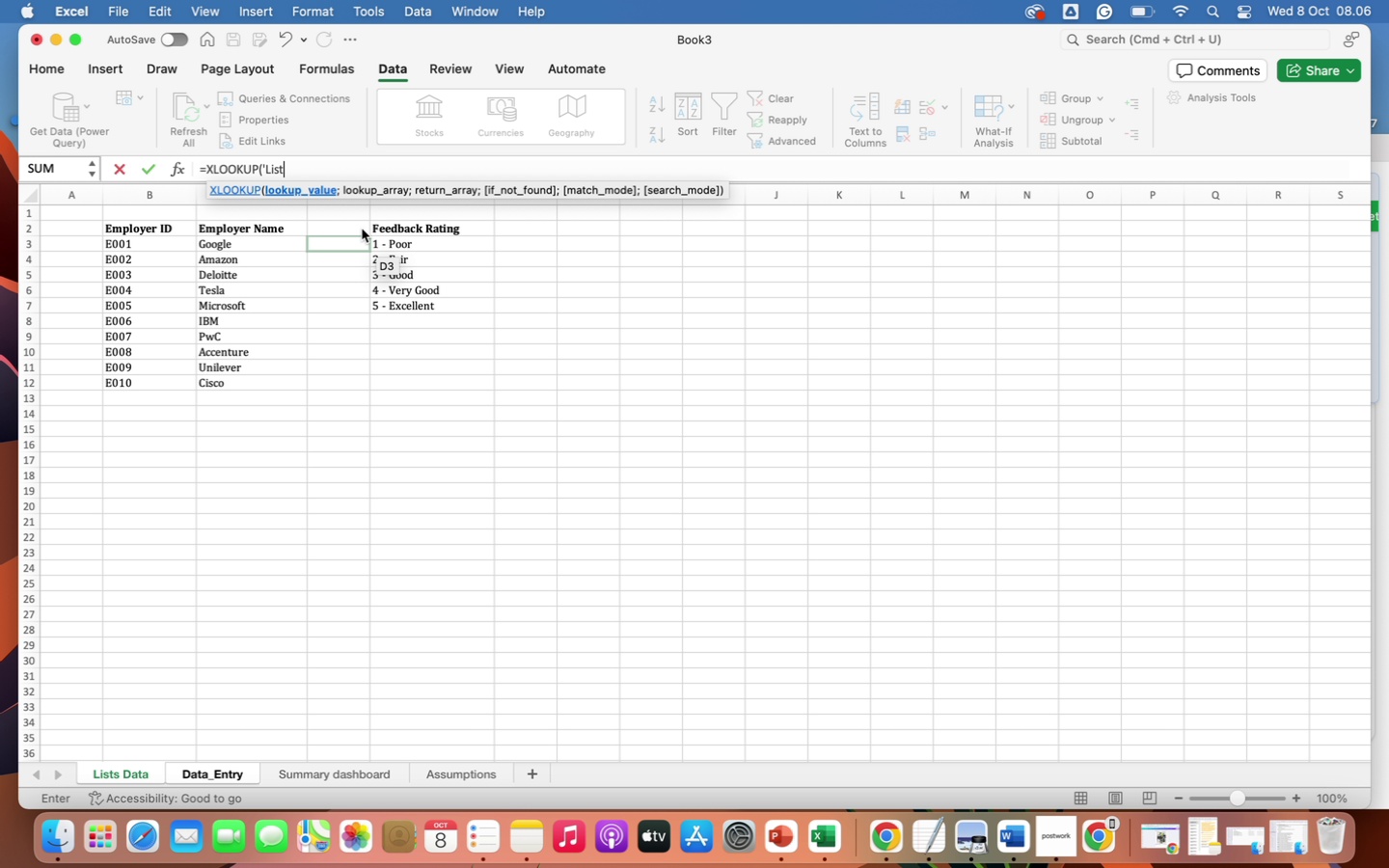 
key(Backspace)
 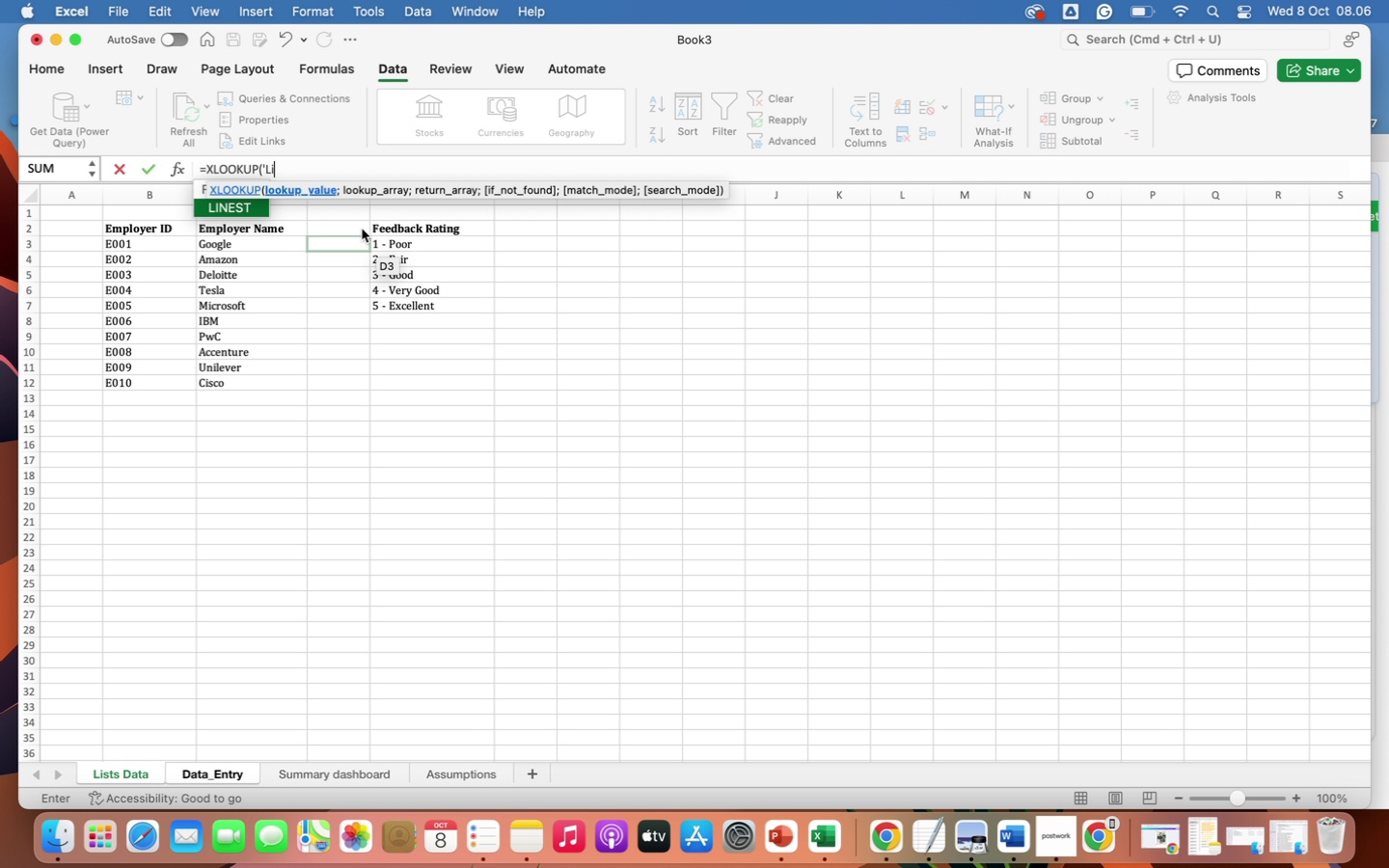 
key(Backspace)
 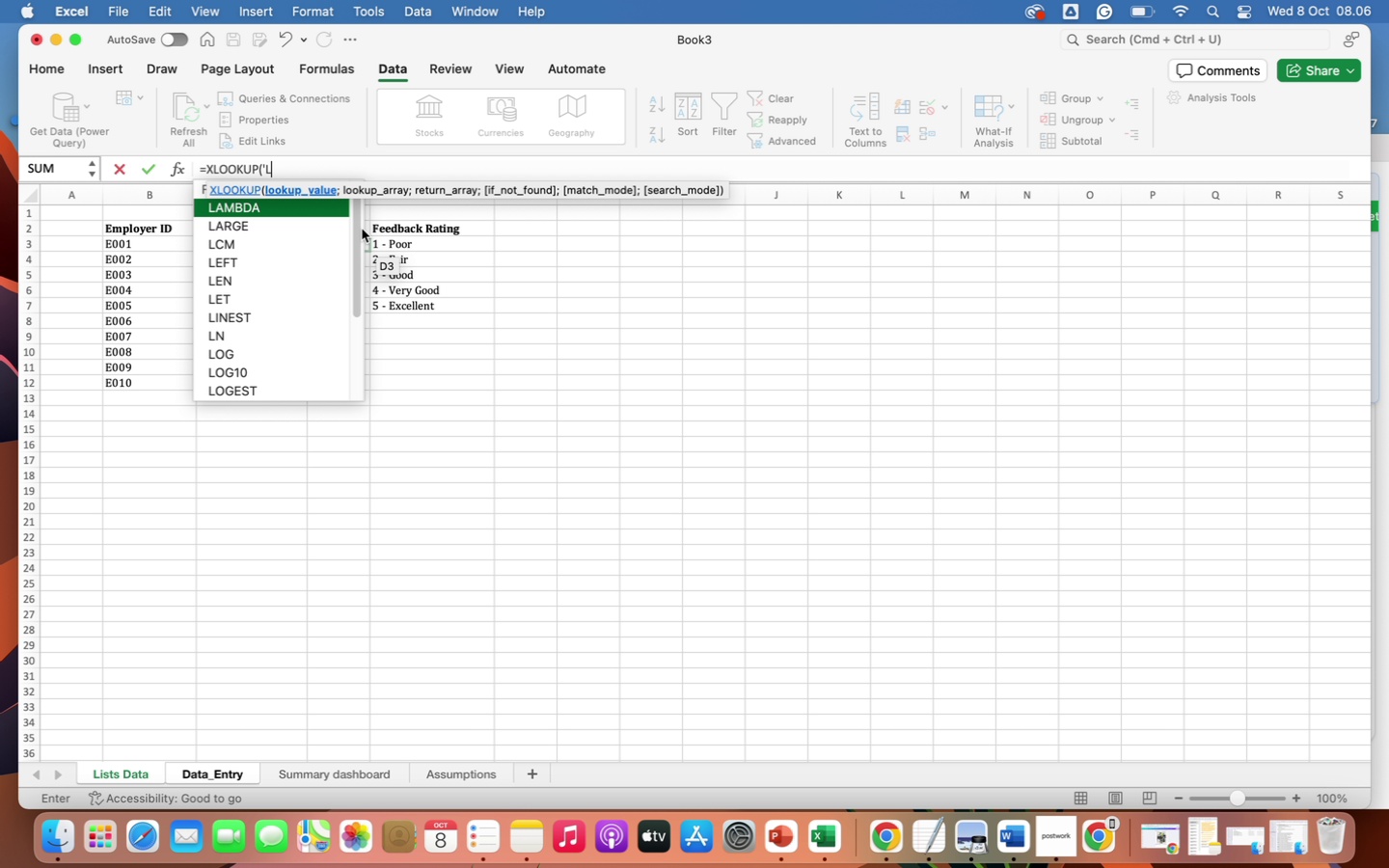 
key(Backspace)
 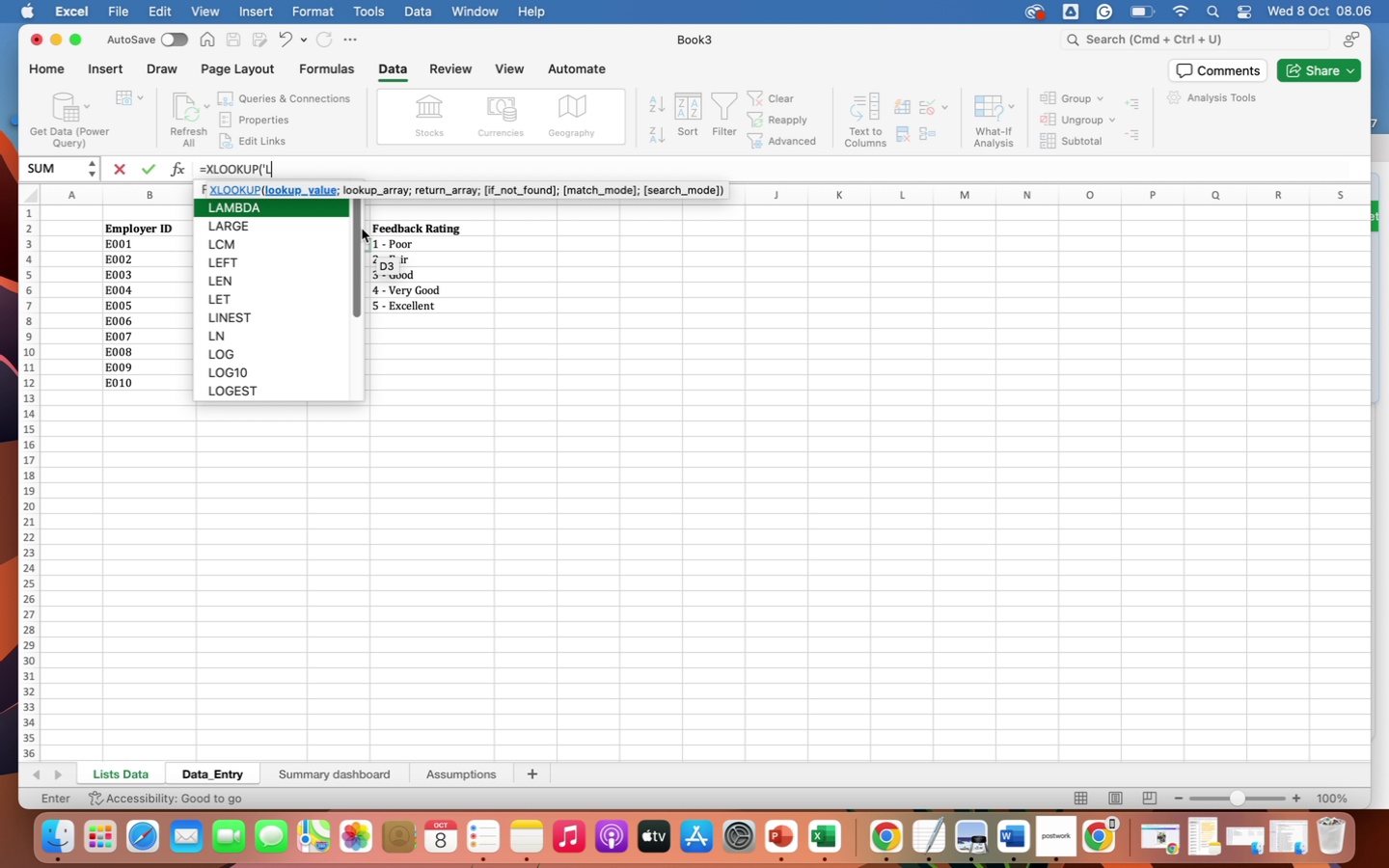 
key(Backspace)
 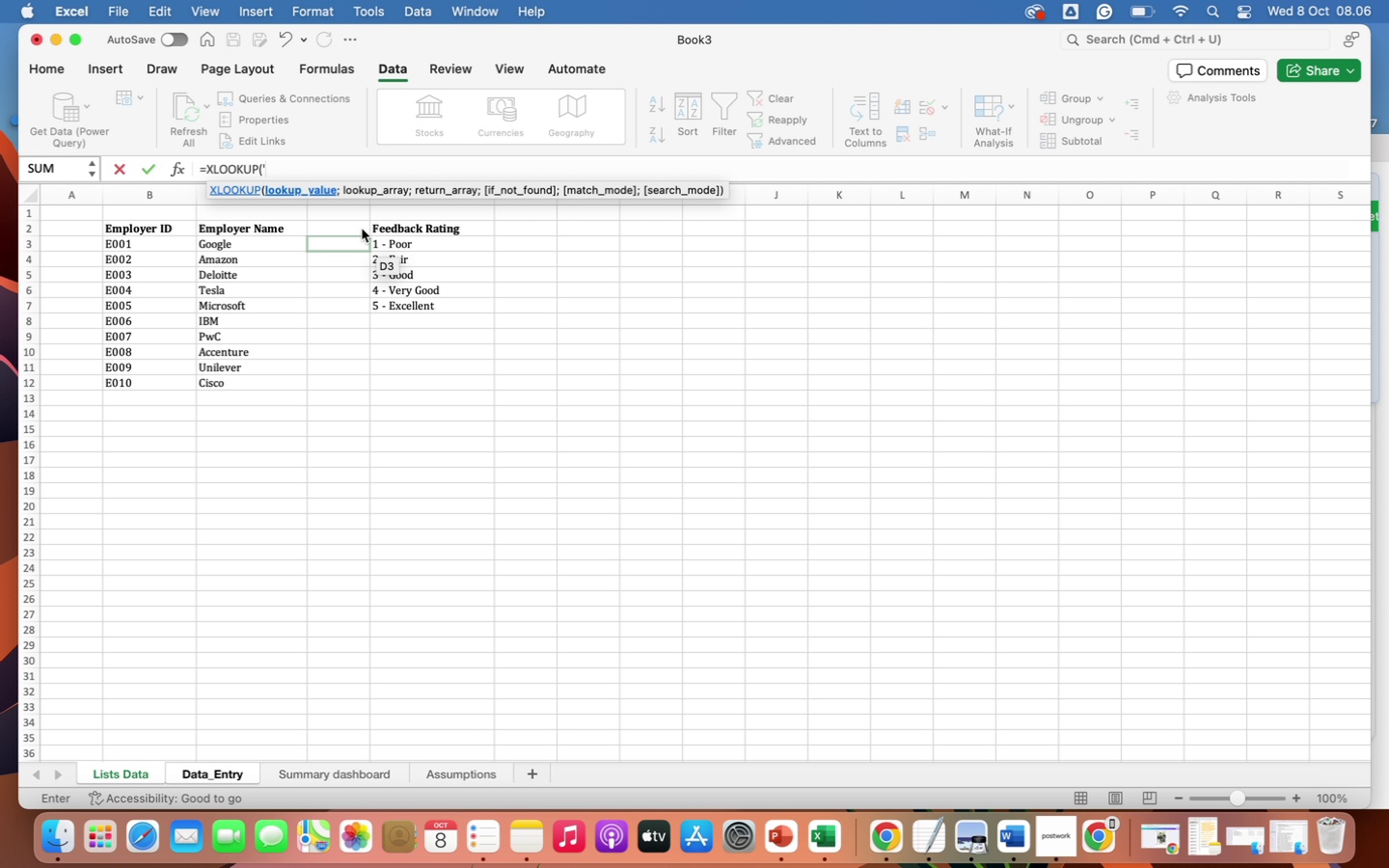 
key(Backspace)
 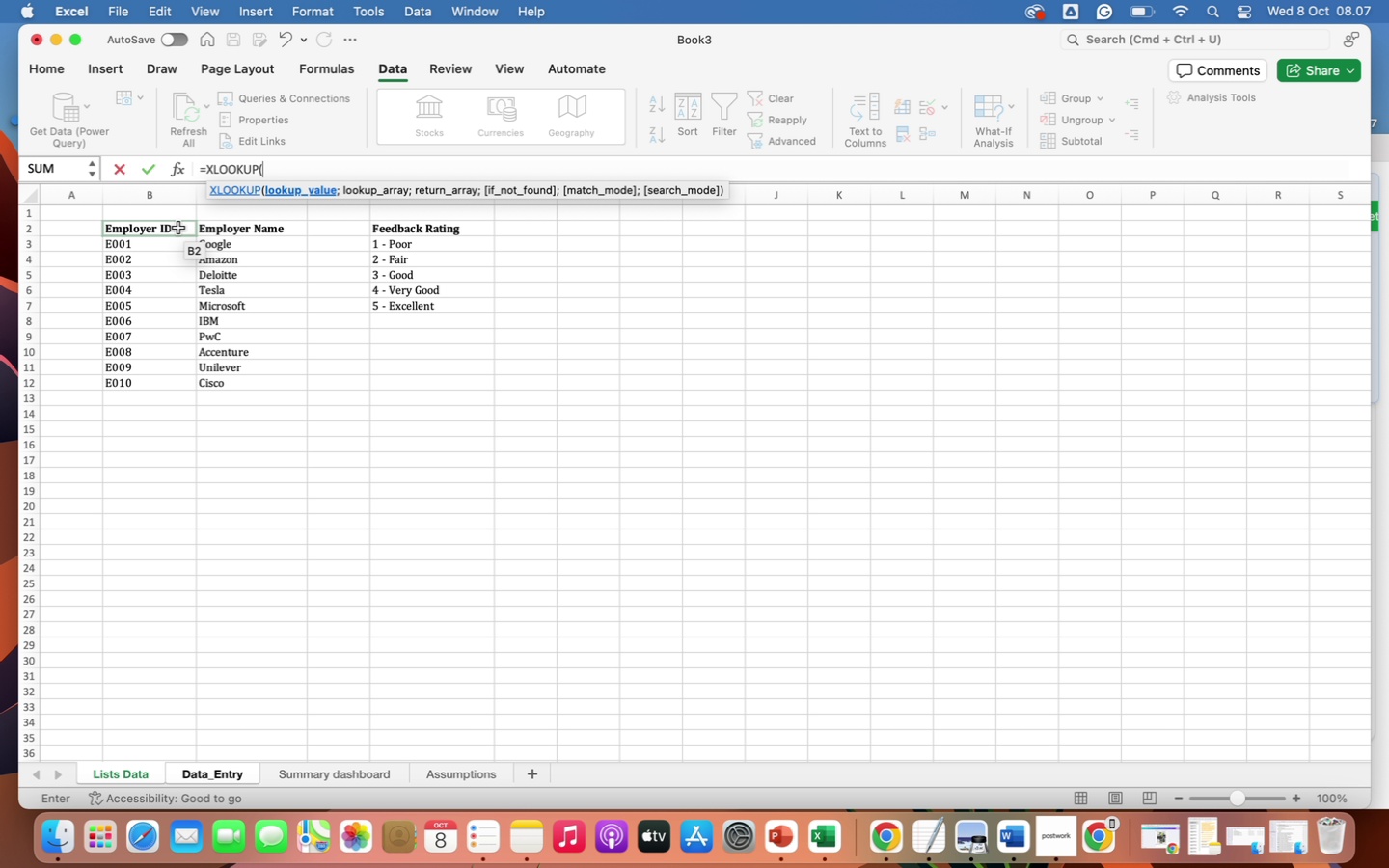 
wait(65.03)
 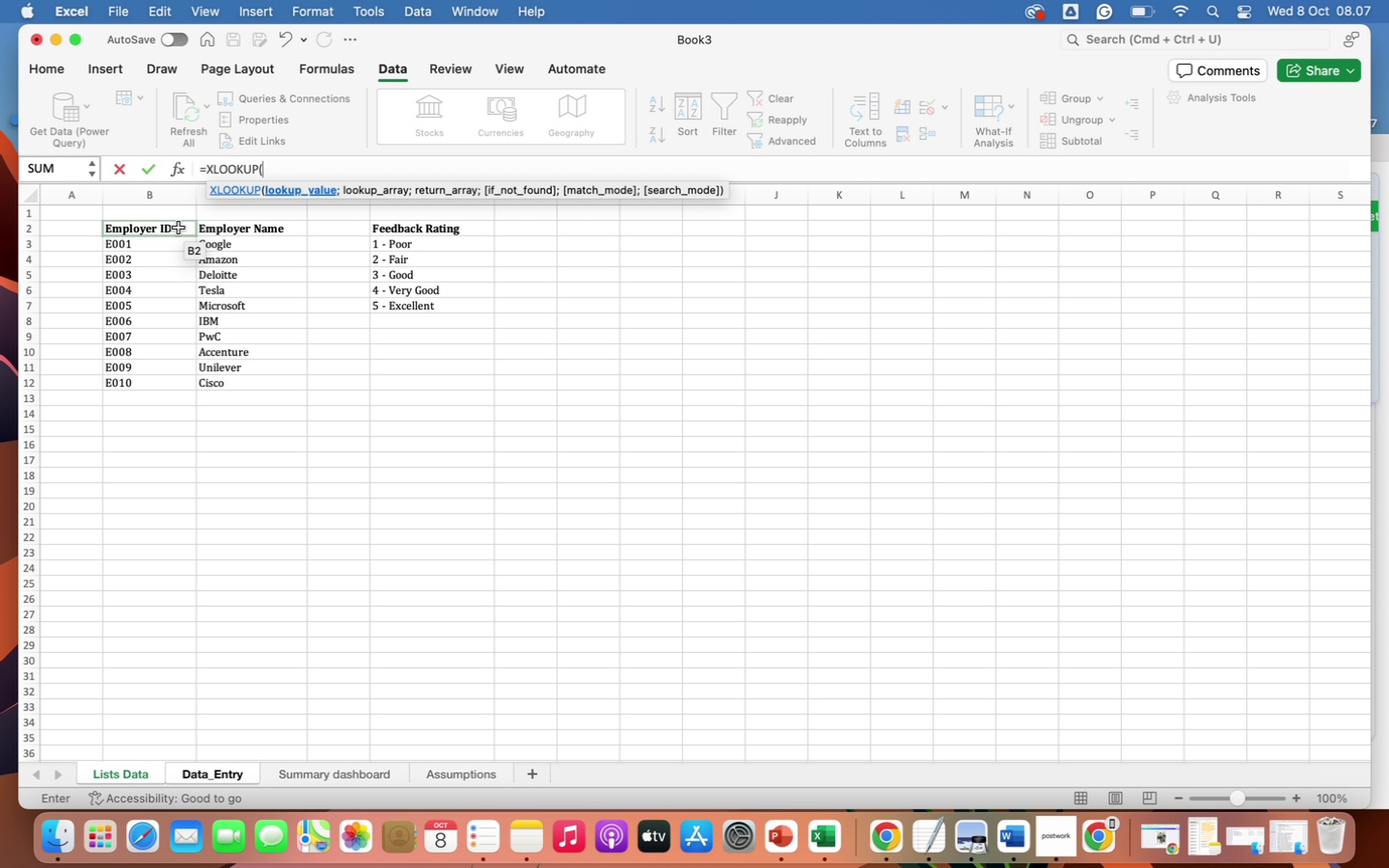 
hold_key(key=Backspace, duration=1.43)
 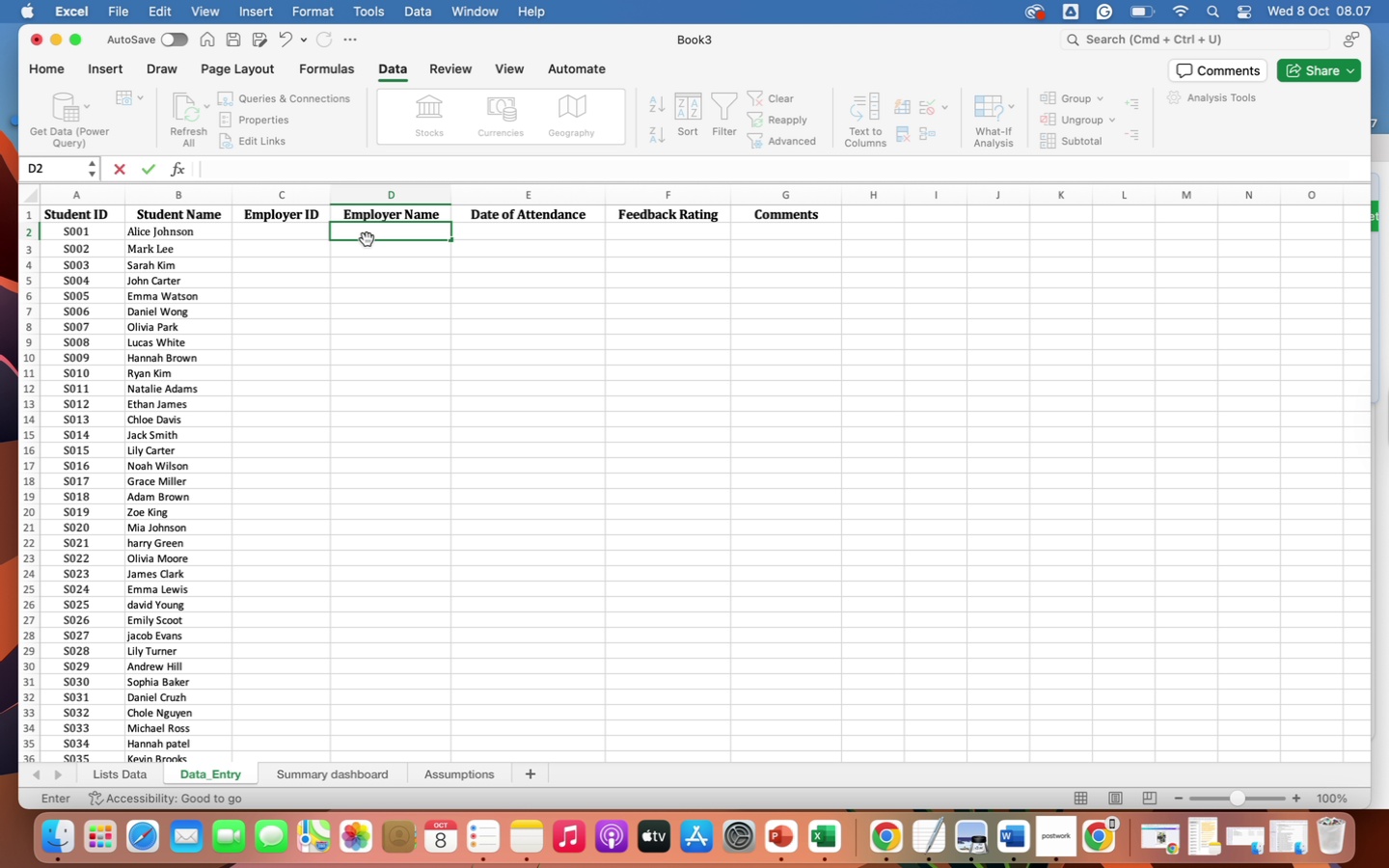 
wait(6.06)
 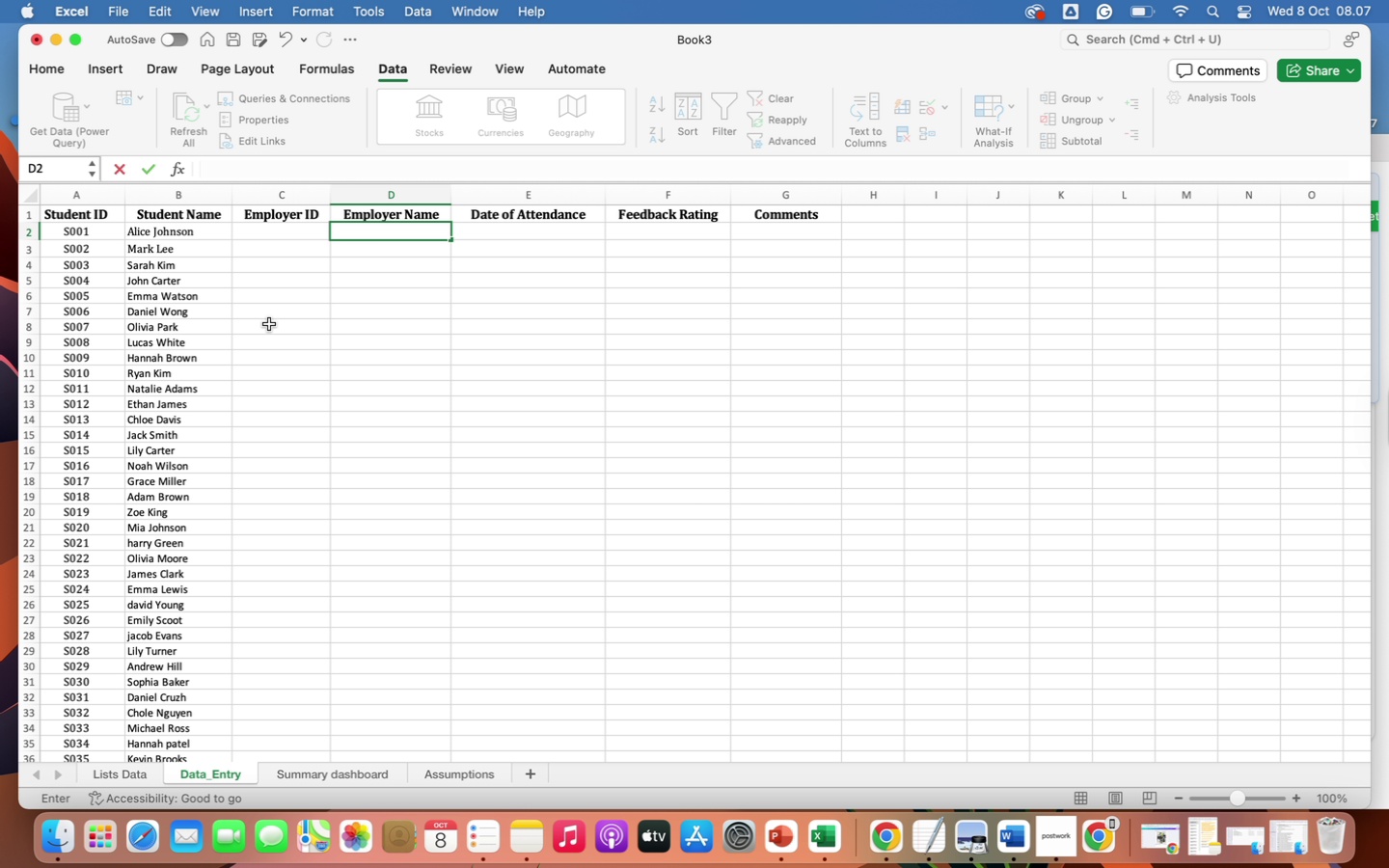 
key(Equal)
 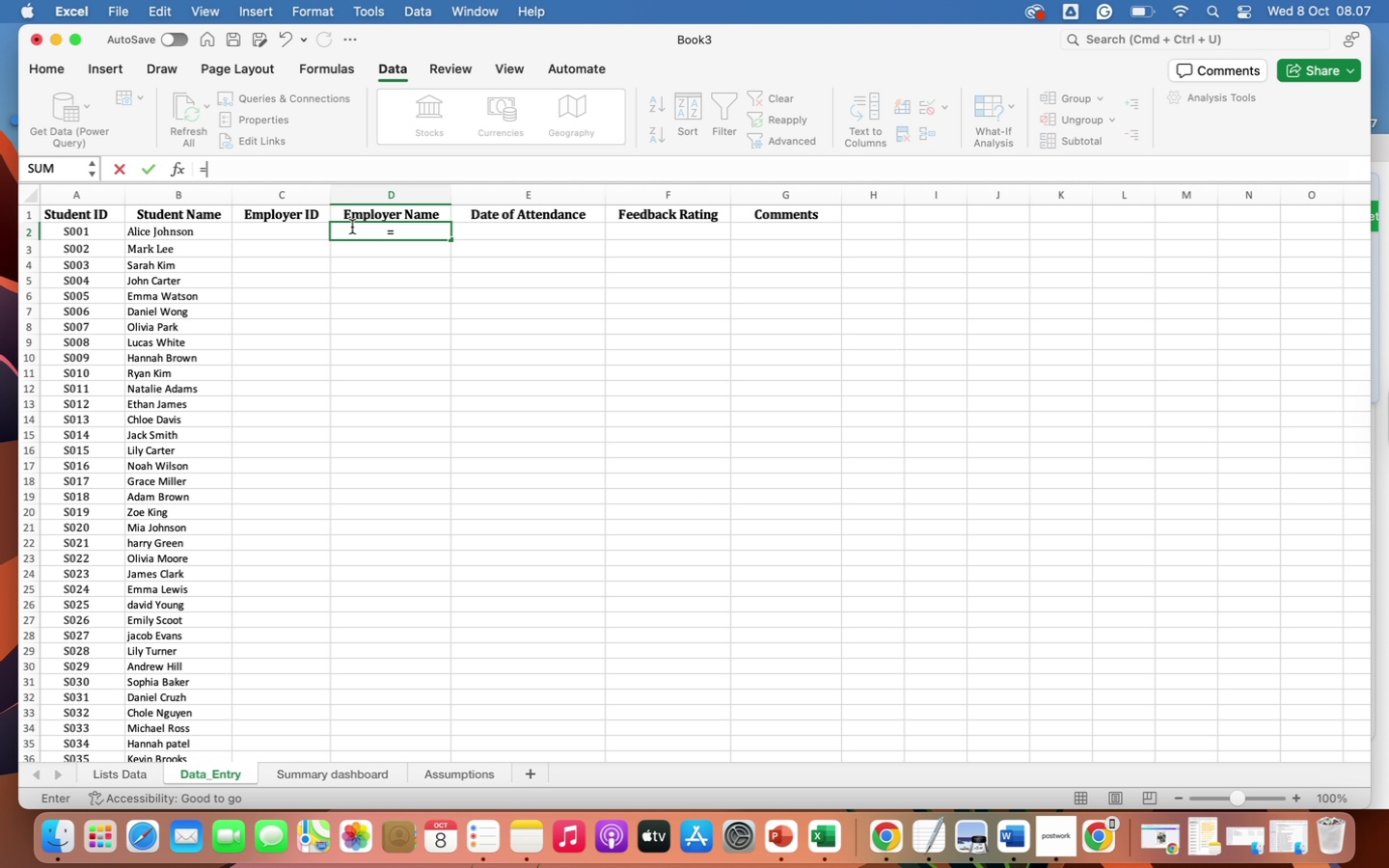 
type(xlo)
 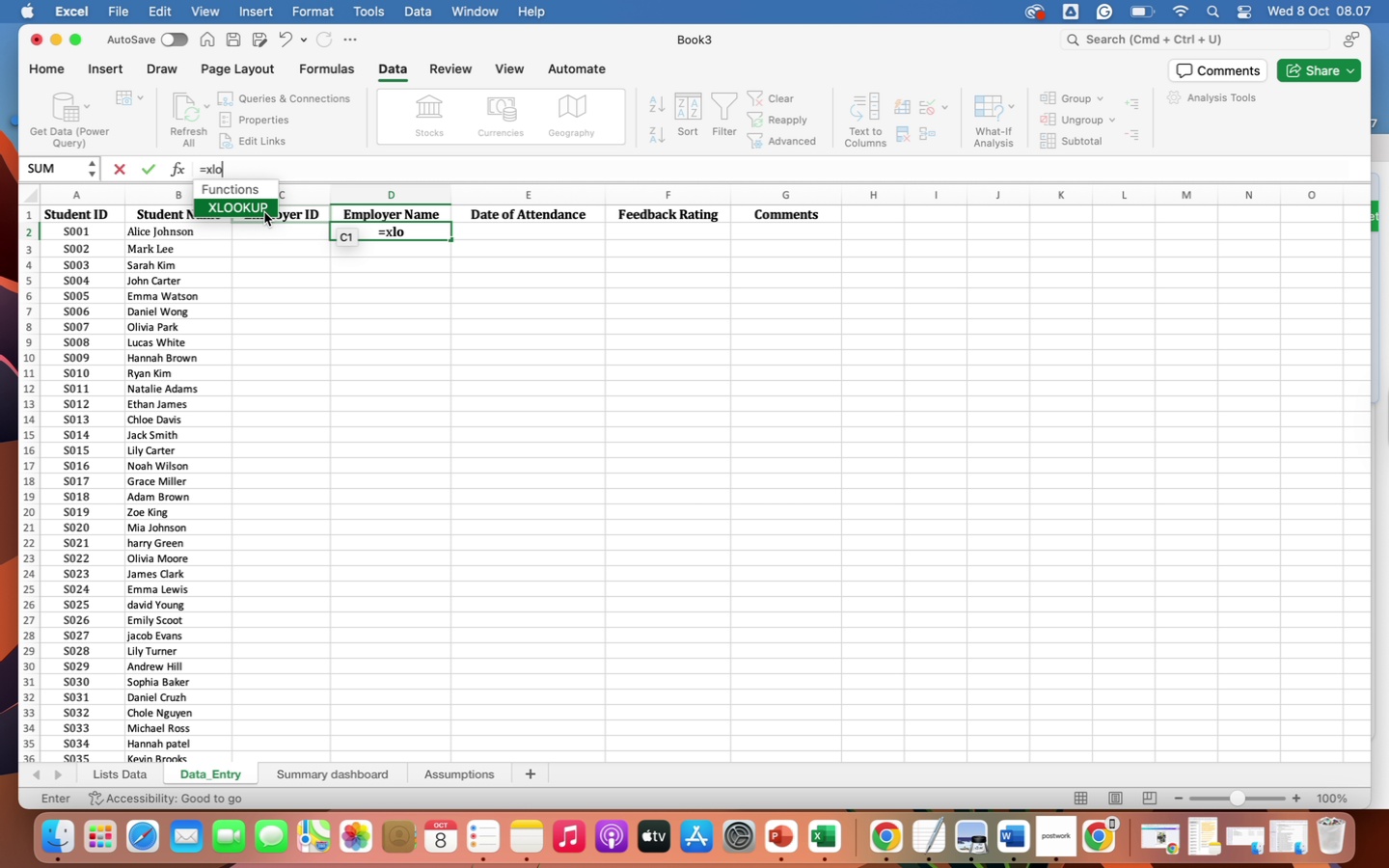 
left_click([264, 212])
 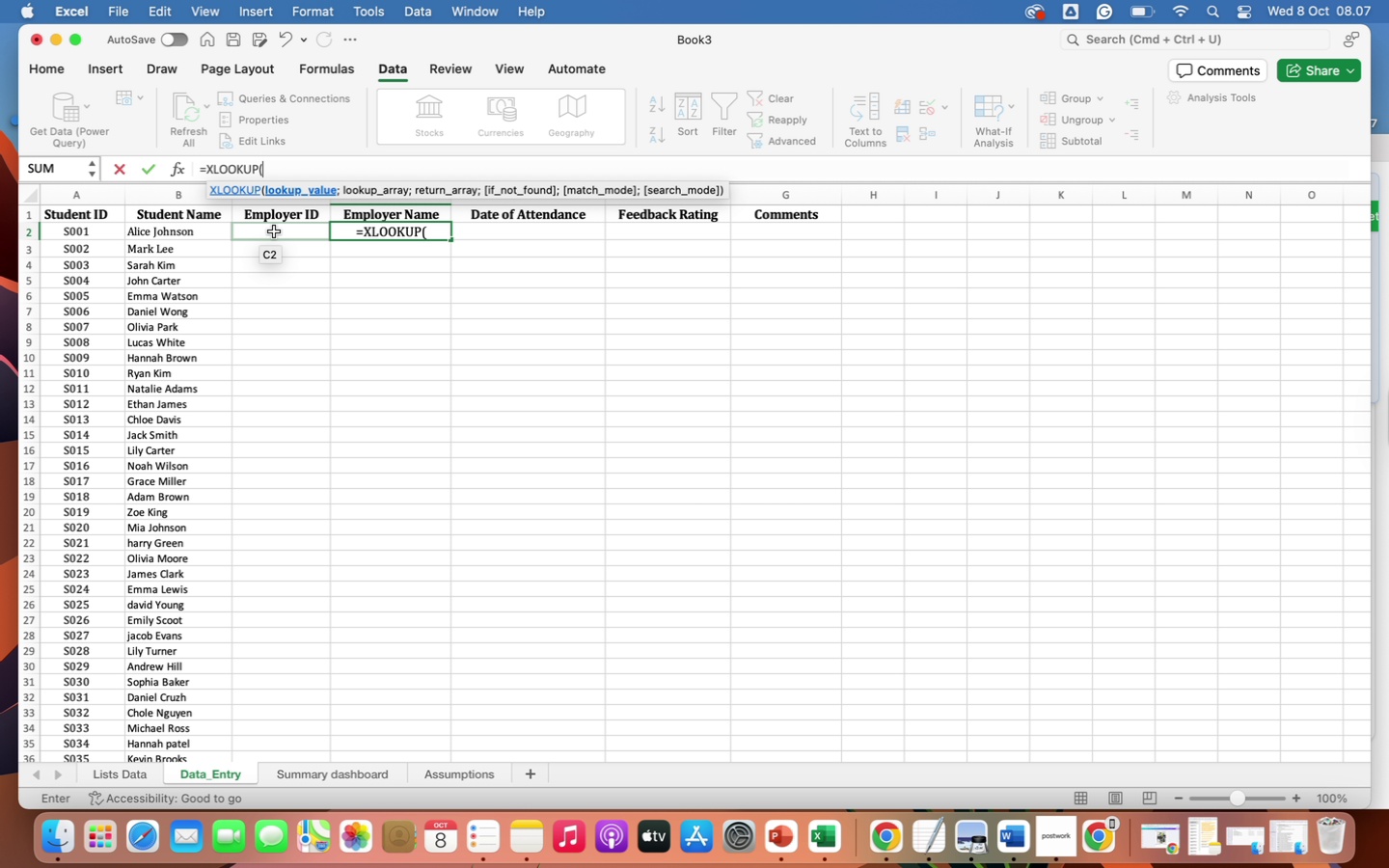 
left_click([274, 231])
 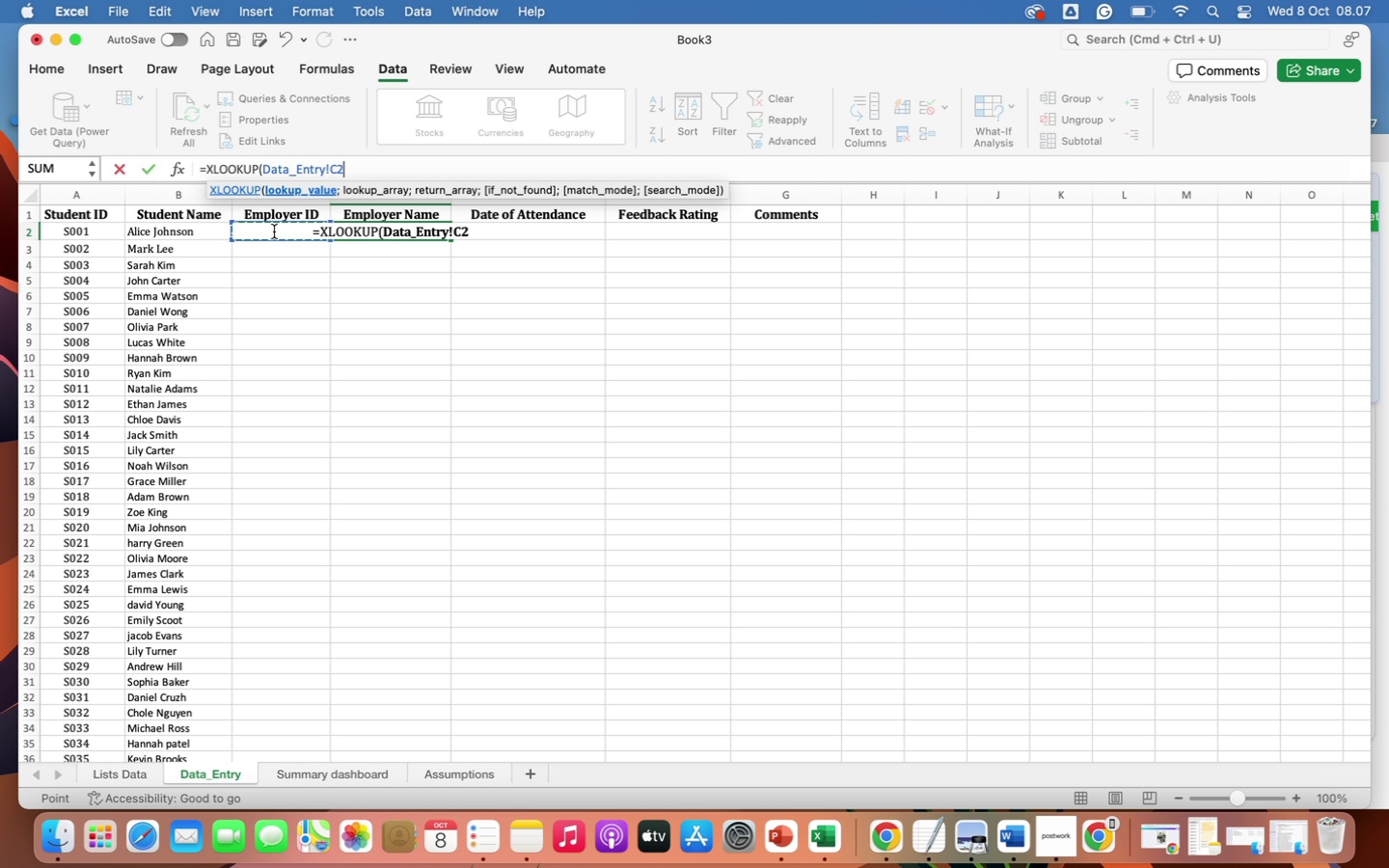 
wait(8.18)
 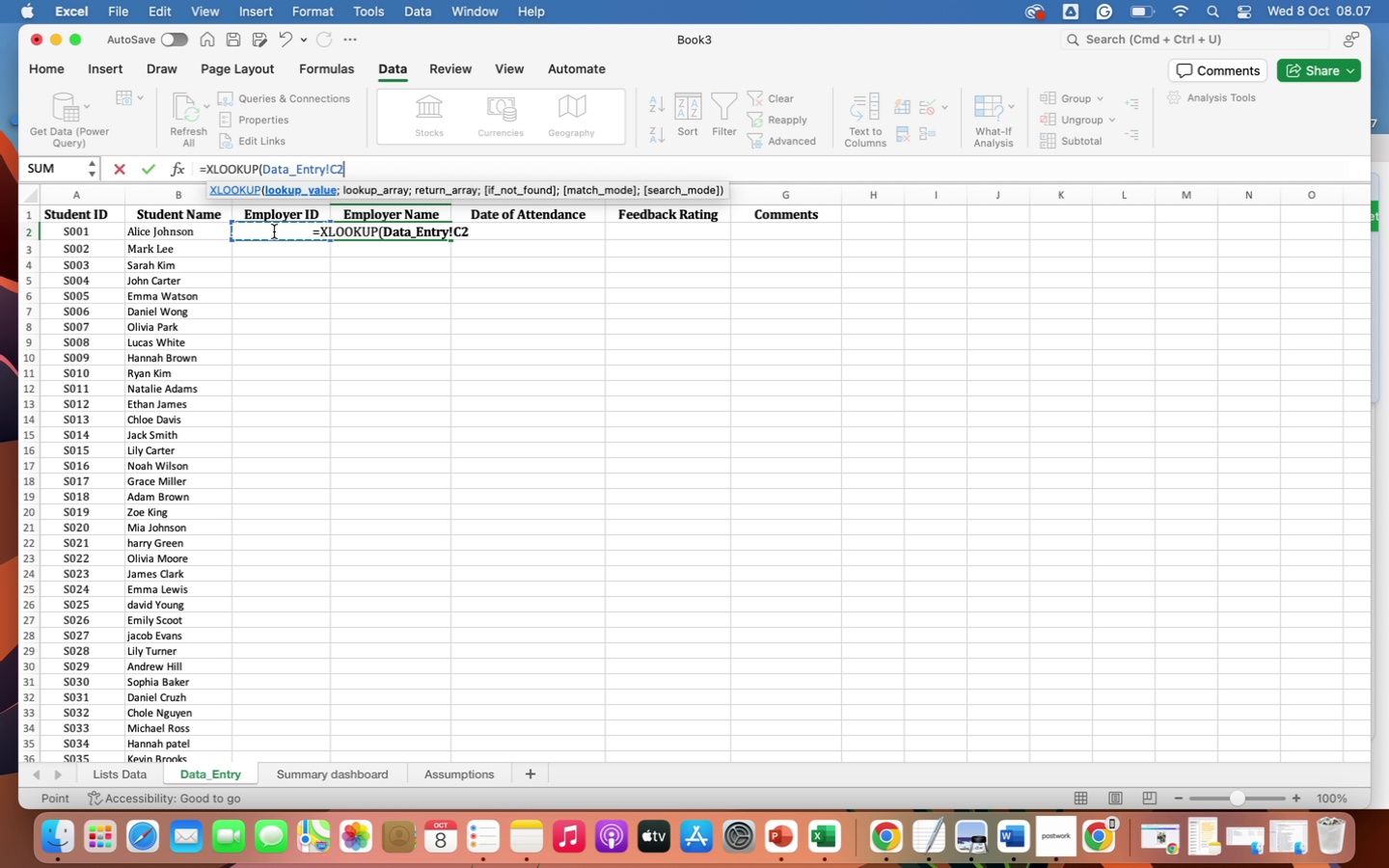 
left_click([389, 165])
 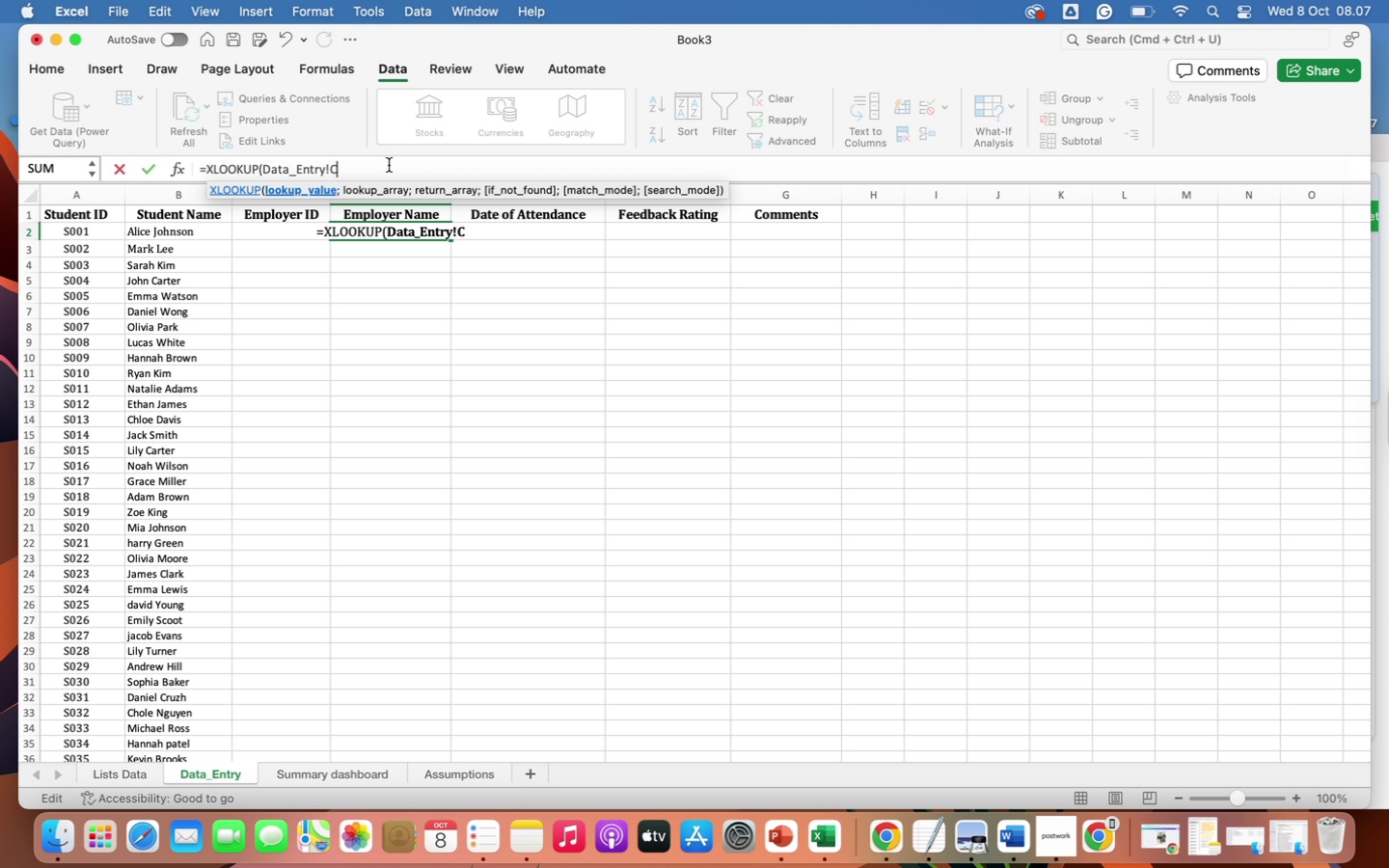 
hold_key(key=Backspace, duration=1.51)
 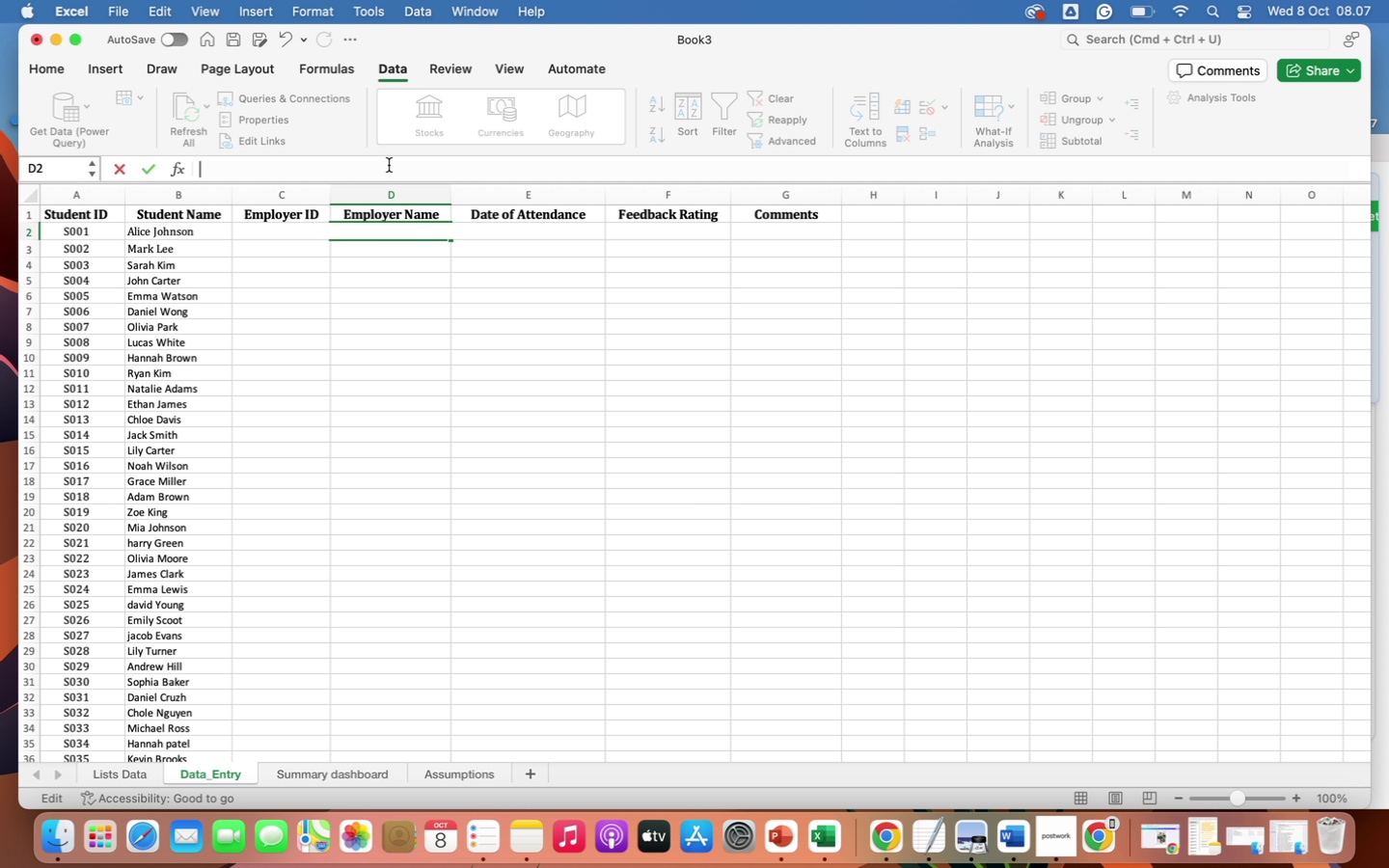 
hold_key(key=Backspace, duration=0.99)
 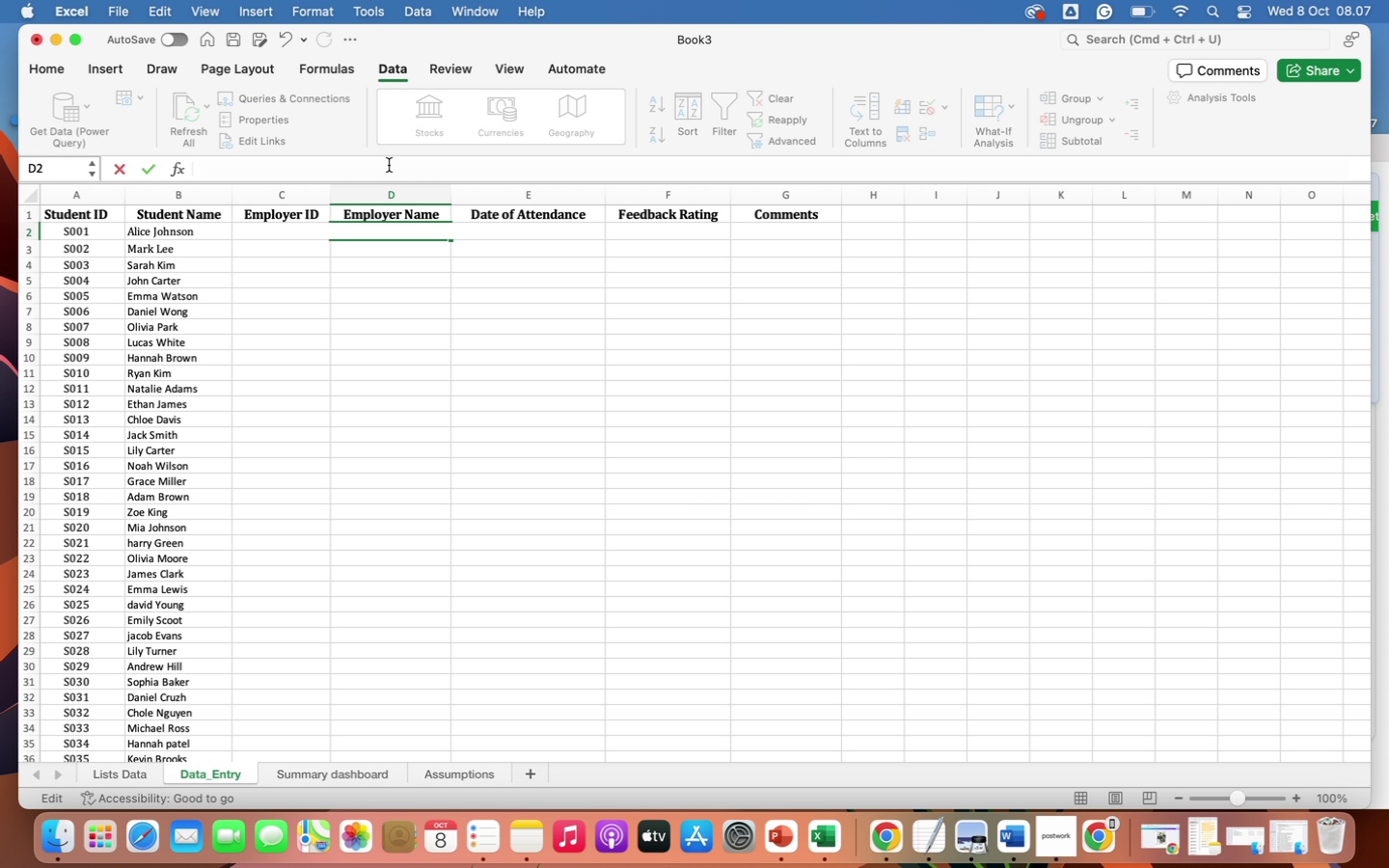 
key(Enter)
 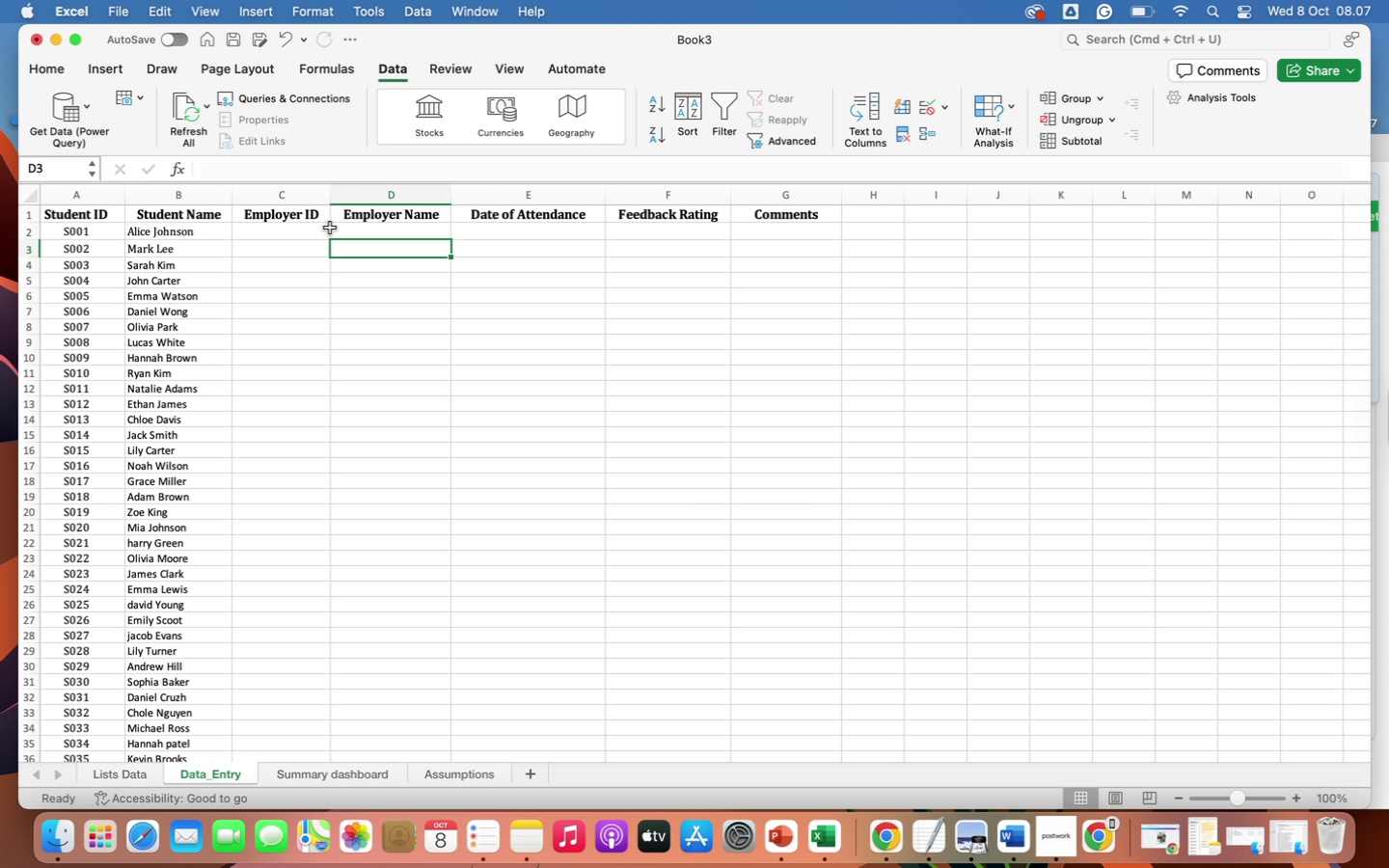 
left_click([306, 230])
 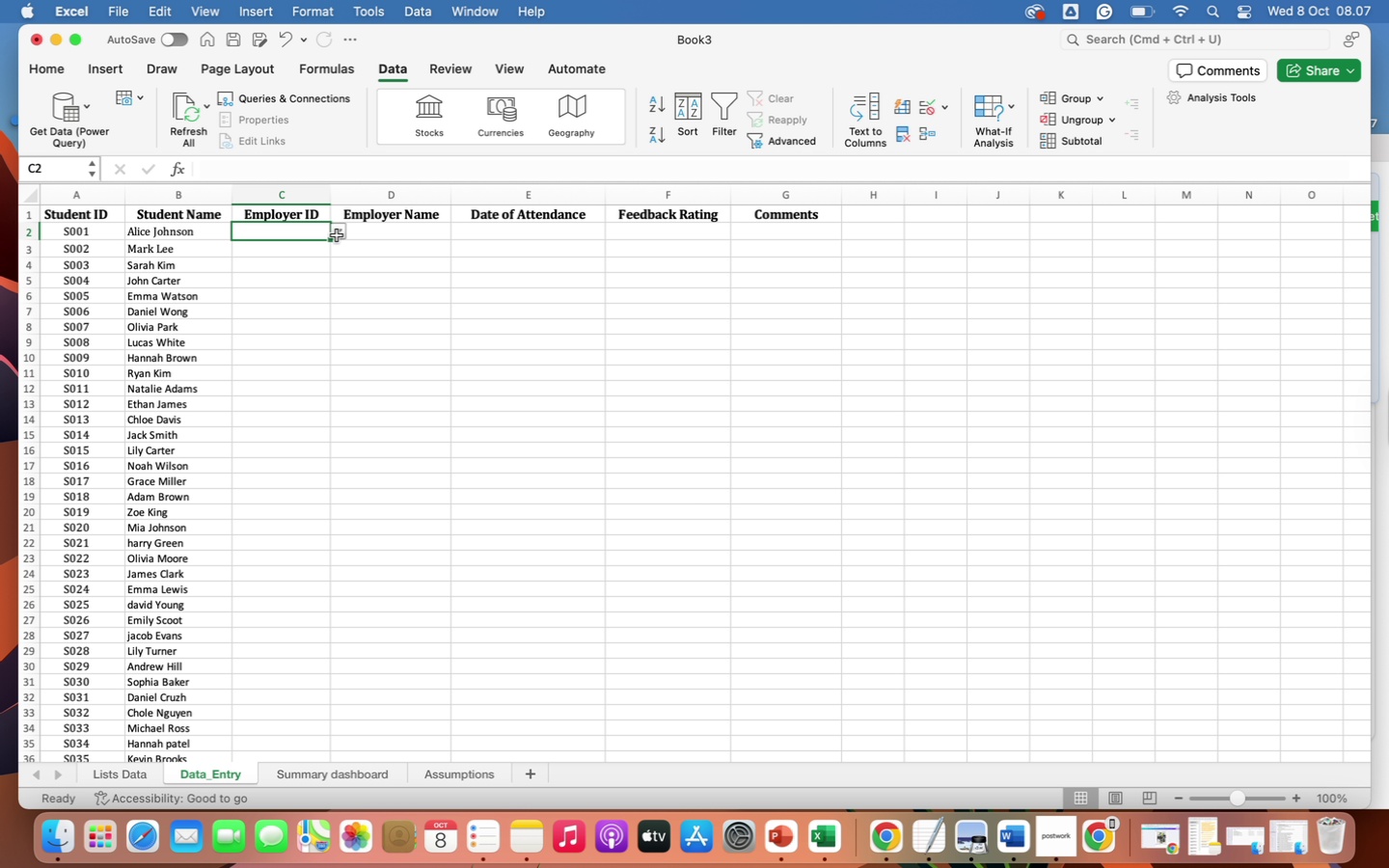 
left_click([337, 235])
 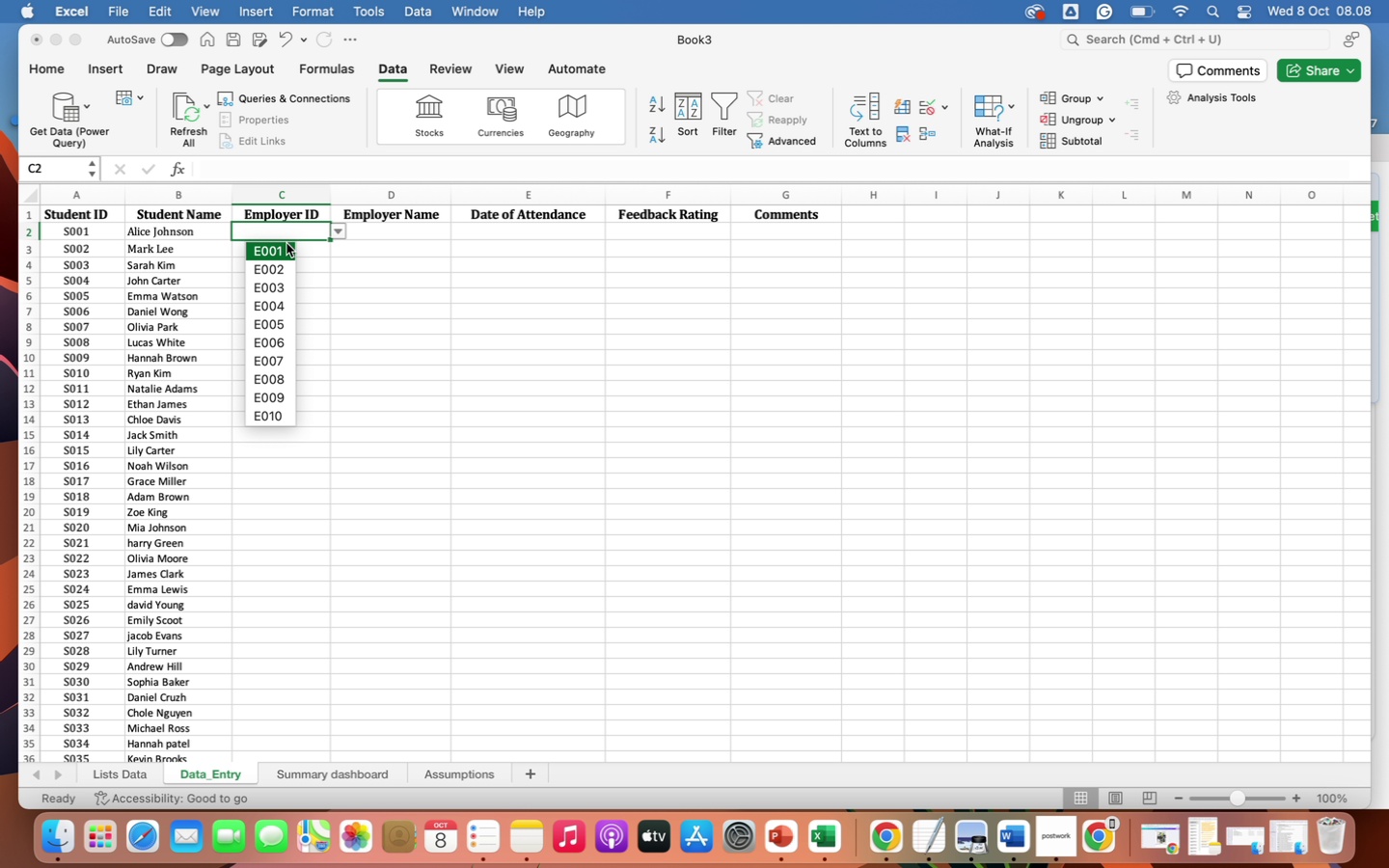 
wait(15.98)
 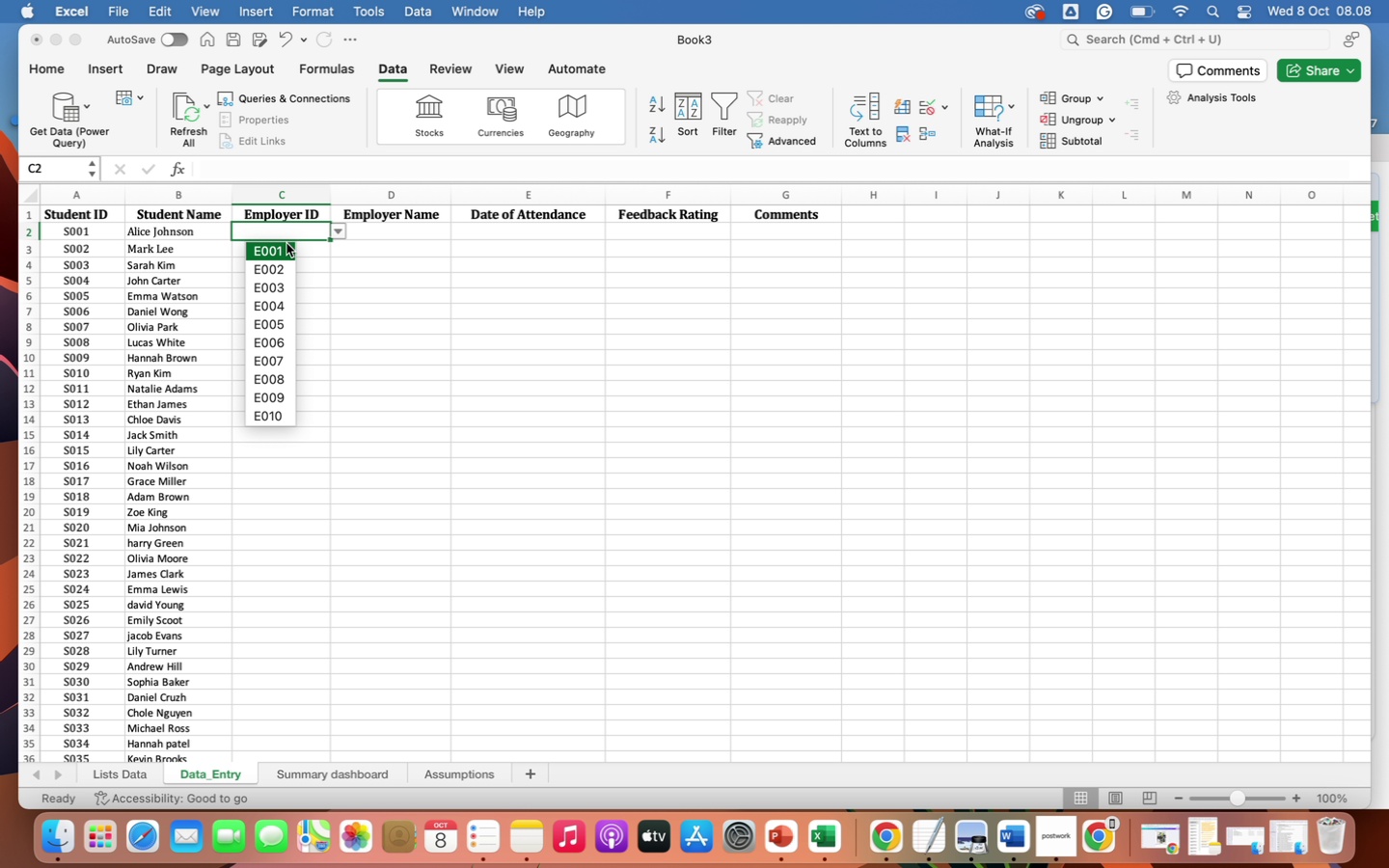 
left_click([282, 254])
 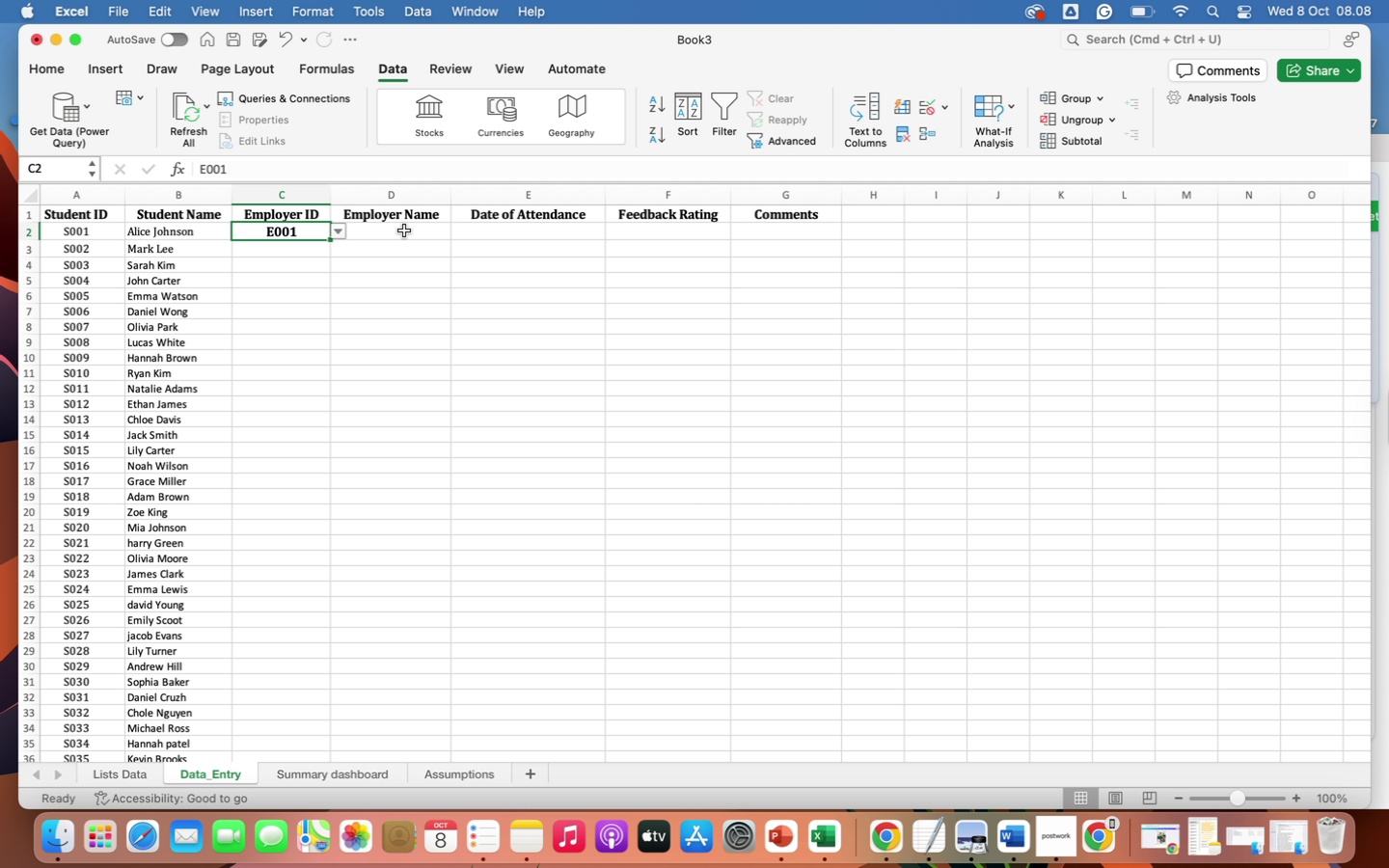 
left_click([404, 231])
 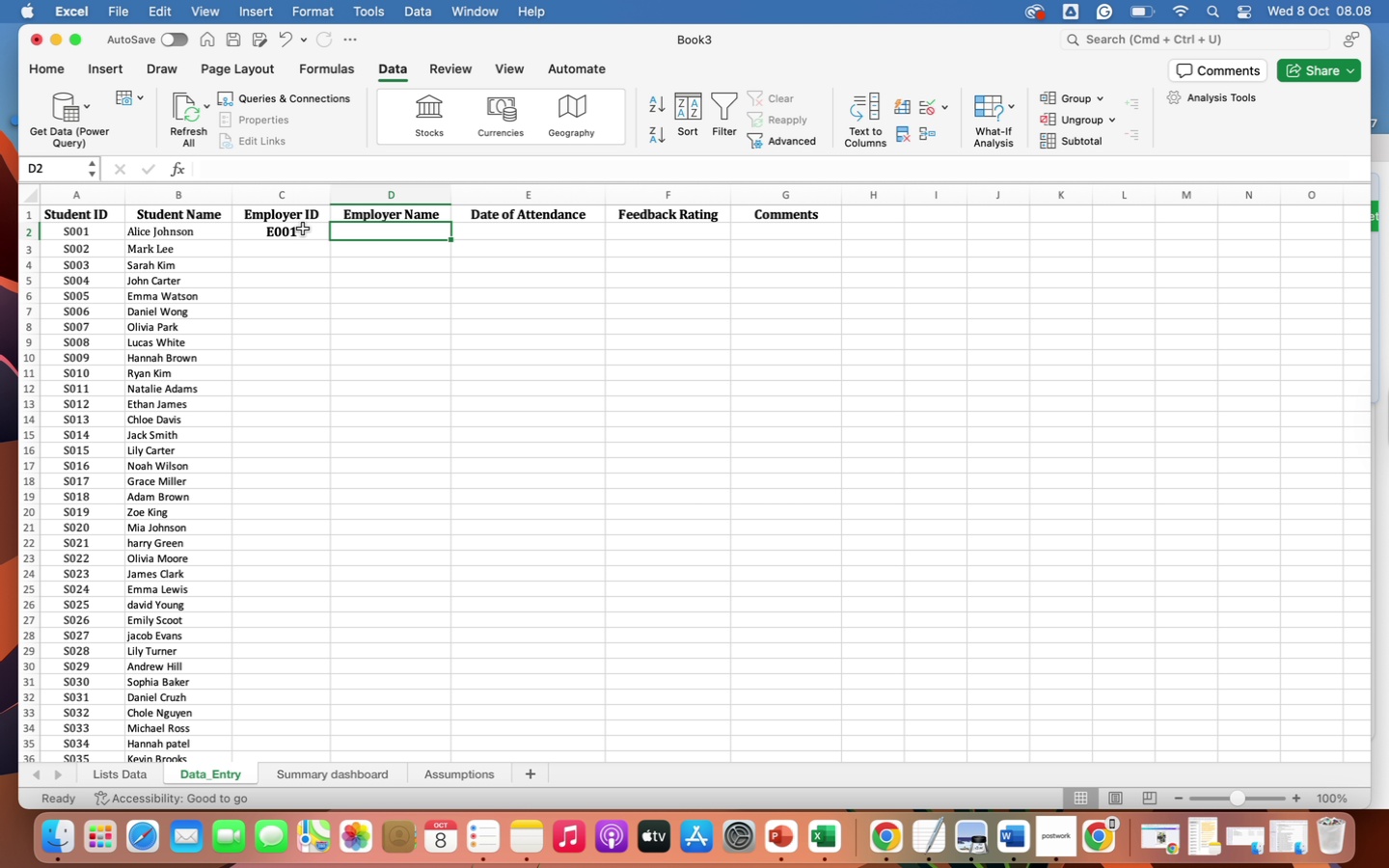 
left_click([303, 229])
 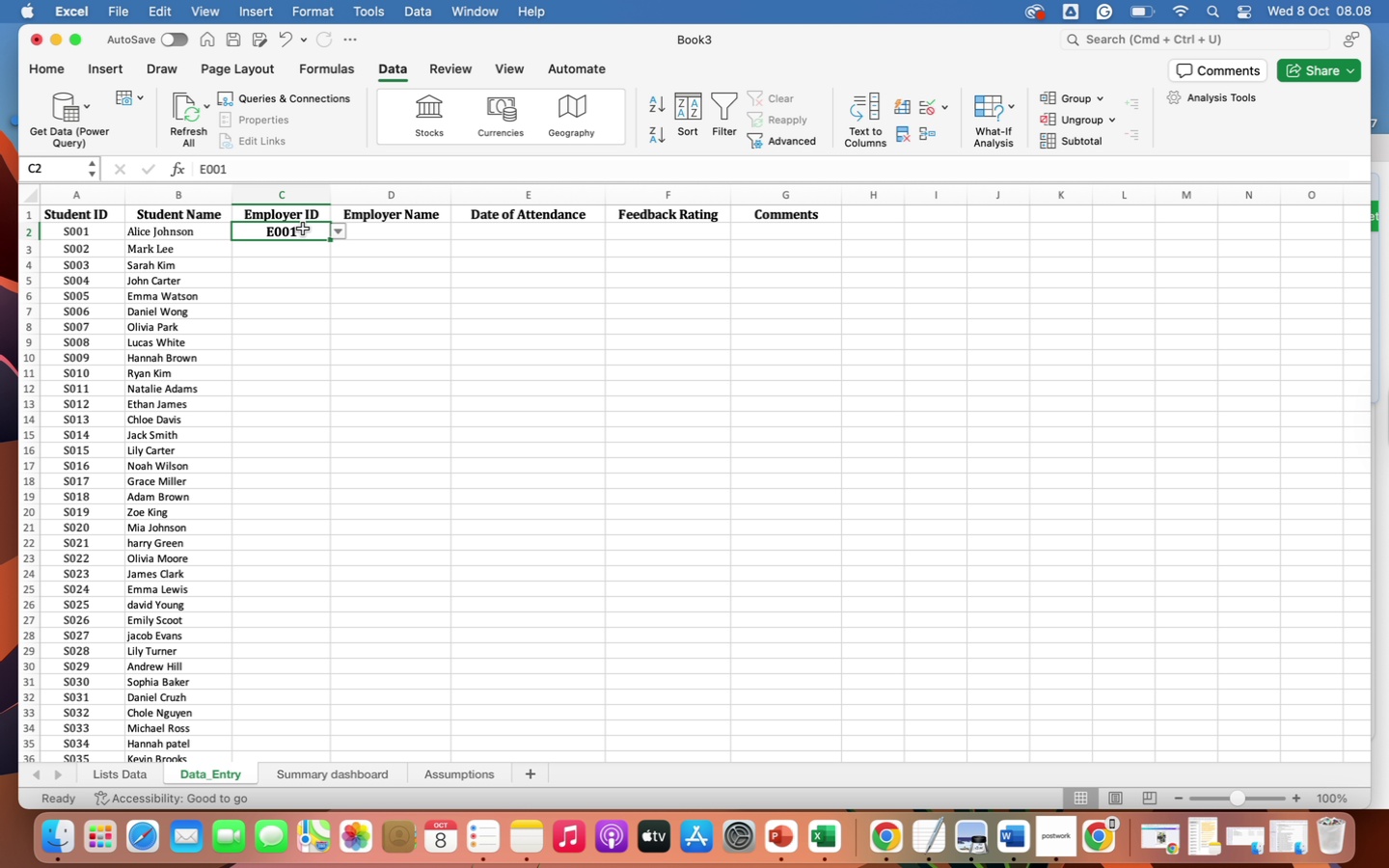 
left_click_drag(start_coordinate=[303, 229], to_coordinate=[291, 657])
 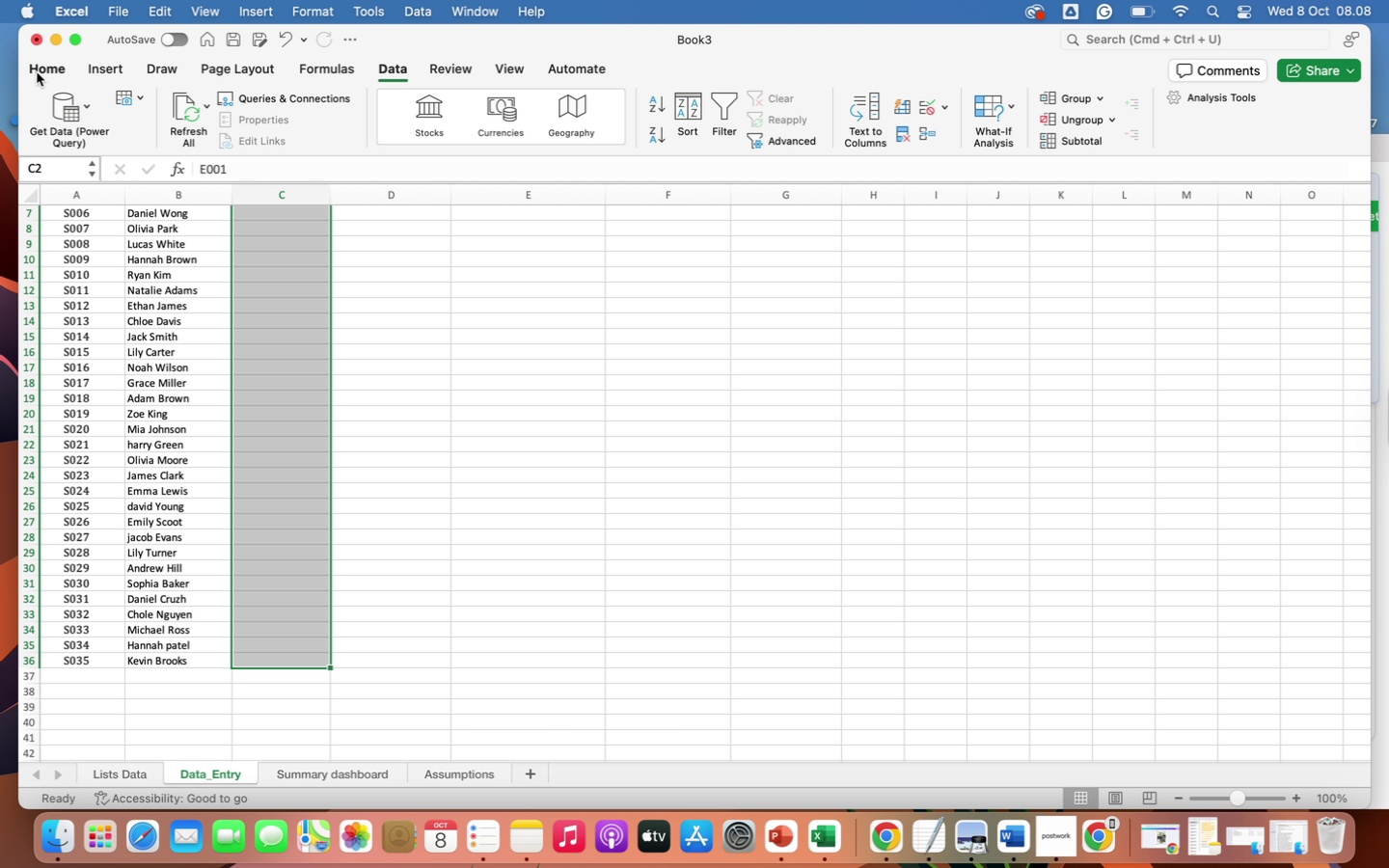 
left_click([37, 72])
 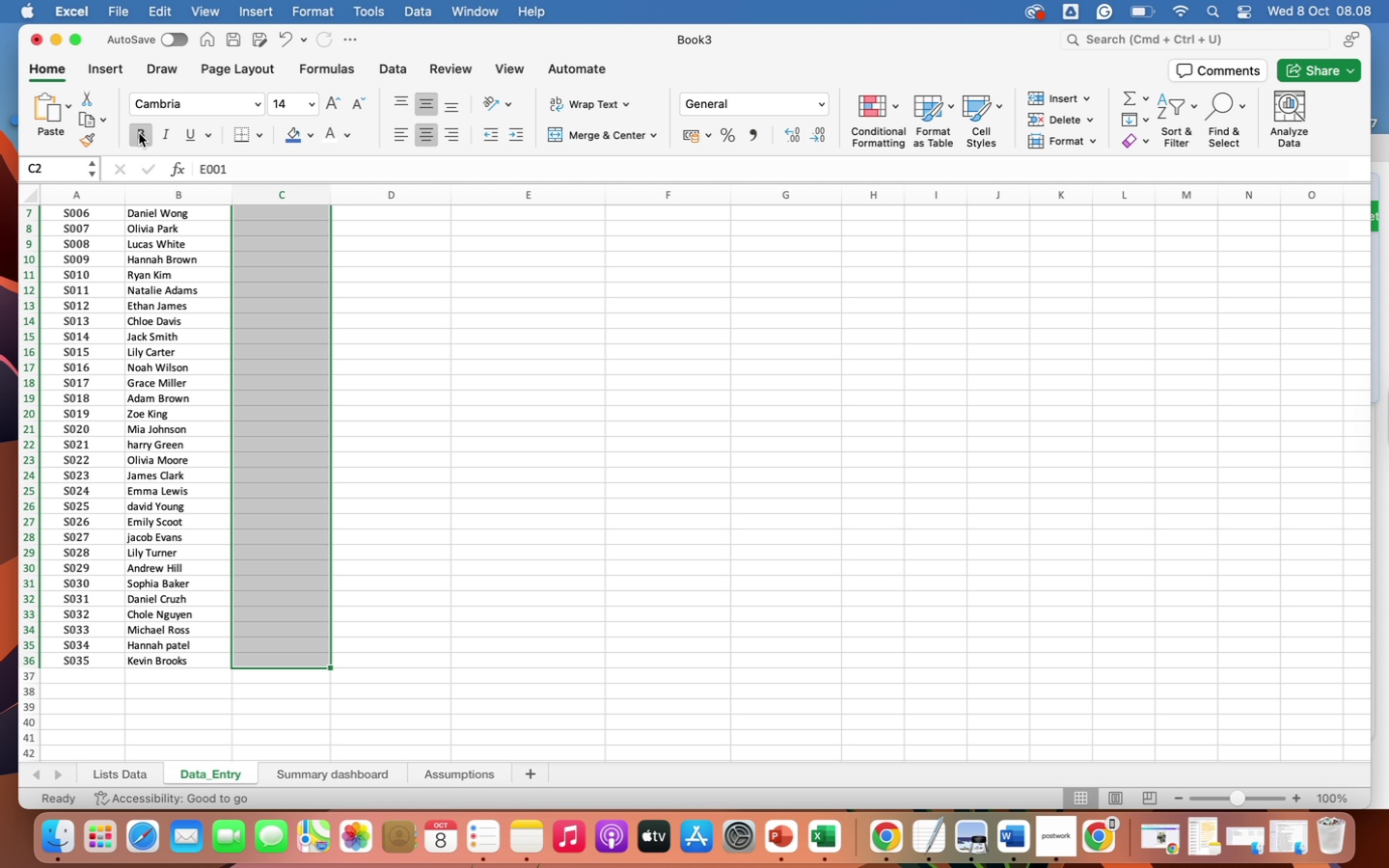 
left_click([139, 133])
 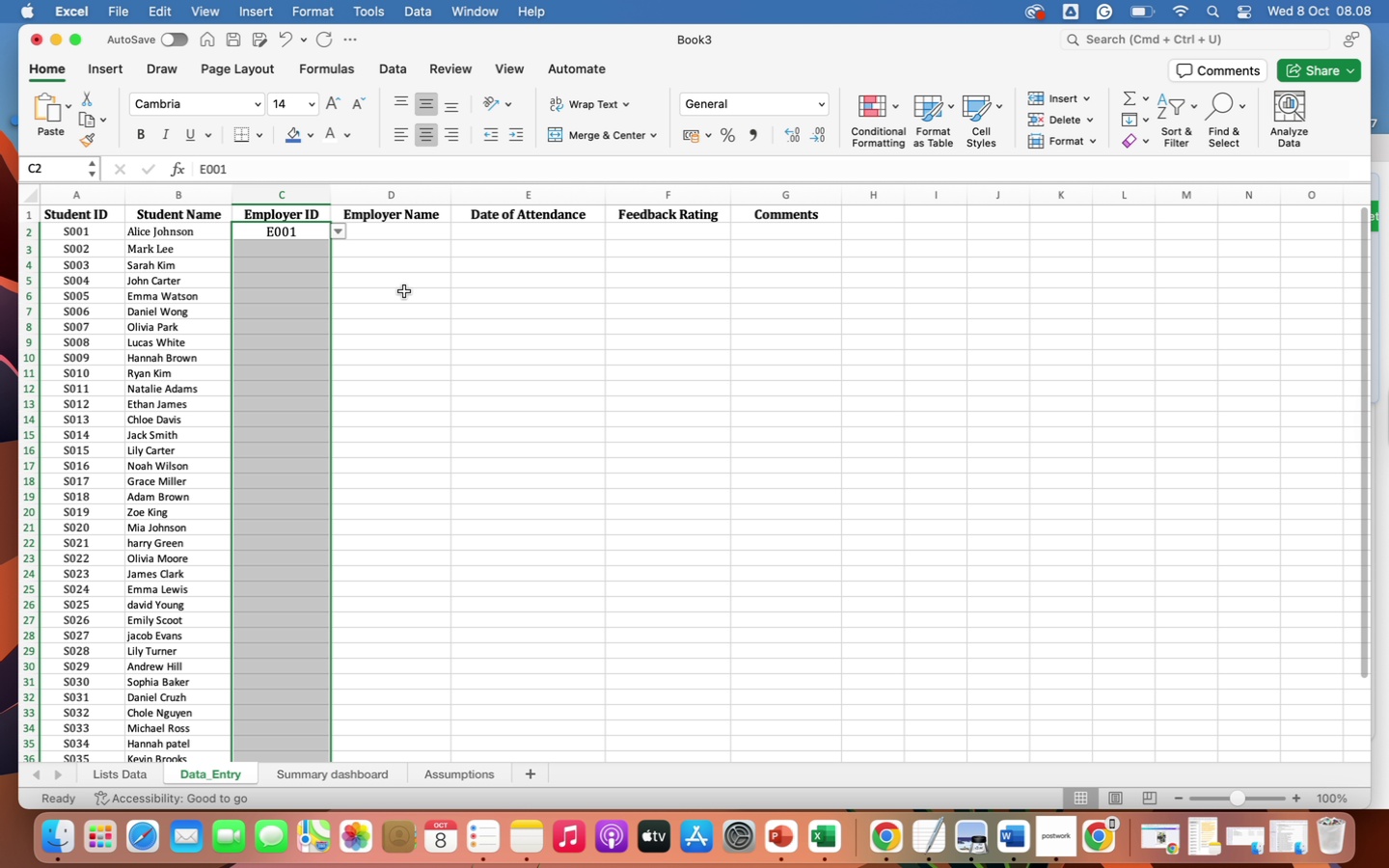 
left_click([406, 292])
 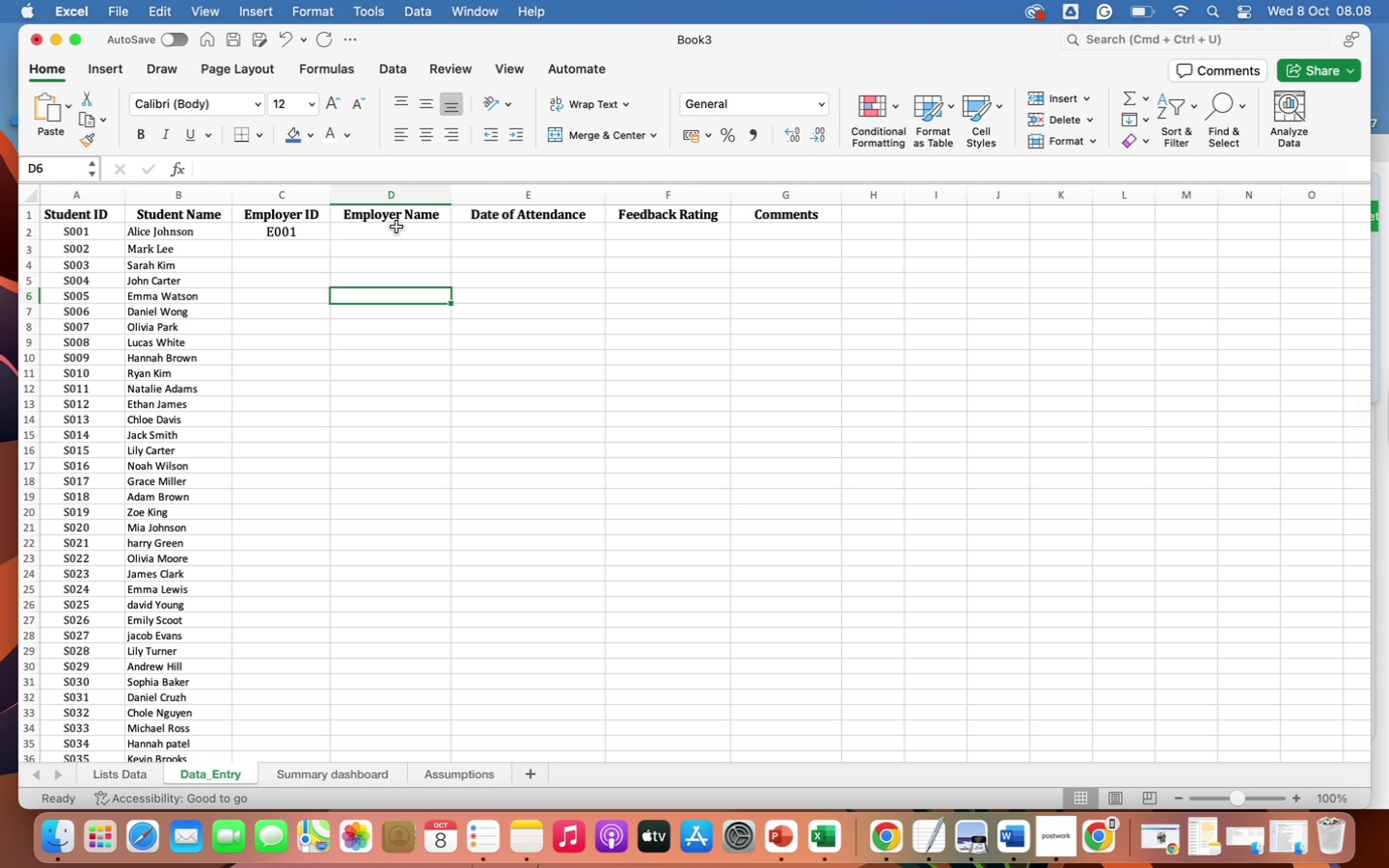 
left_click([396, 227])
 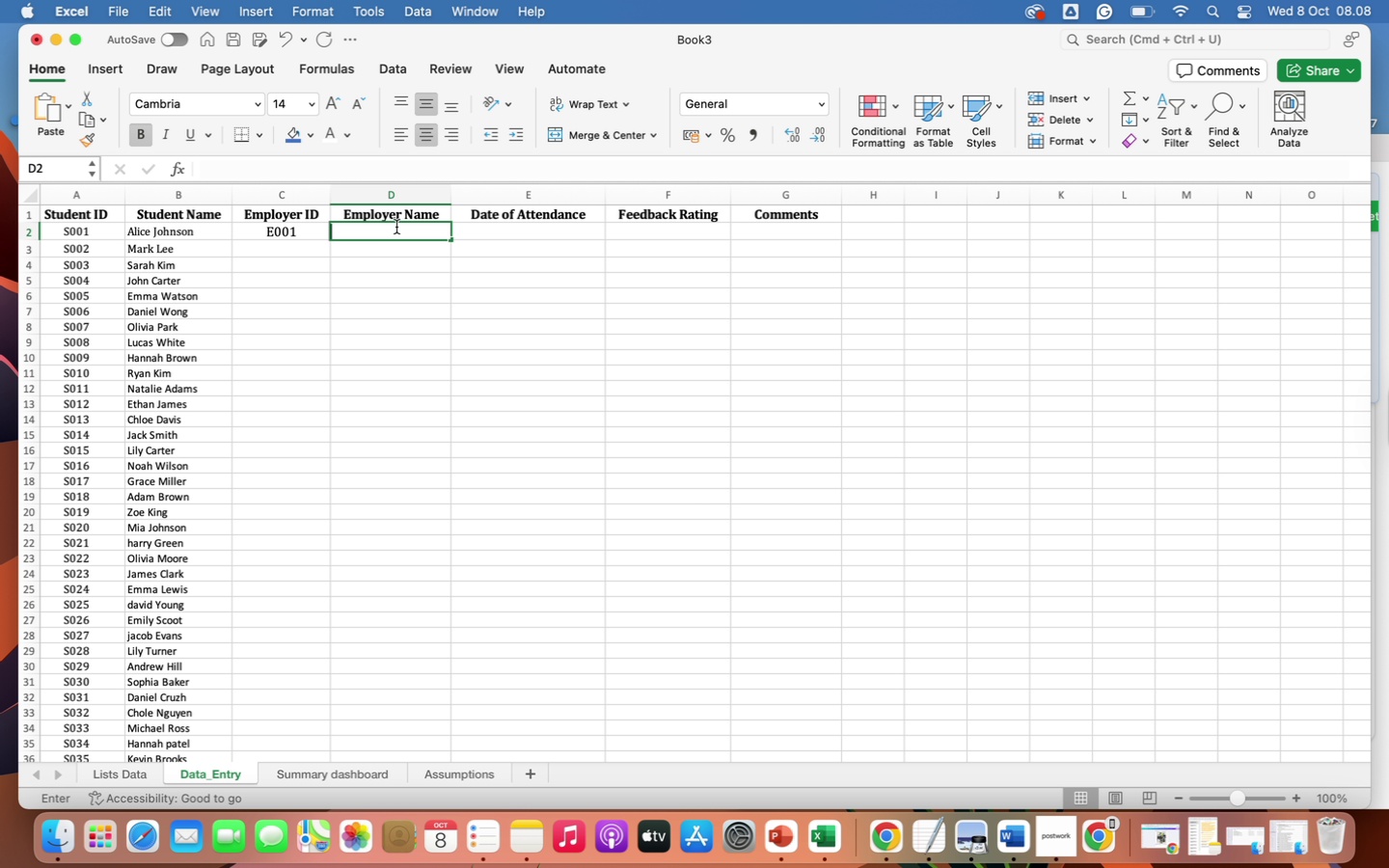 
key(Equal)
 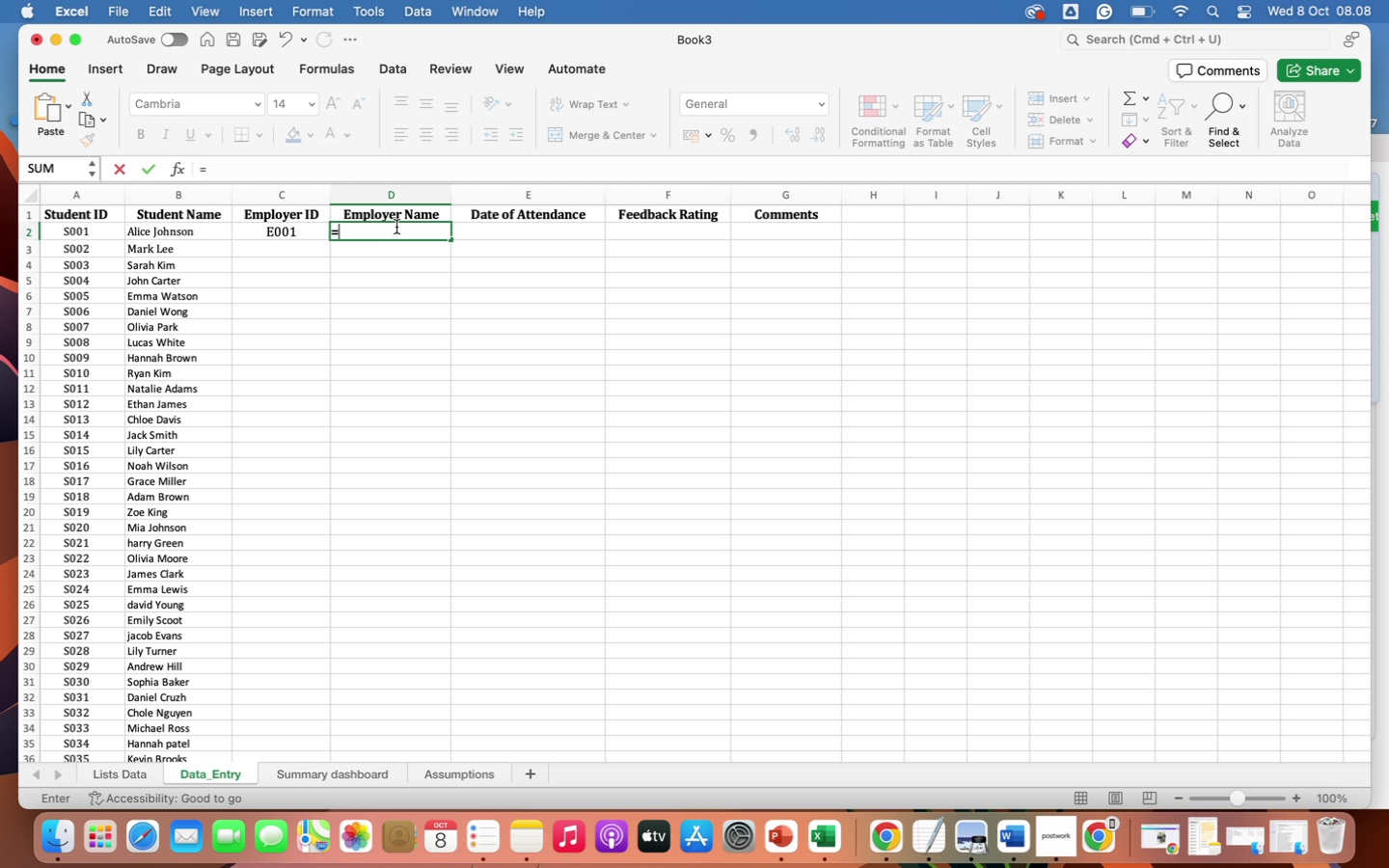 
key(Backspace)
 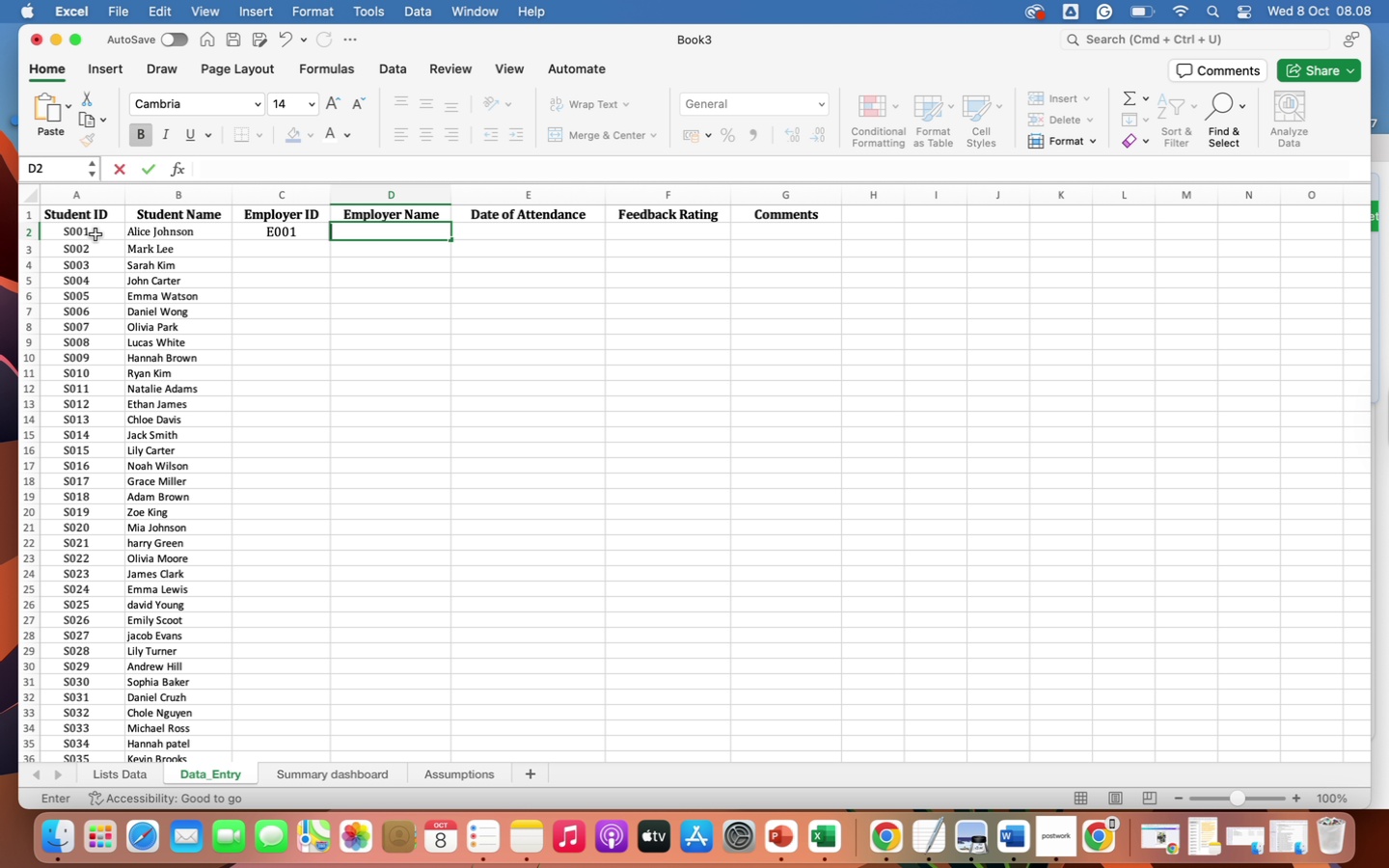 
left_click_drag(start_coordinate=[96, 235], to_coordinate=[770, 498])
 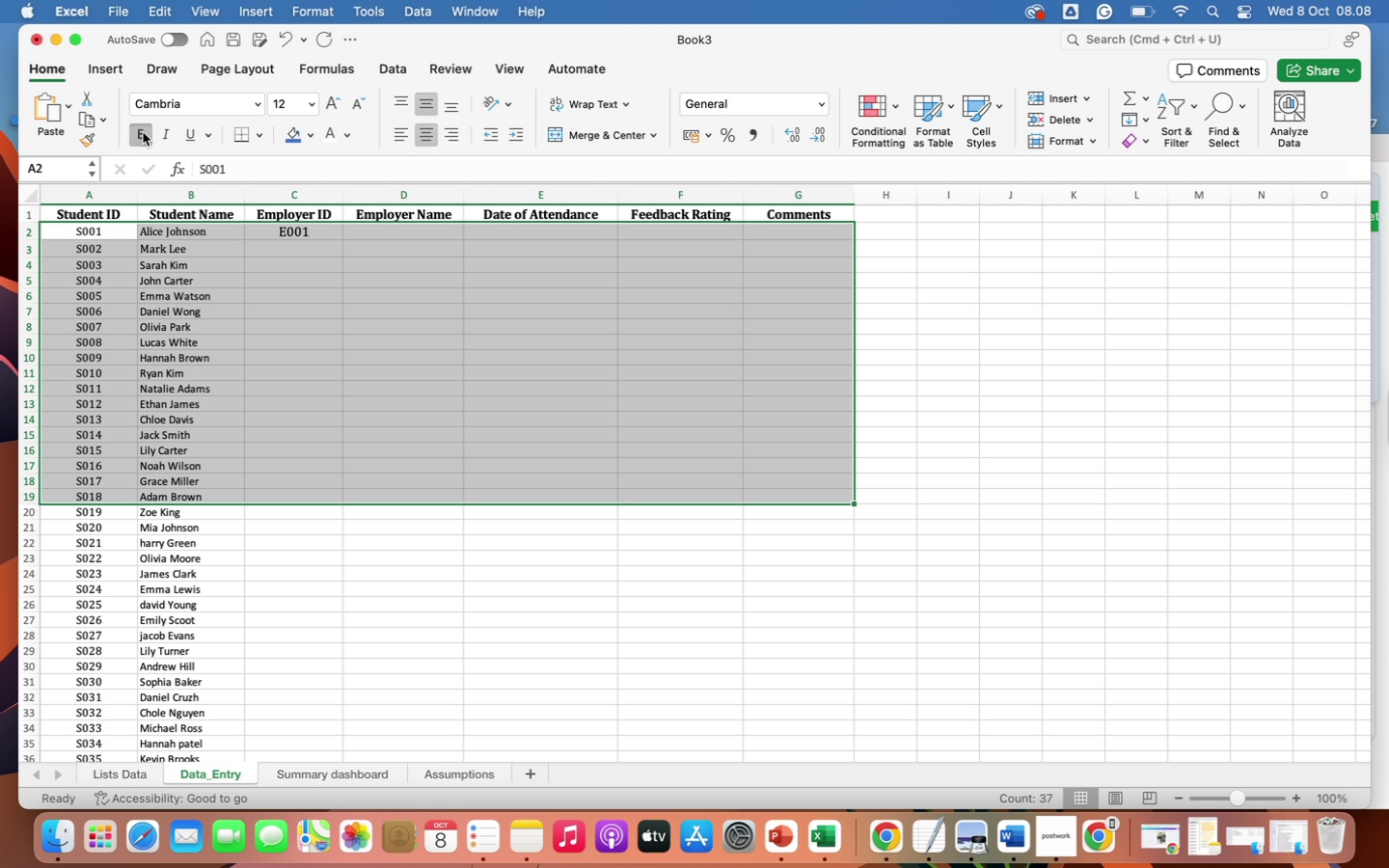 
left_click([143, 132])
 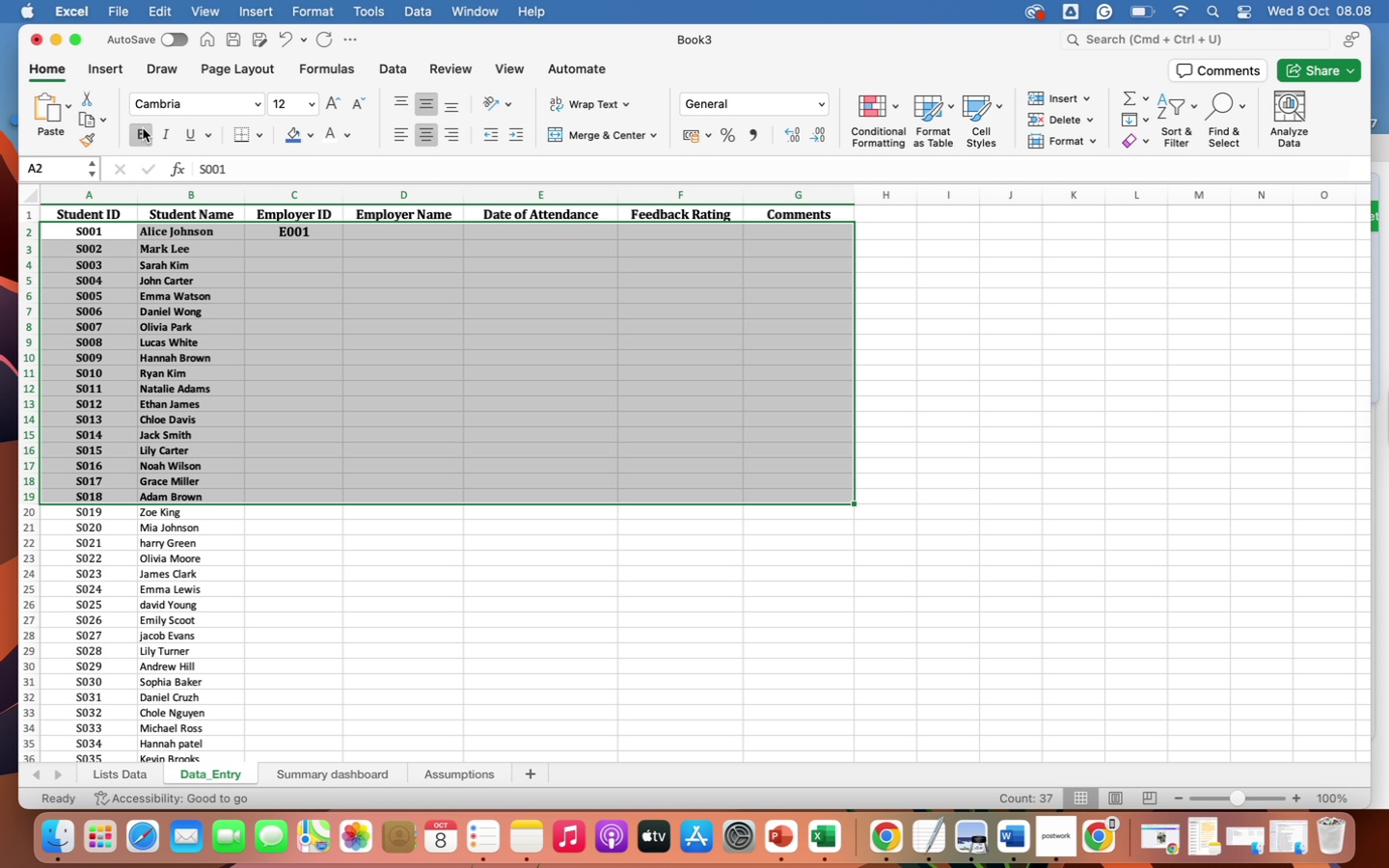 
left_click([143, 128])
 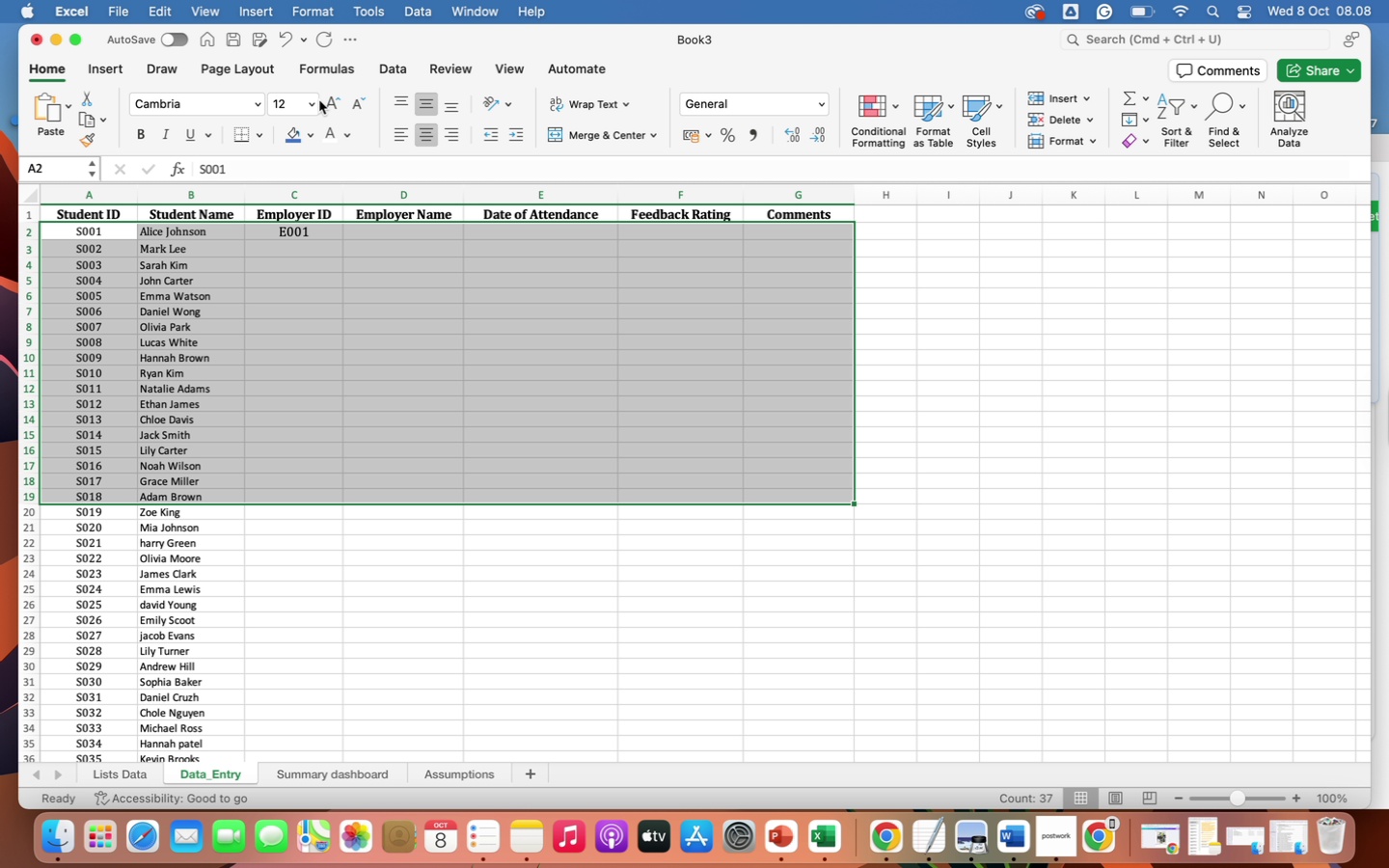 
left_click([312, 101])
 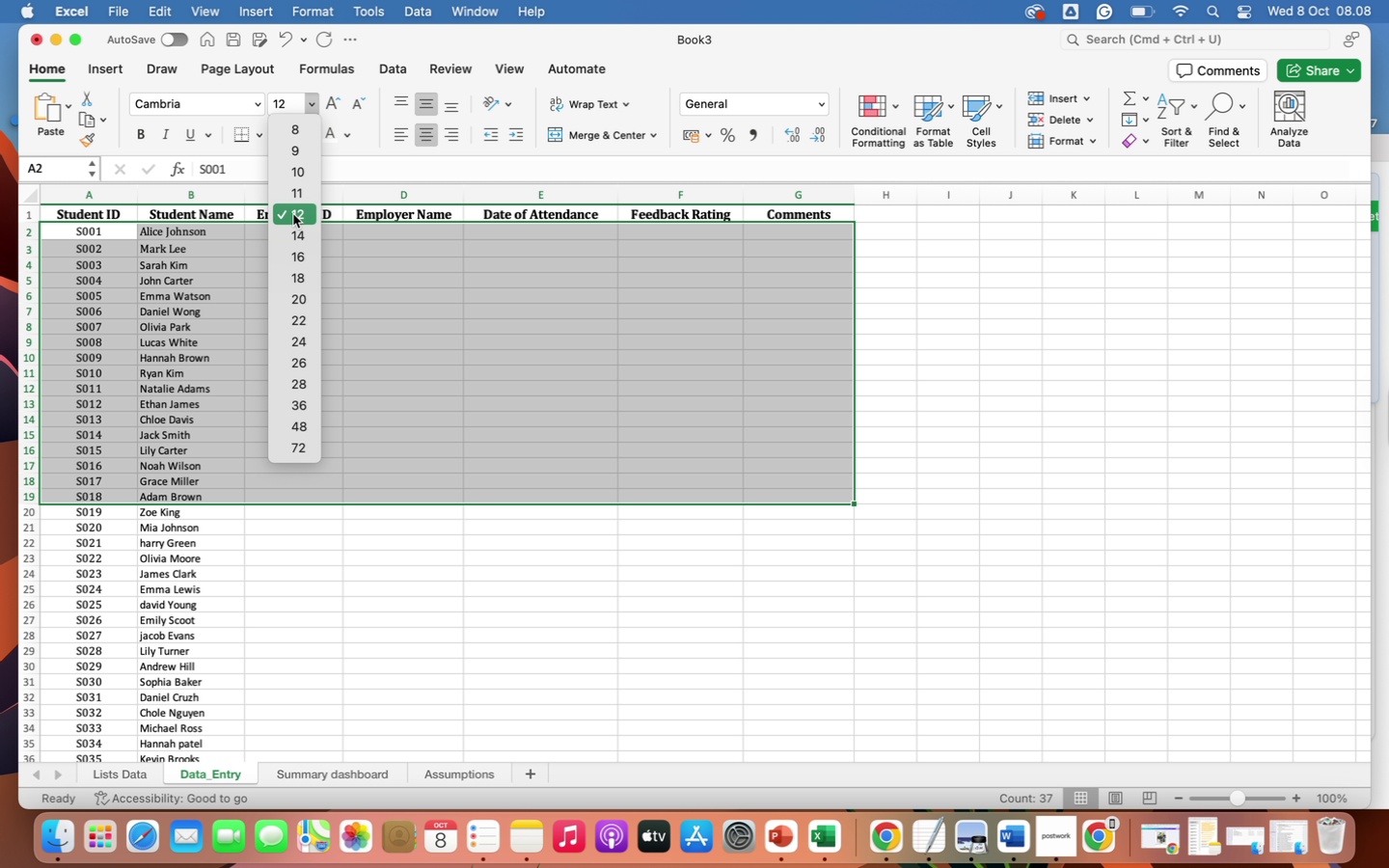 
left_click([293, 214])
 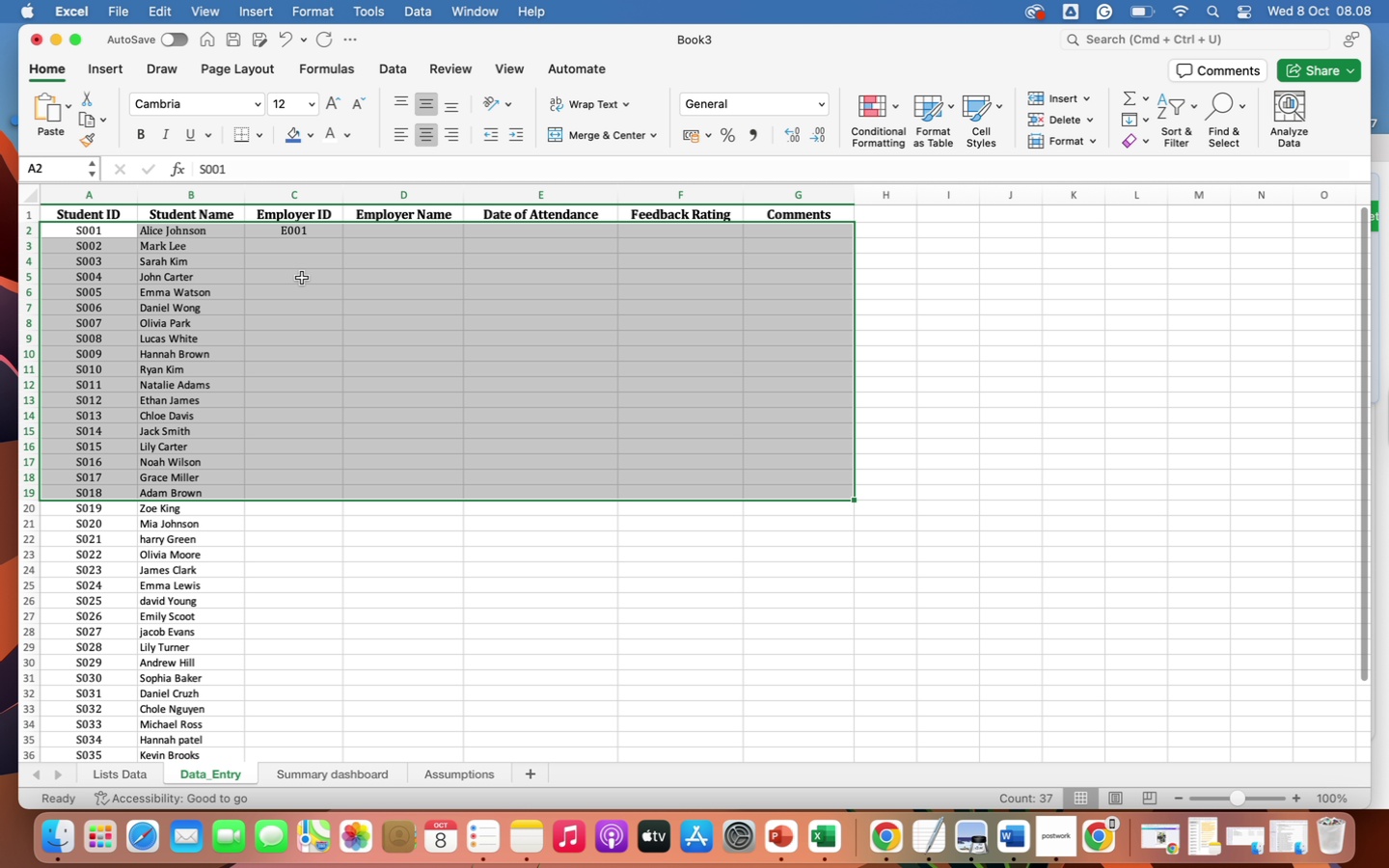 
left_click([302, 278])
 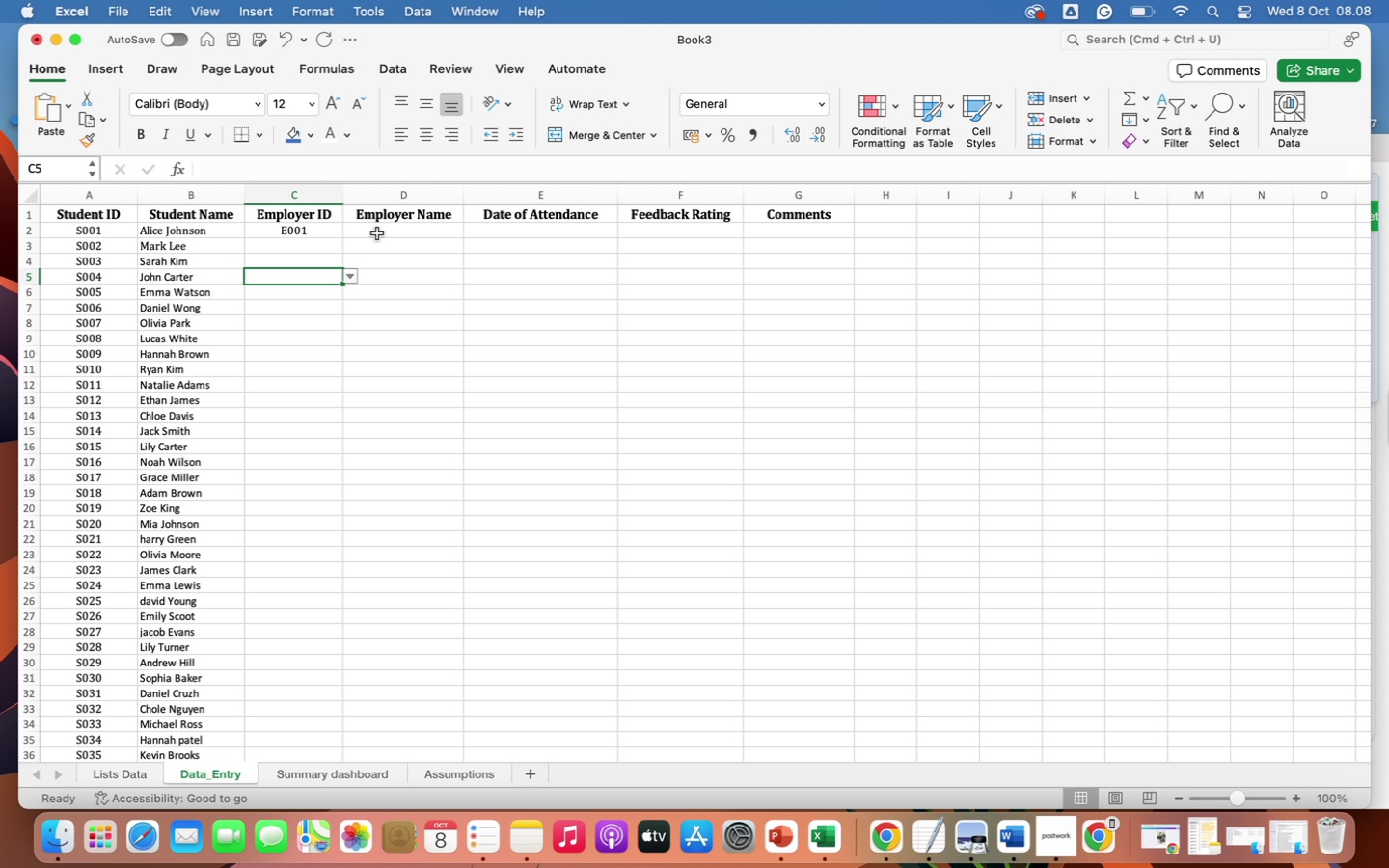 
left_click([377, 233])
 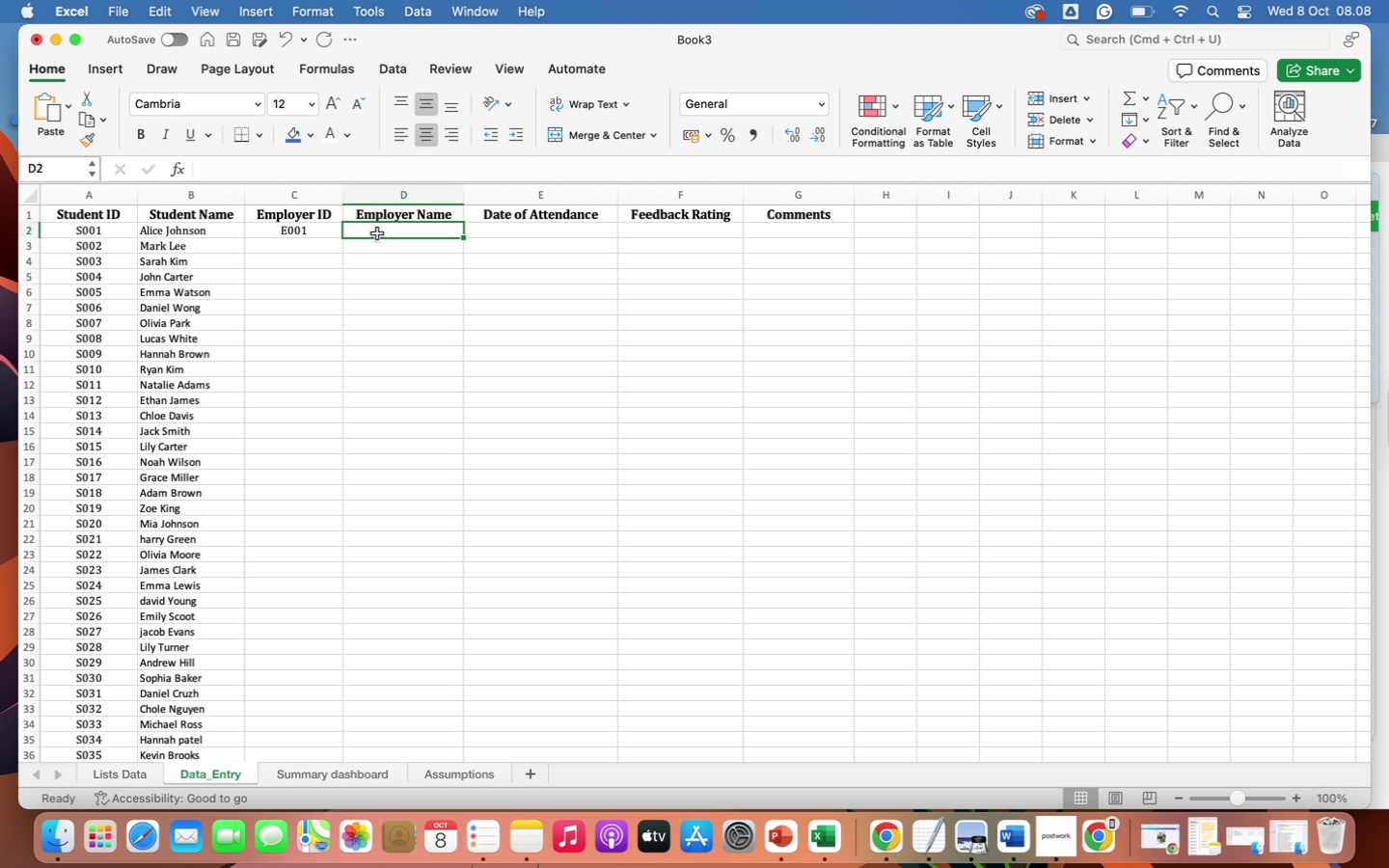 
key(Equal)
 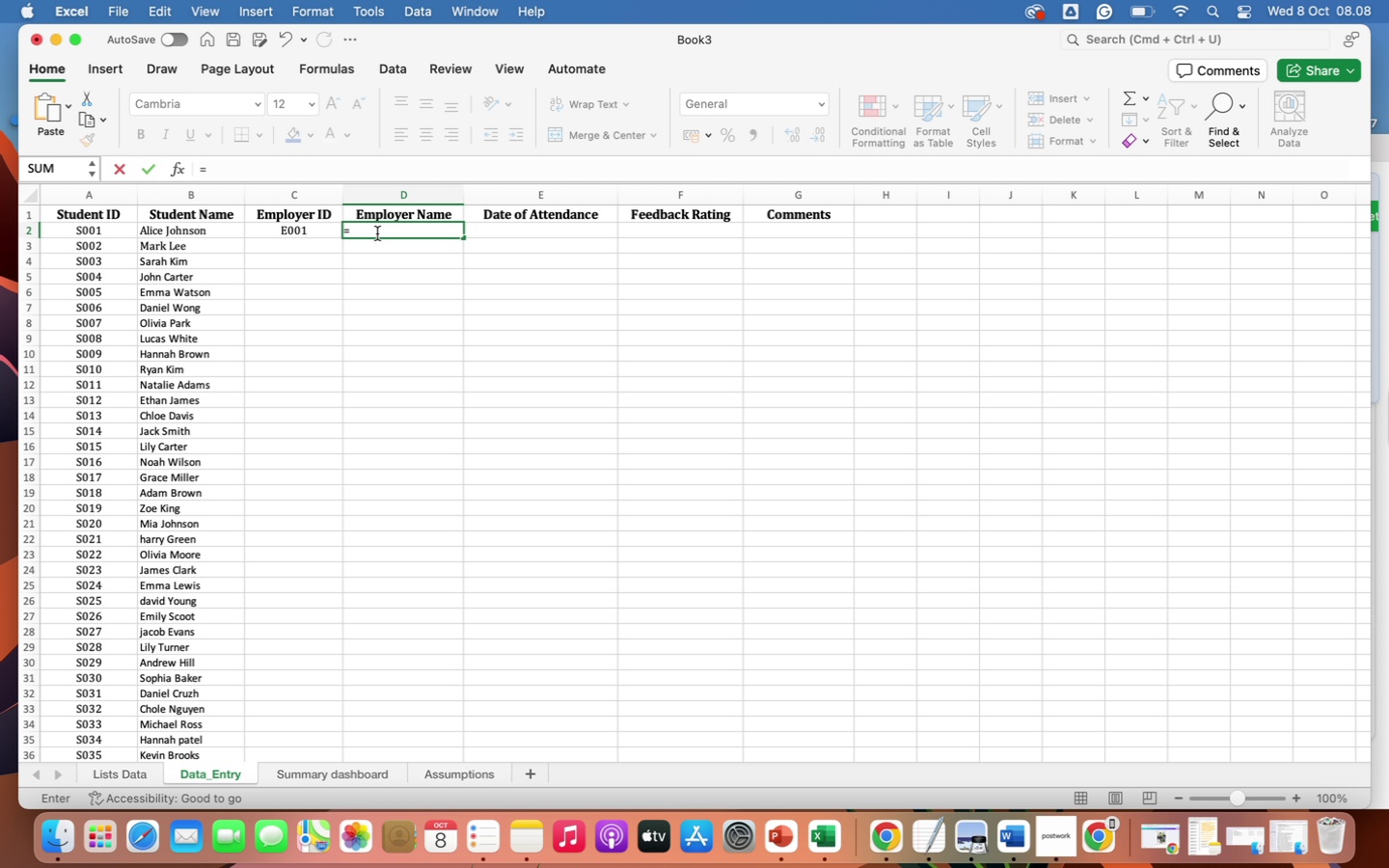 
key(X)
 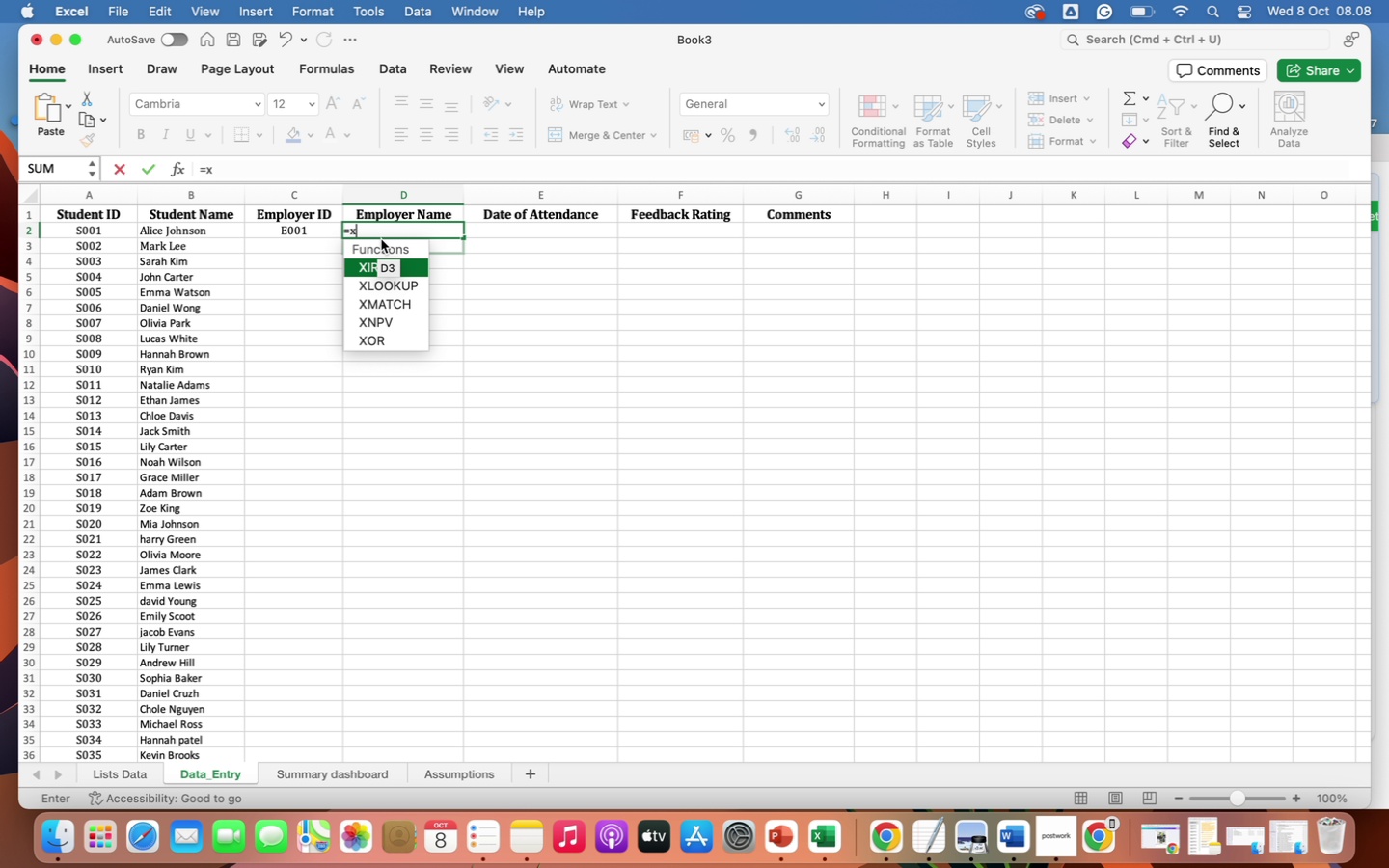 
left_click([390, 285])
 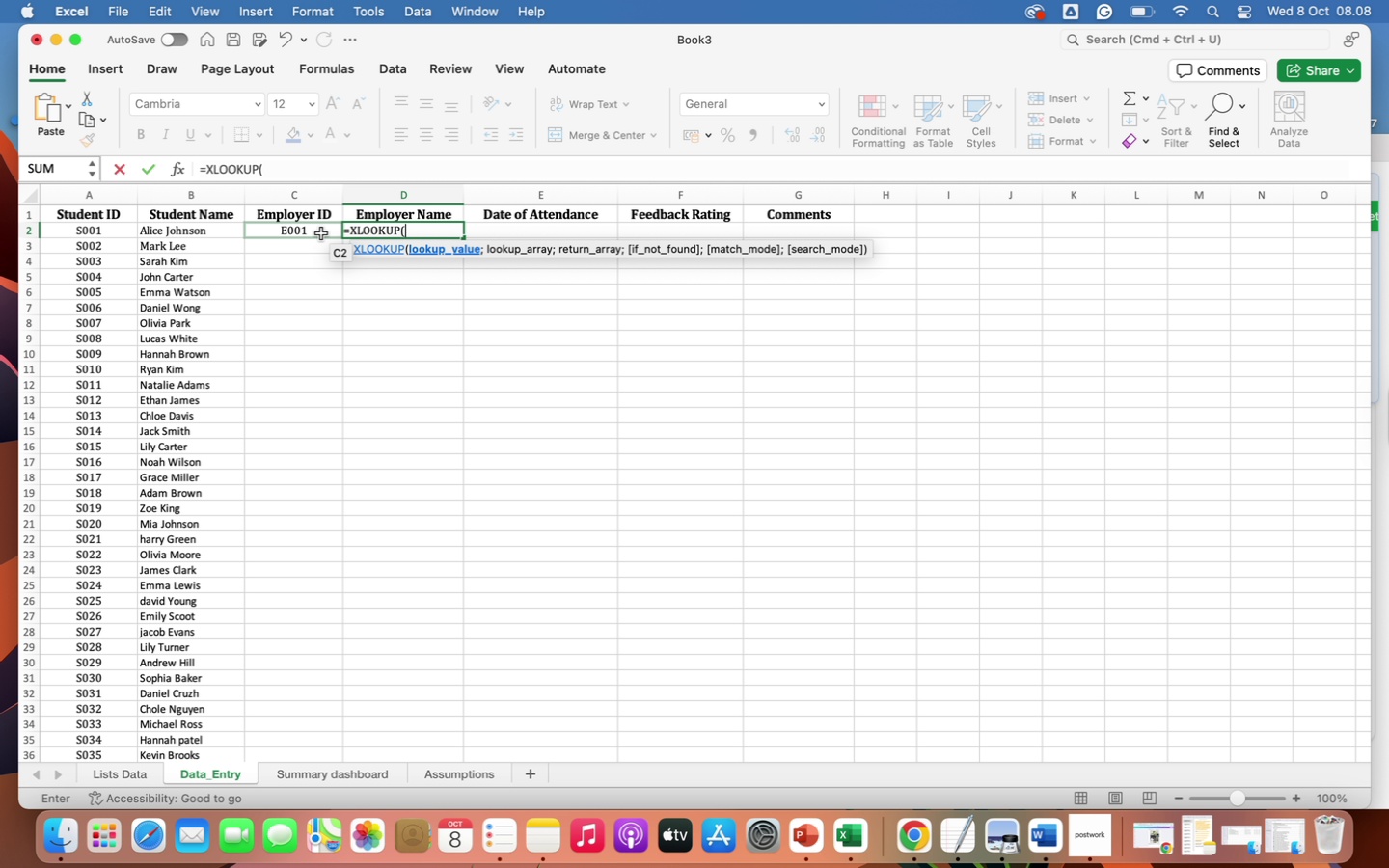 
left_click([320, 232])
 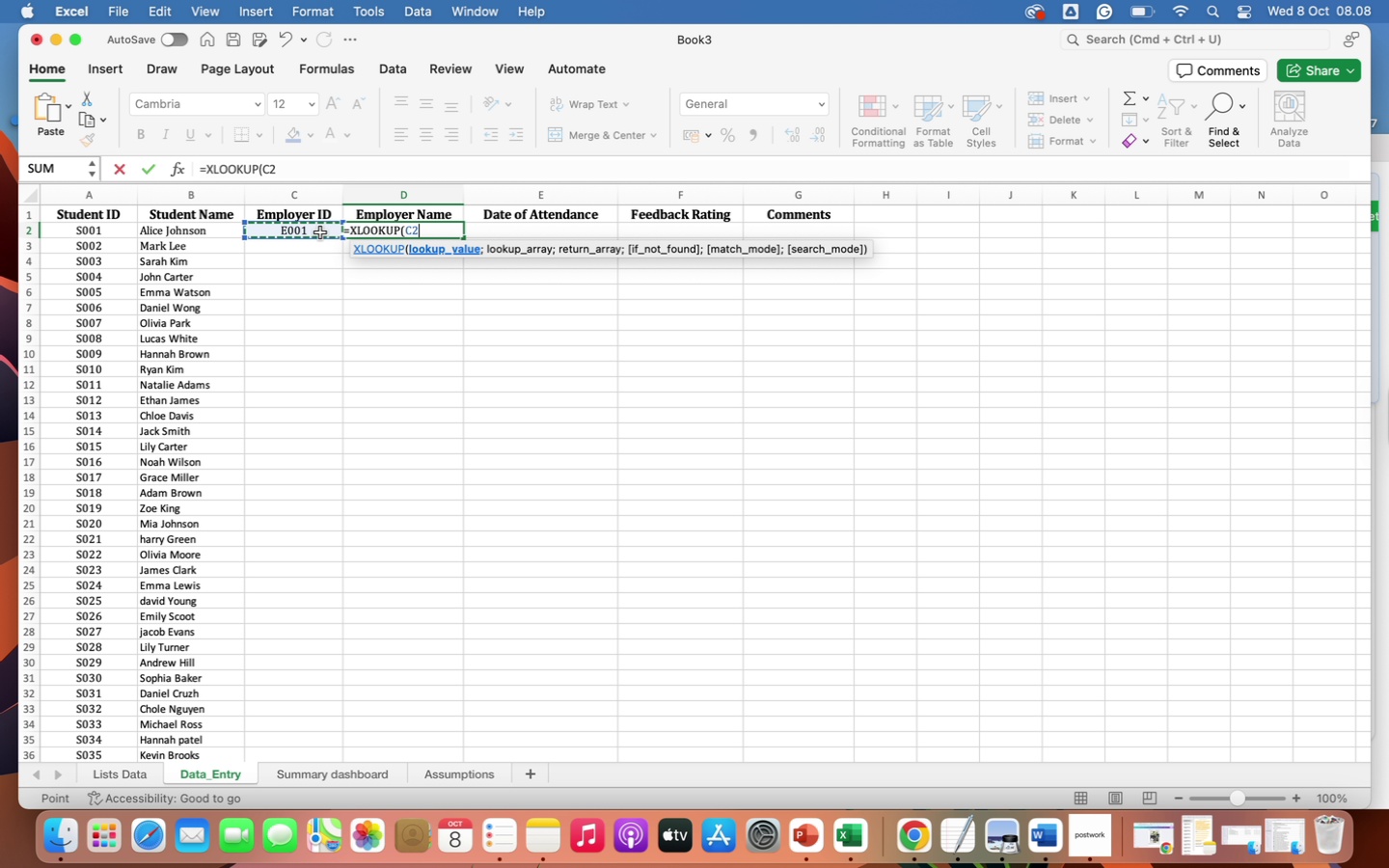 
key(Semicolon)
 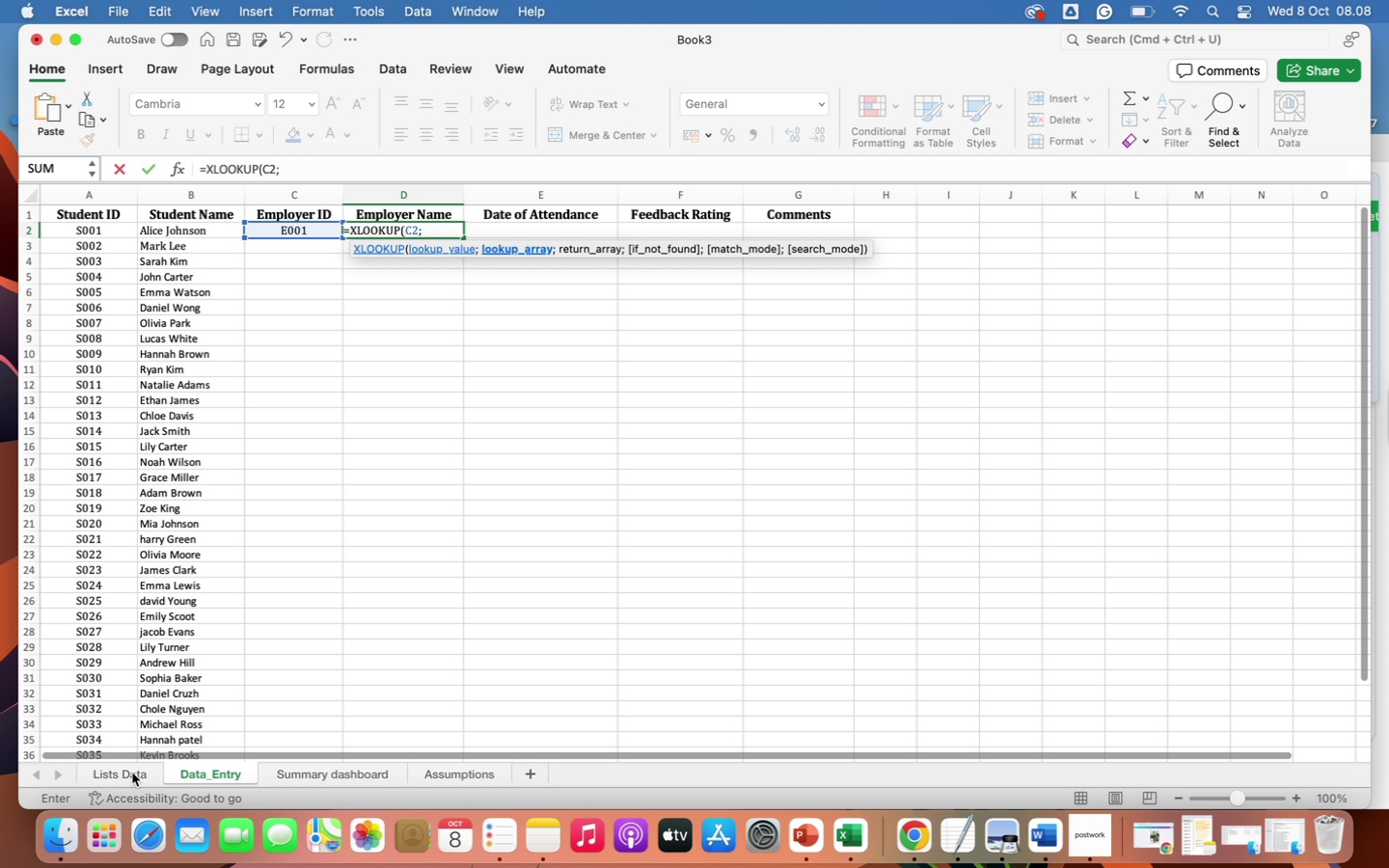 
left_click([127, 775])
 